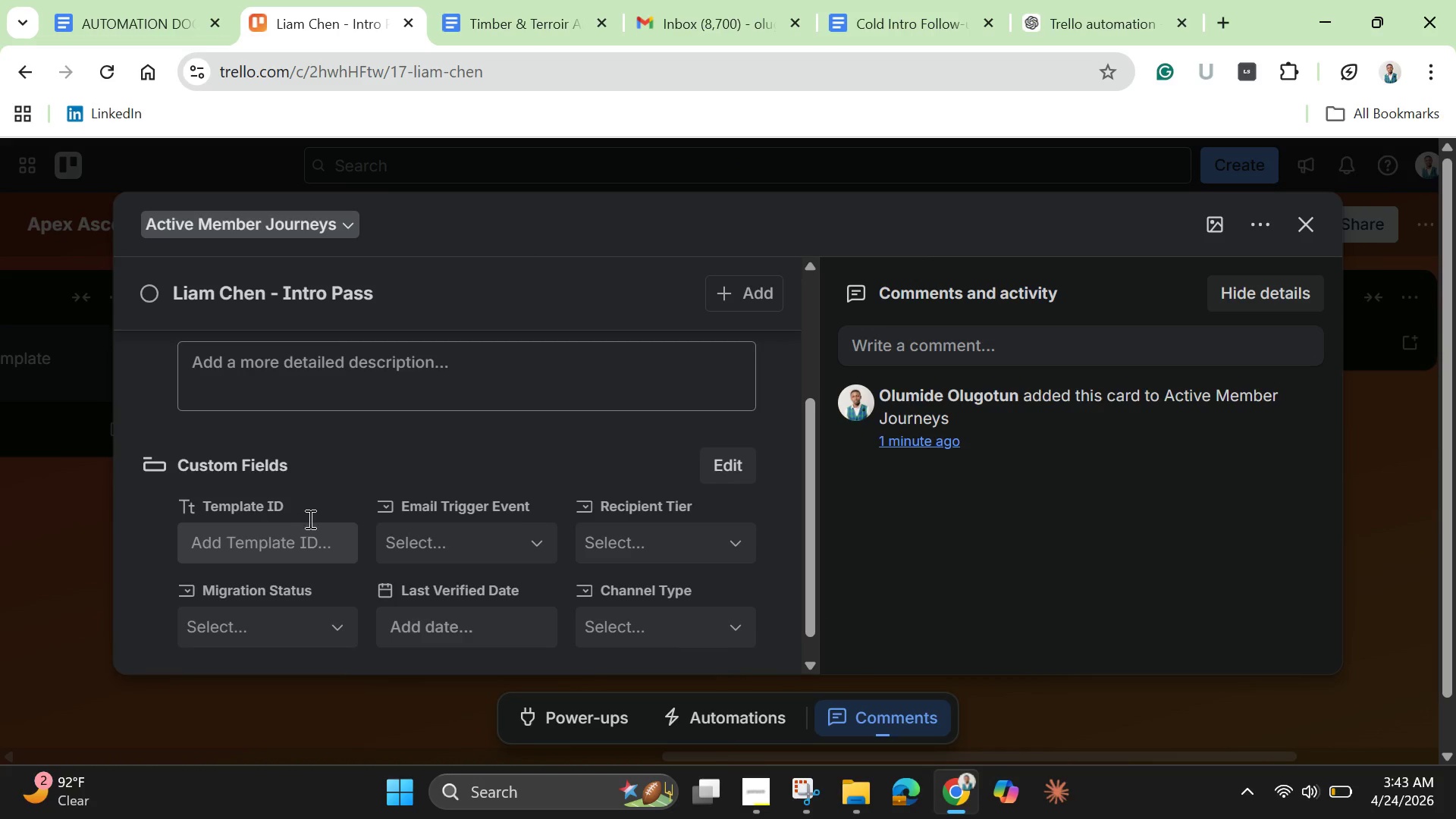 
wait(5.03)
 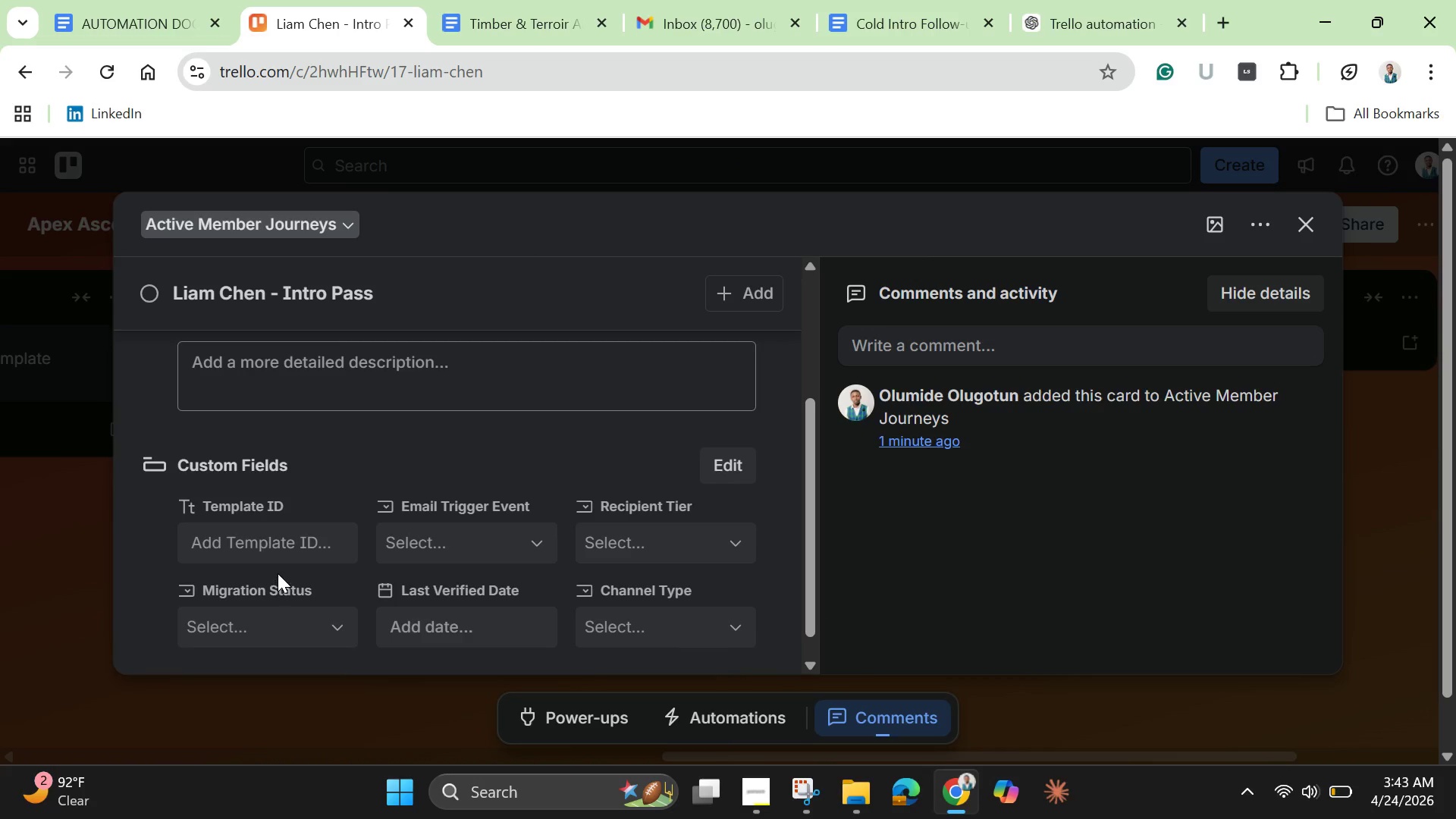 
left_click_drag(start_coordinate=[814, 531], to_coordinate=[794, 592])
 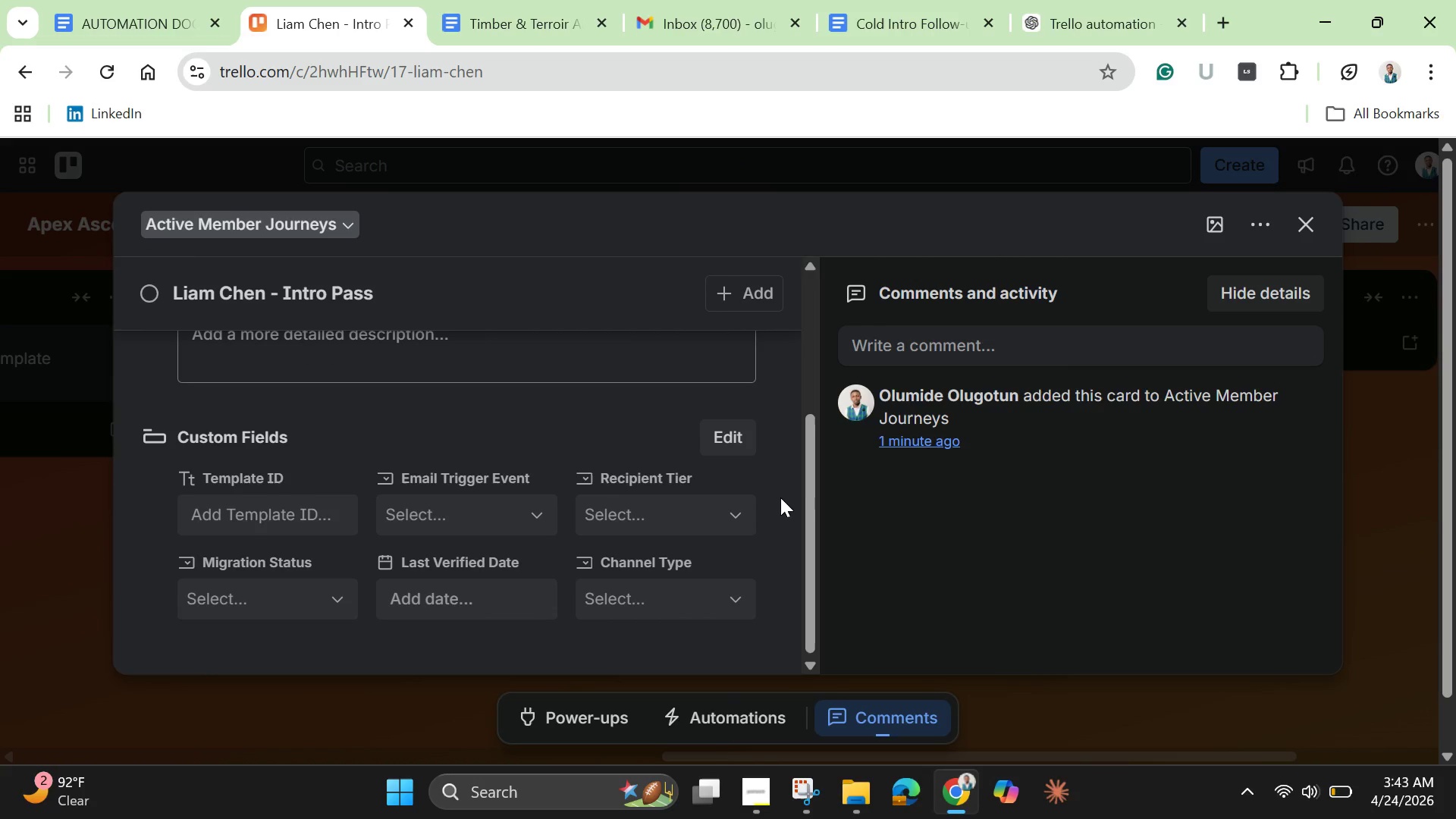 
left_click_drag(start_coordinate=[814, 512], to_coordinate=[791, 485])
 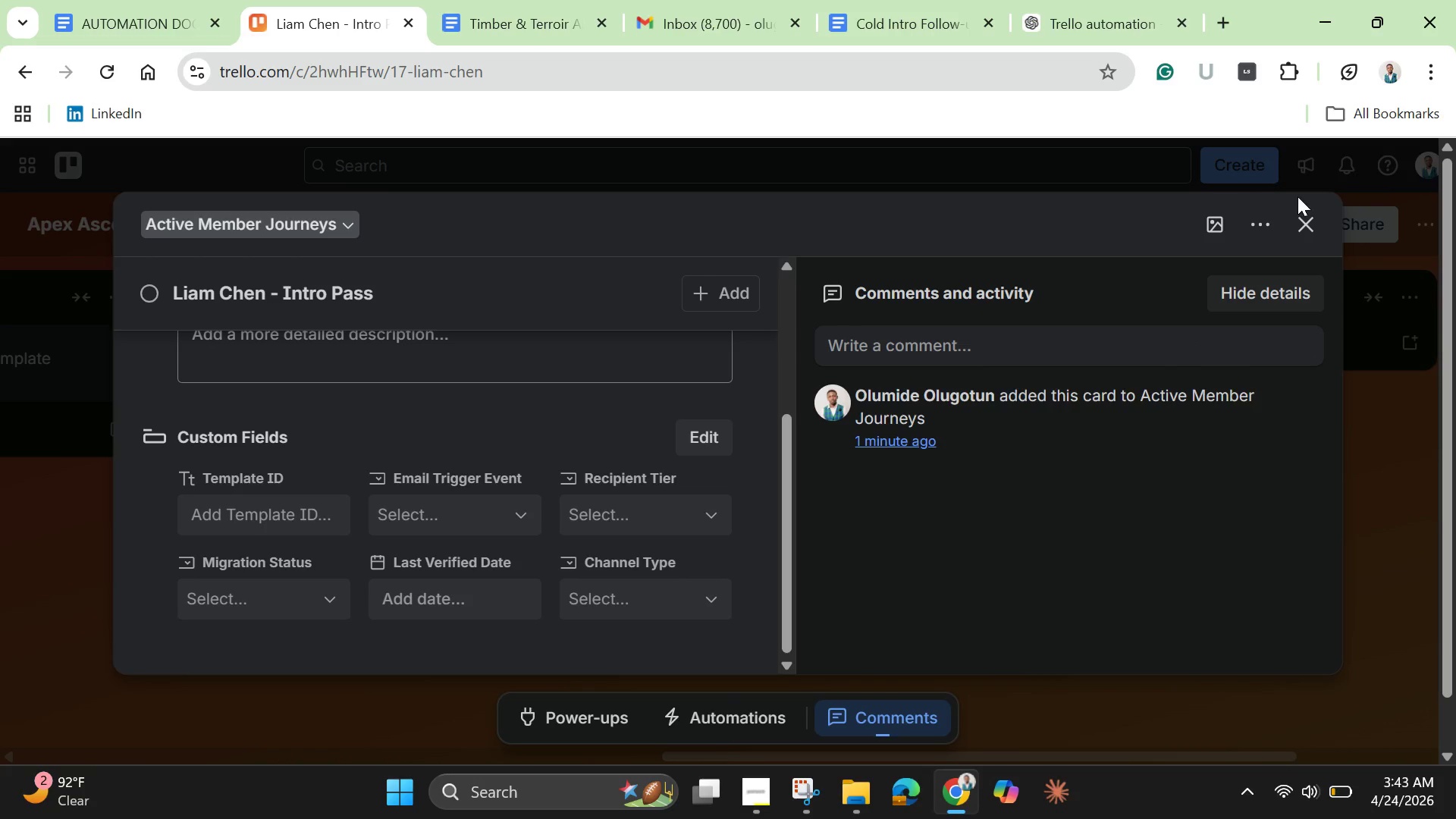 
left_click([1304, 222])
 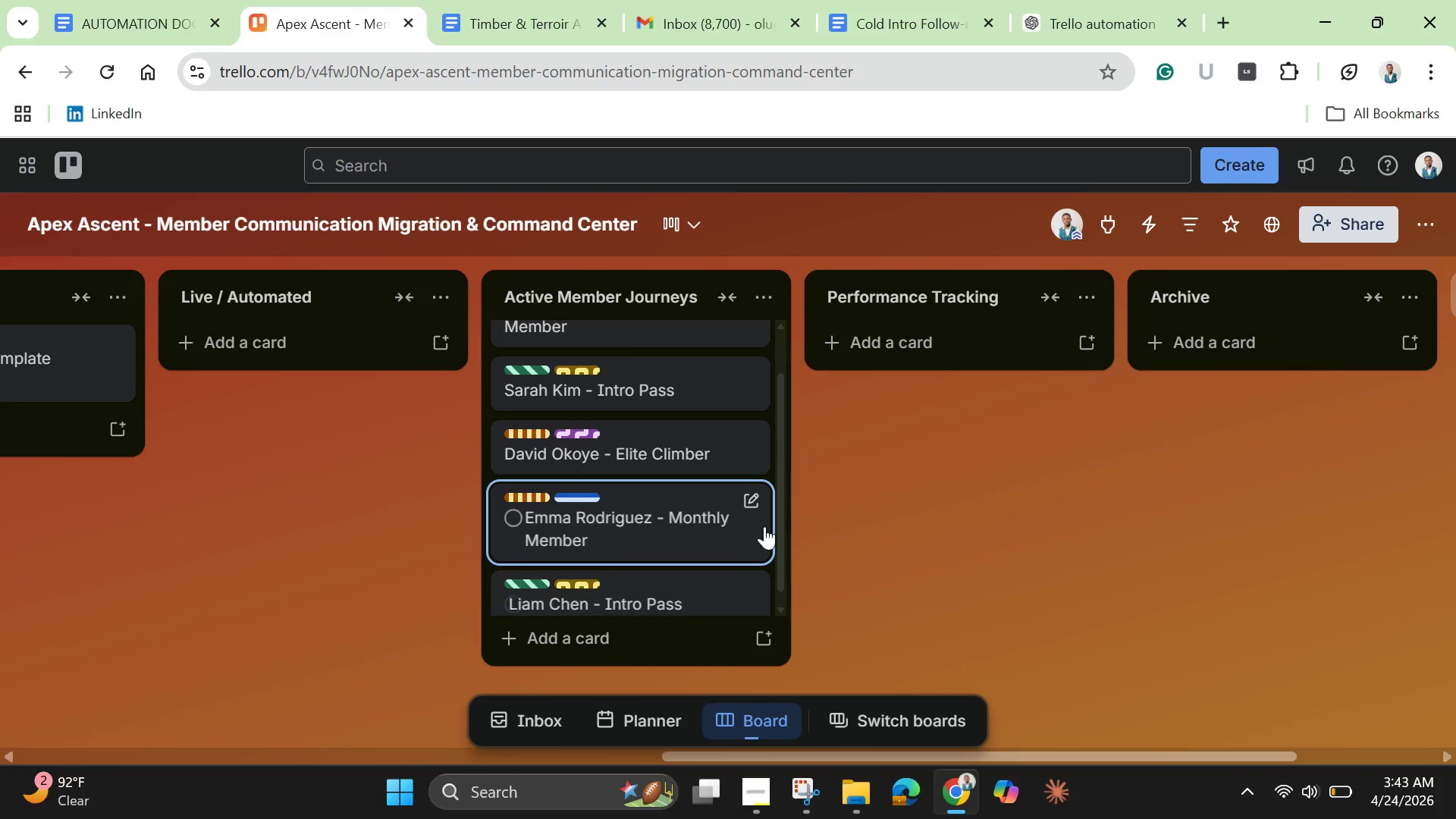 
left_click_drag(start_coordinate=[778, 525], to_coordinate=[783, 592])
 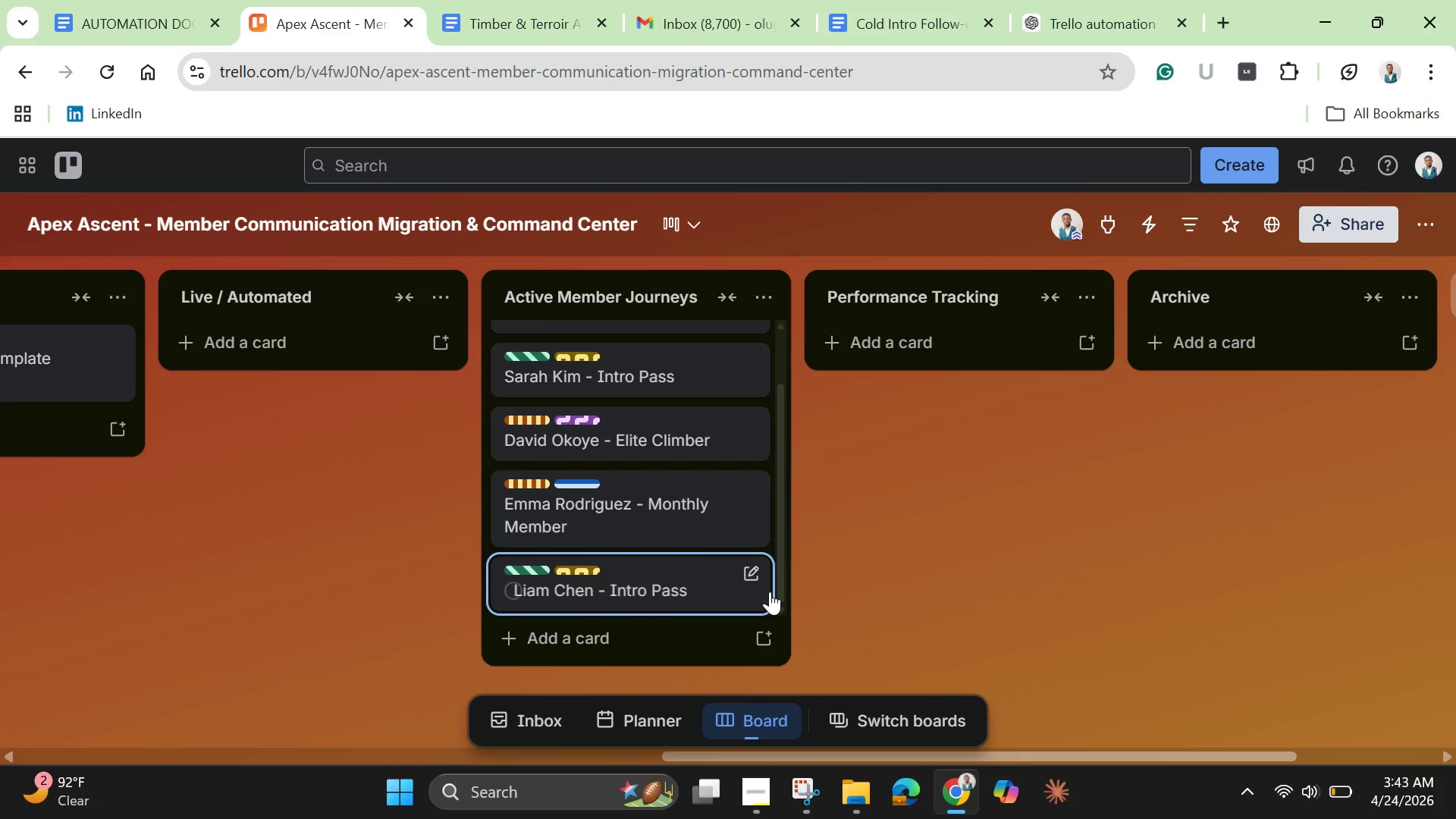 
mouse_move([748, 589])
 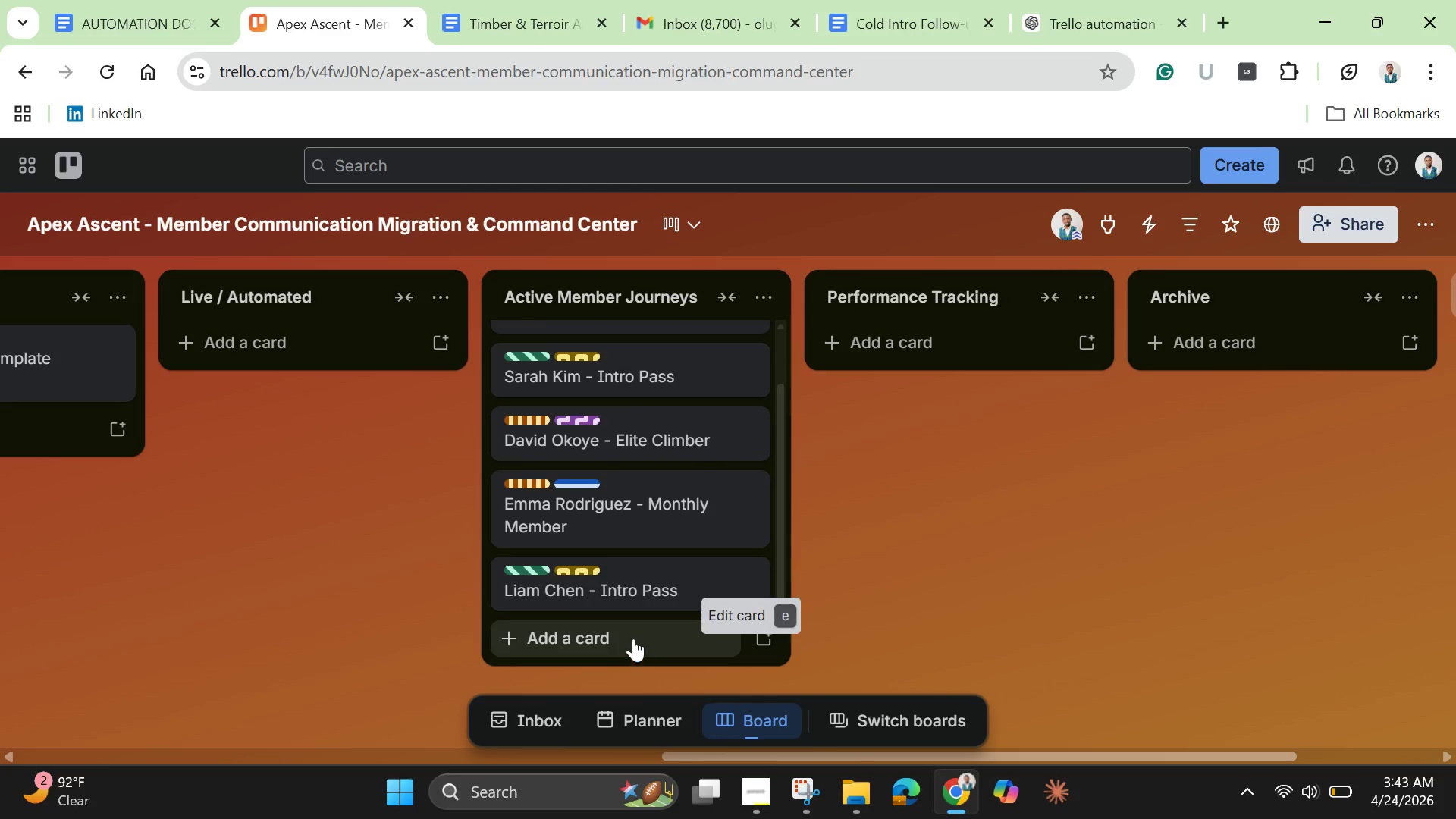 
left_click([628, 635])
 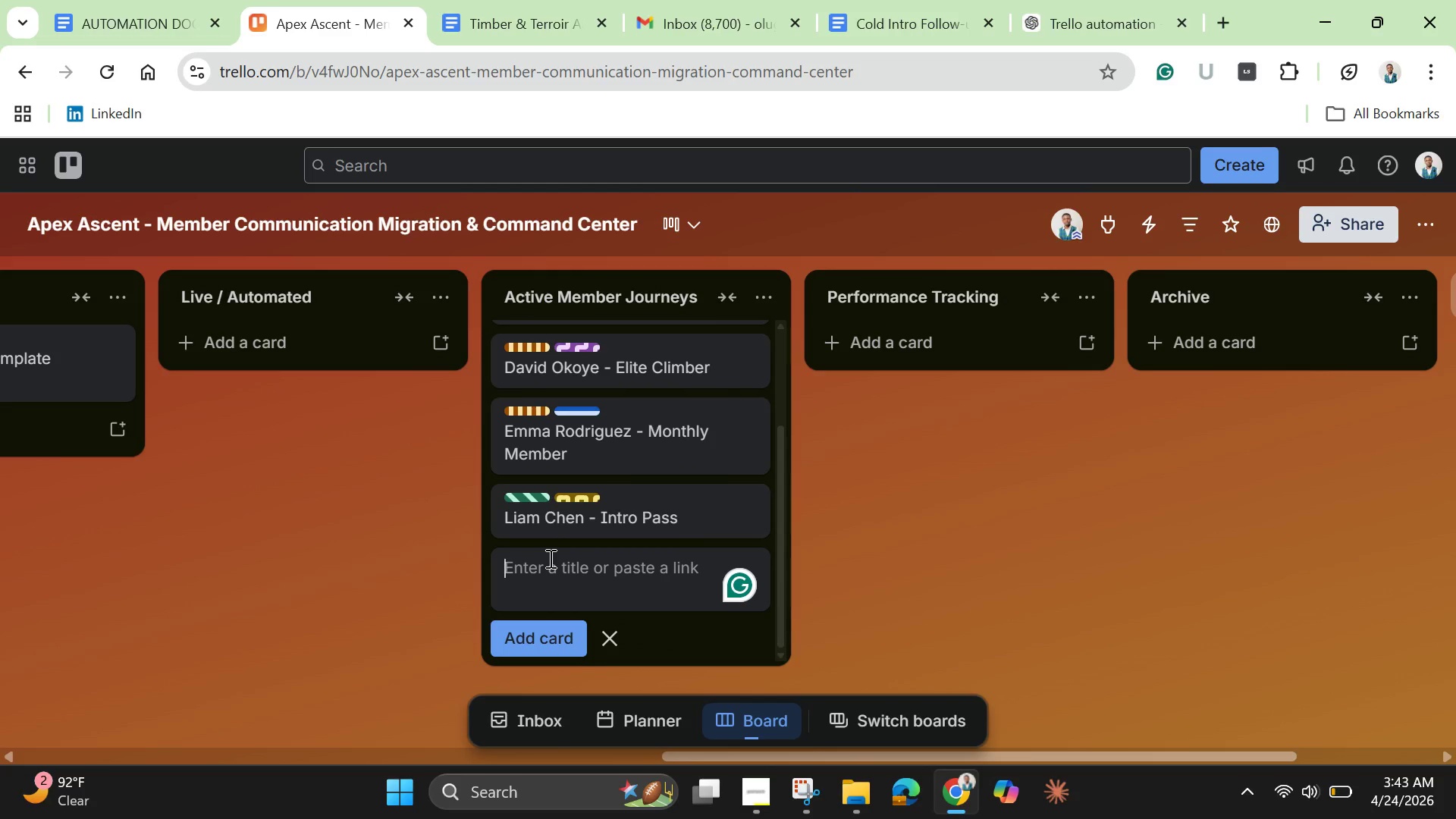 
type(Ammin)
key(Backspace)
key(Backspace)
key(Backspace)
type(ina Bello - Elite Member)
 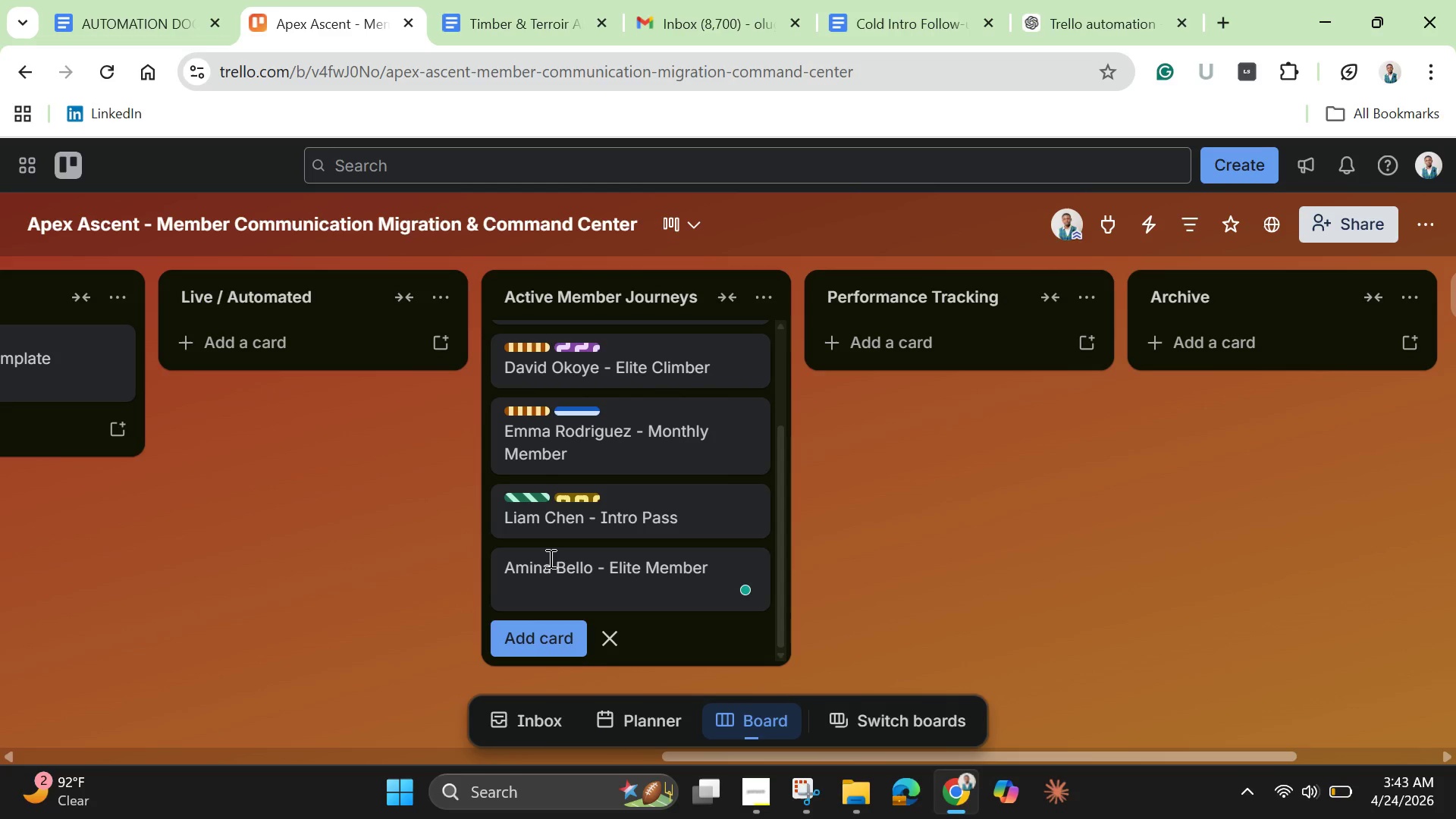 
hold_key(key=Enter, duration=0.31)
 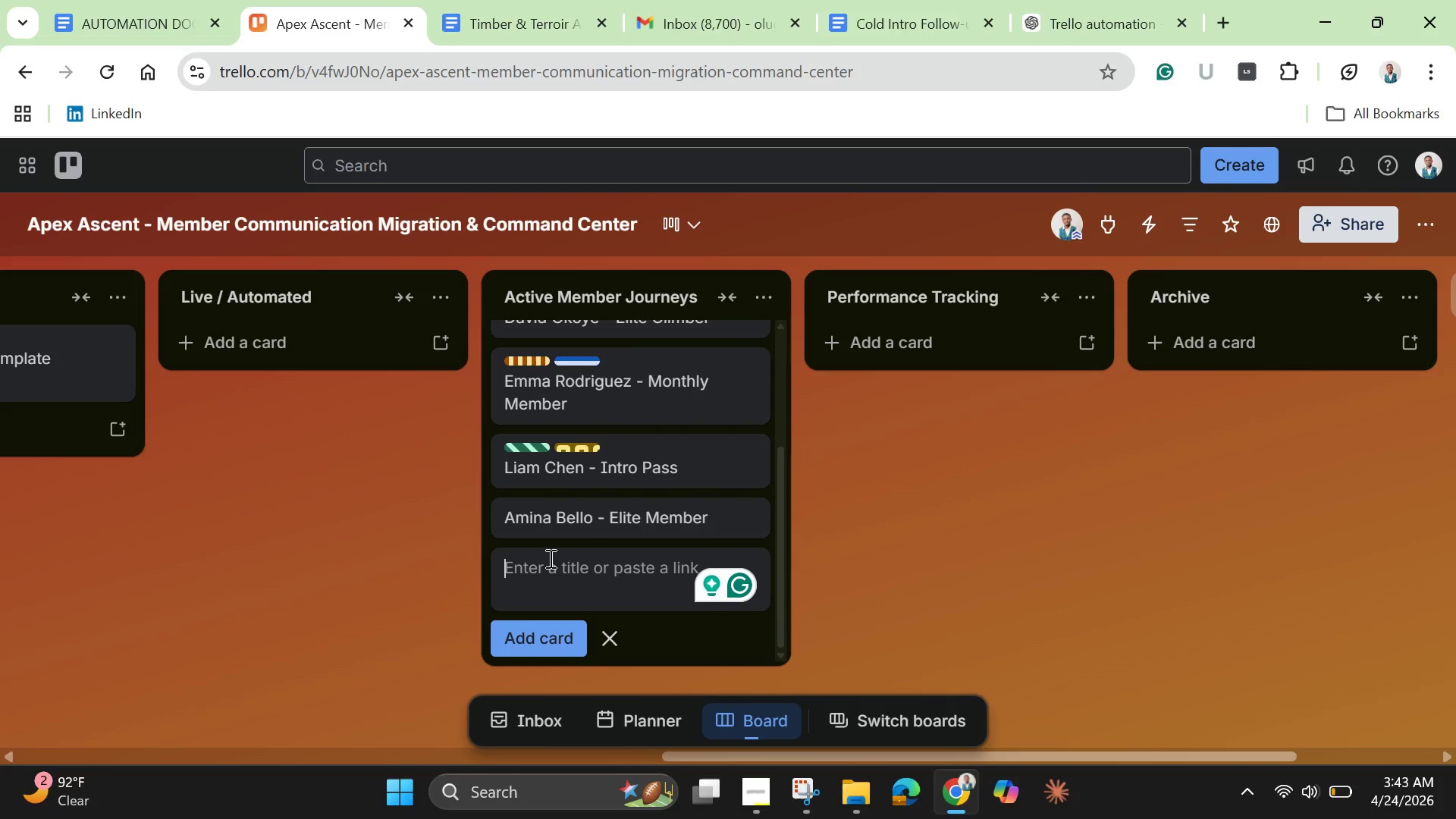 
type(Noah Williams 0)
key(Backspace)
type(- Monthly Memv)
key(Backspace)
type(bw)
key(Backspace)
type(er)
 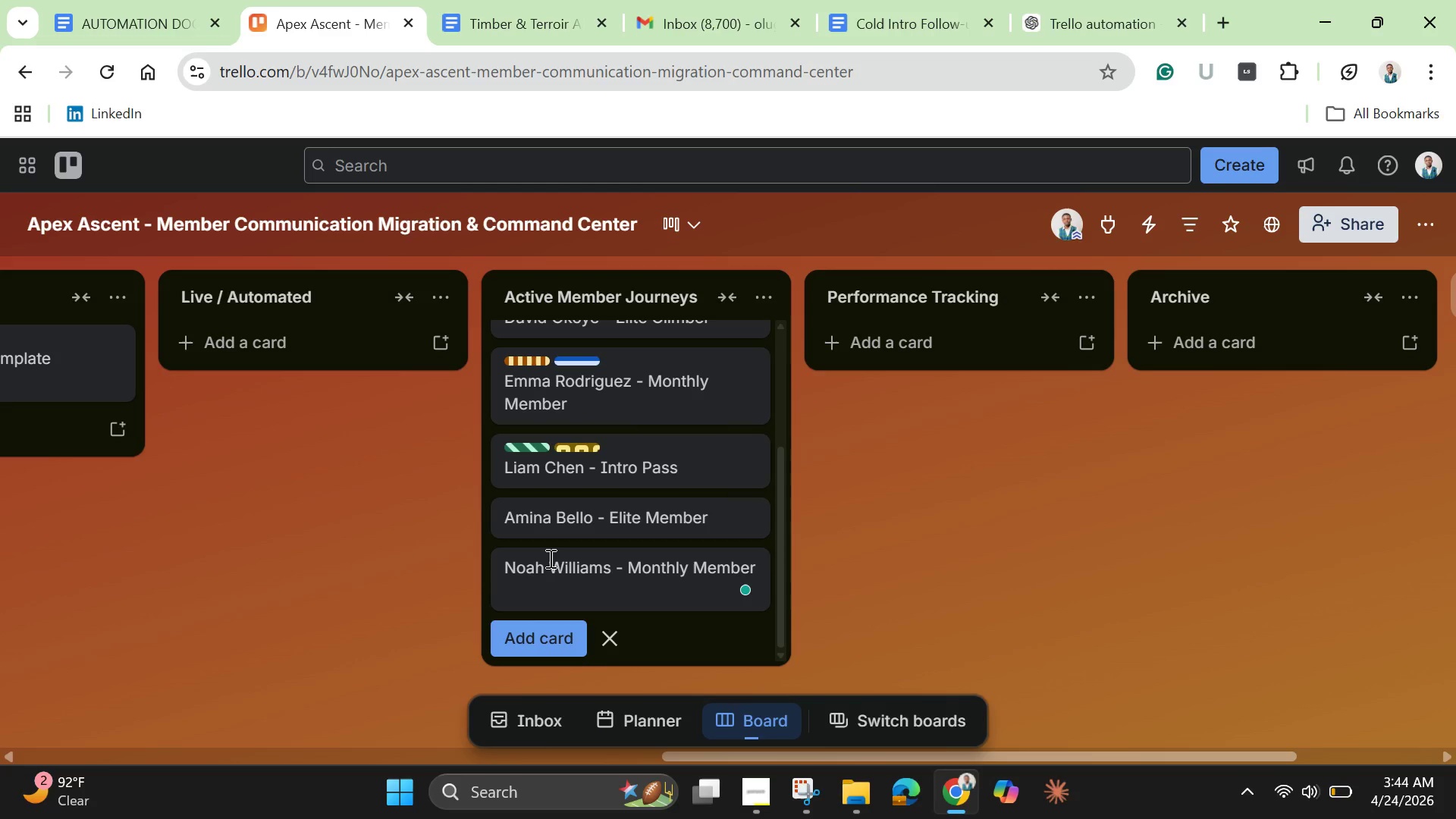 
key(Enter)
 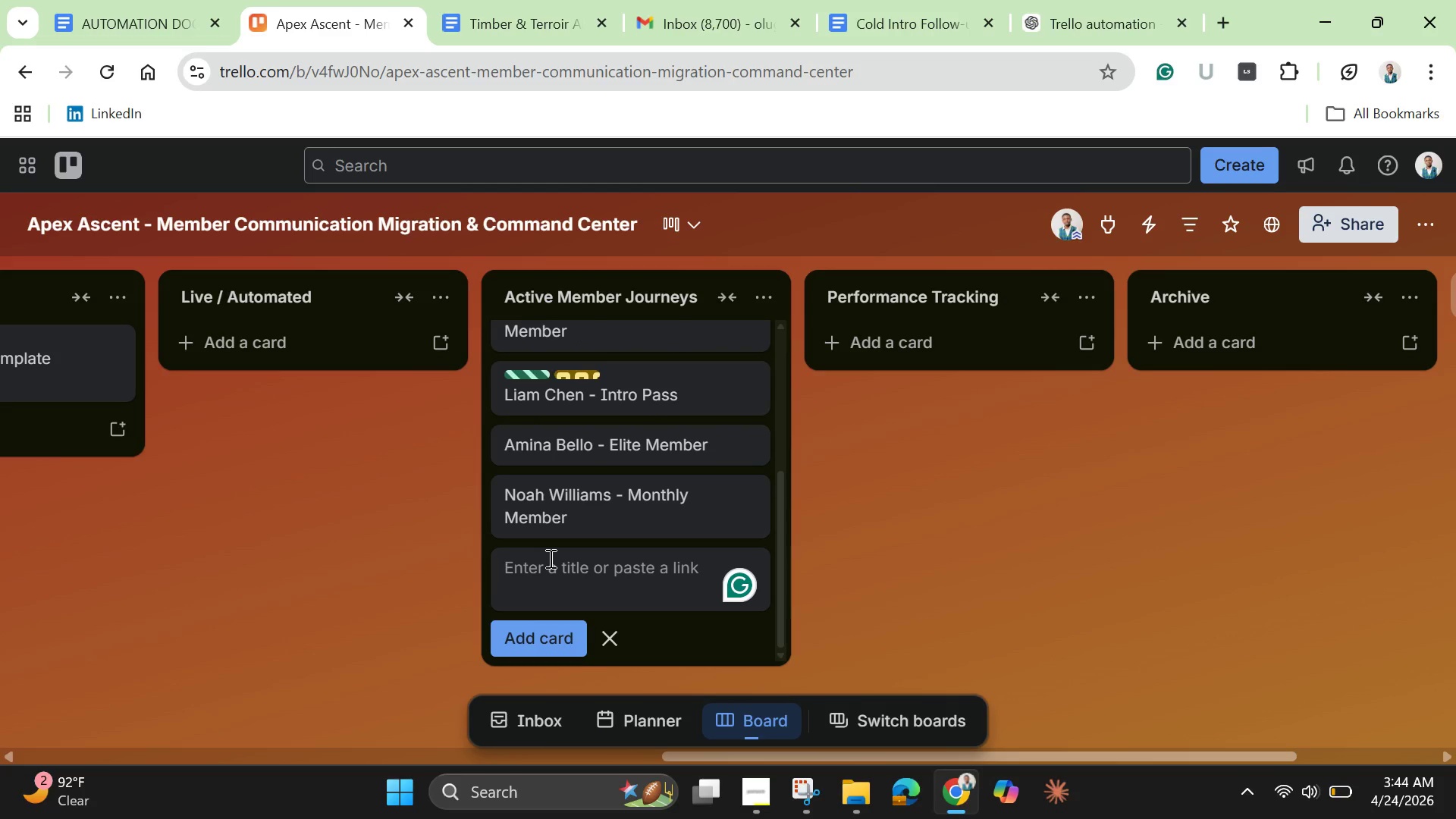 
type(Chloe Martin - Intro Pass)
 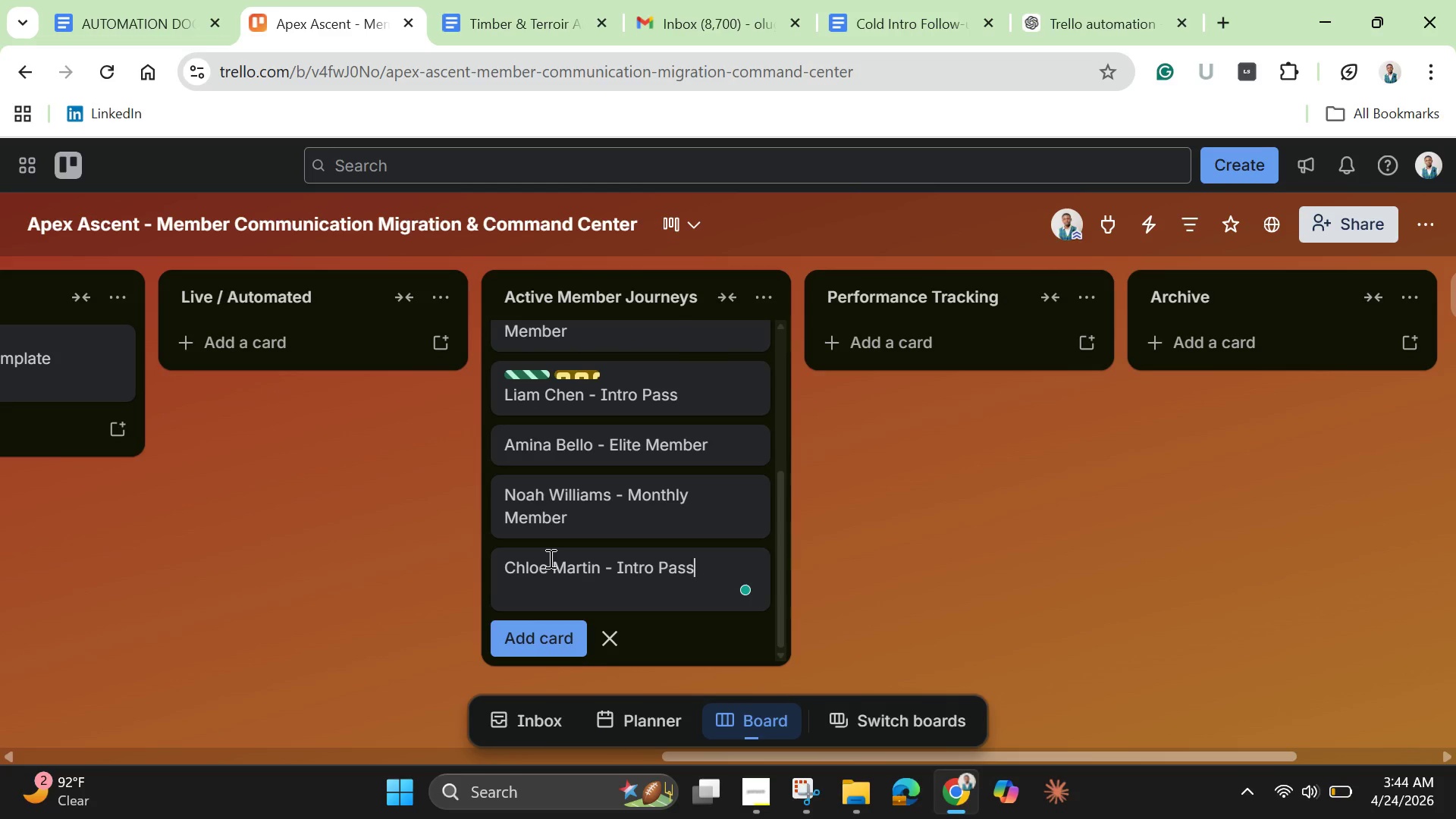 
key(Enter)
 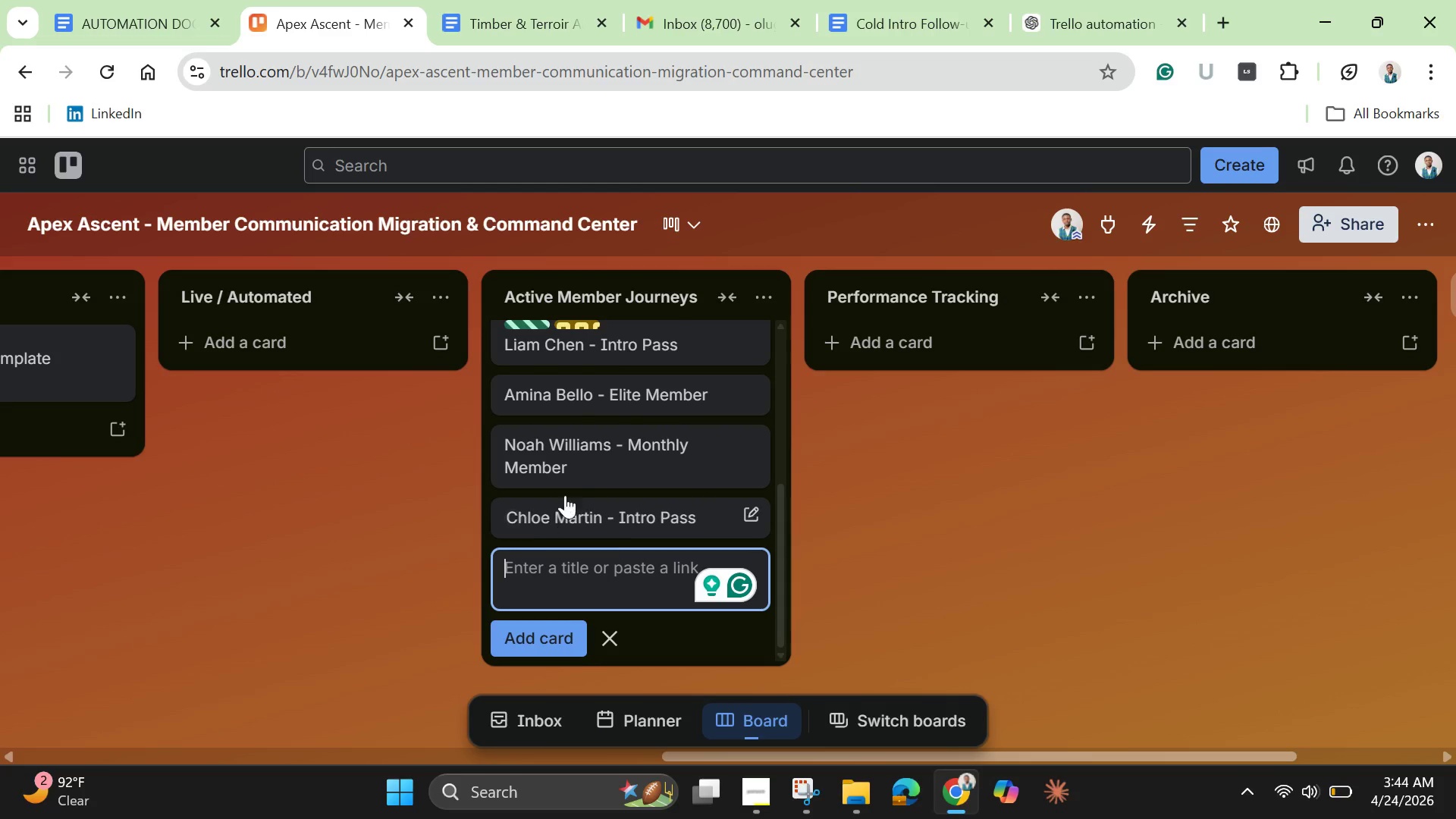 
left_click([587, 386])
 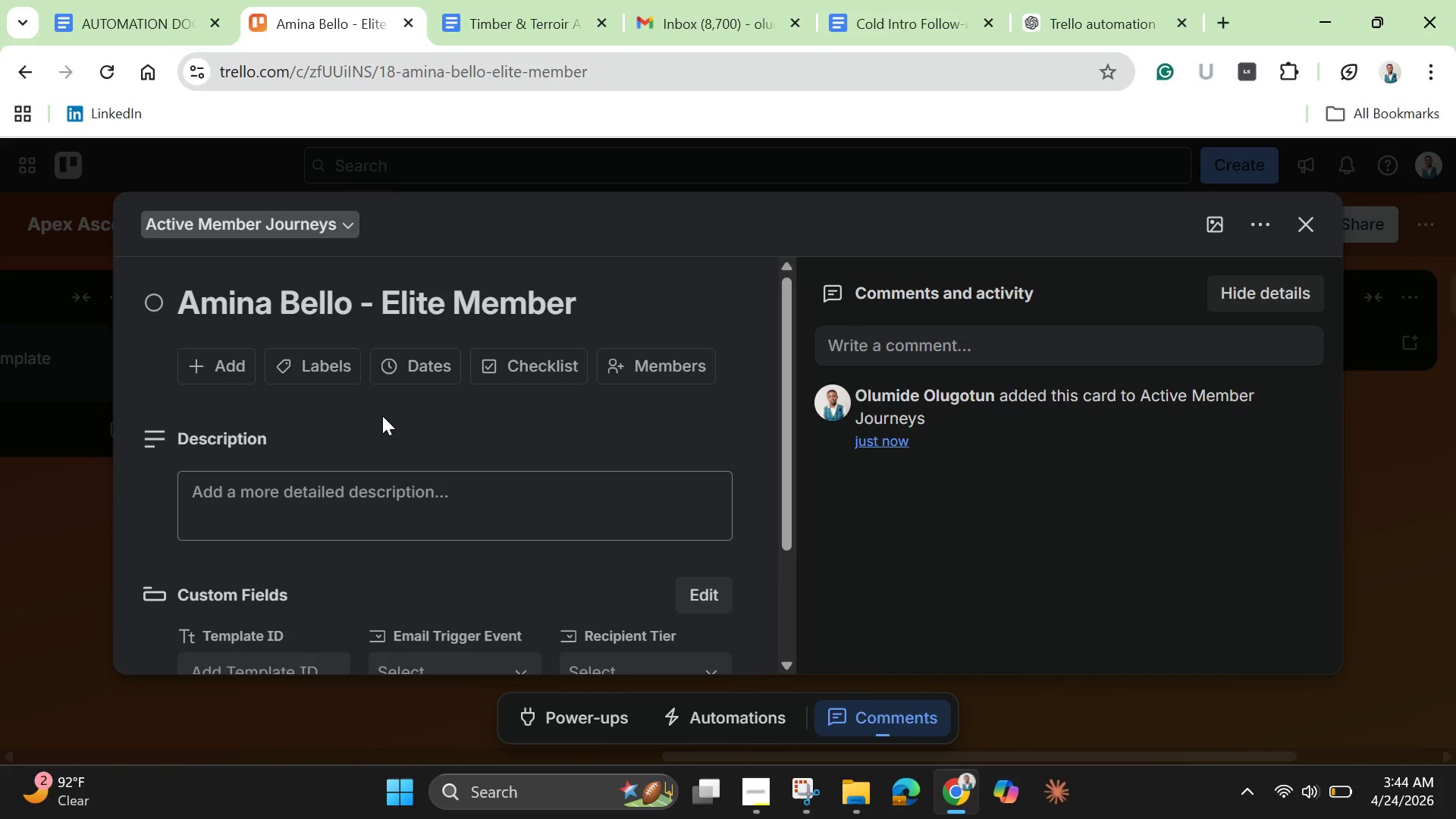 
left_click([328, 369])
 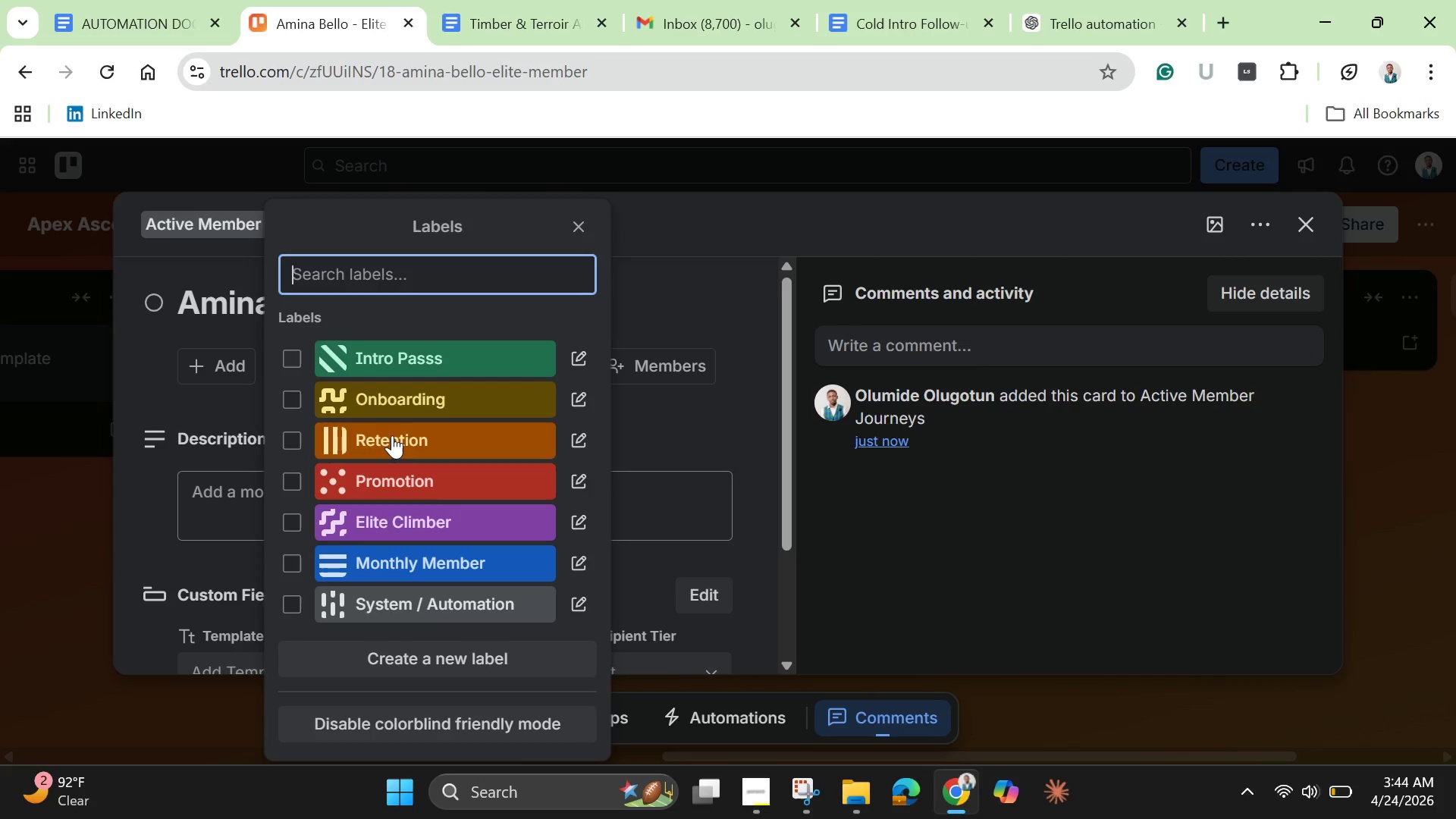 
mouse_move([449, 471])
 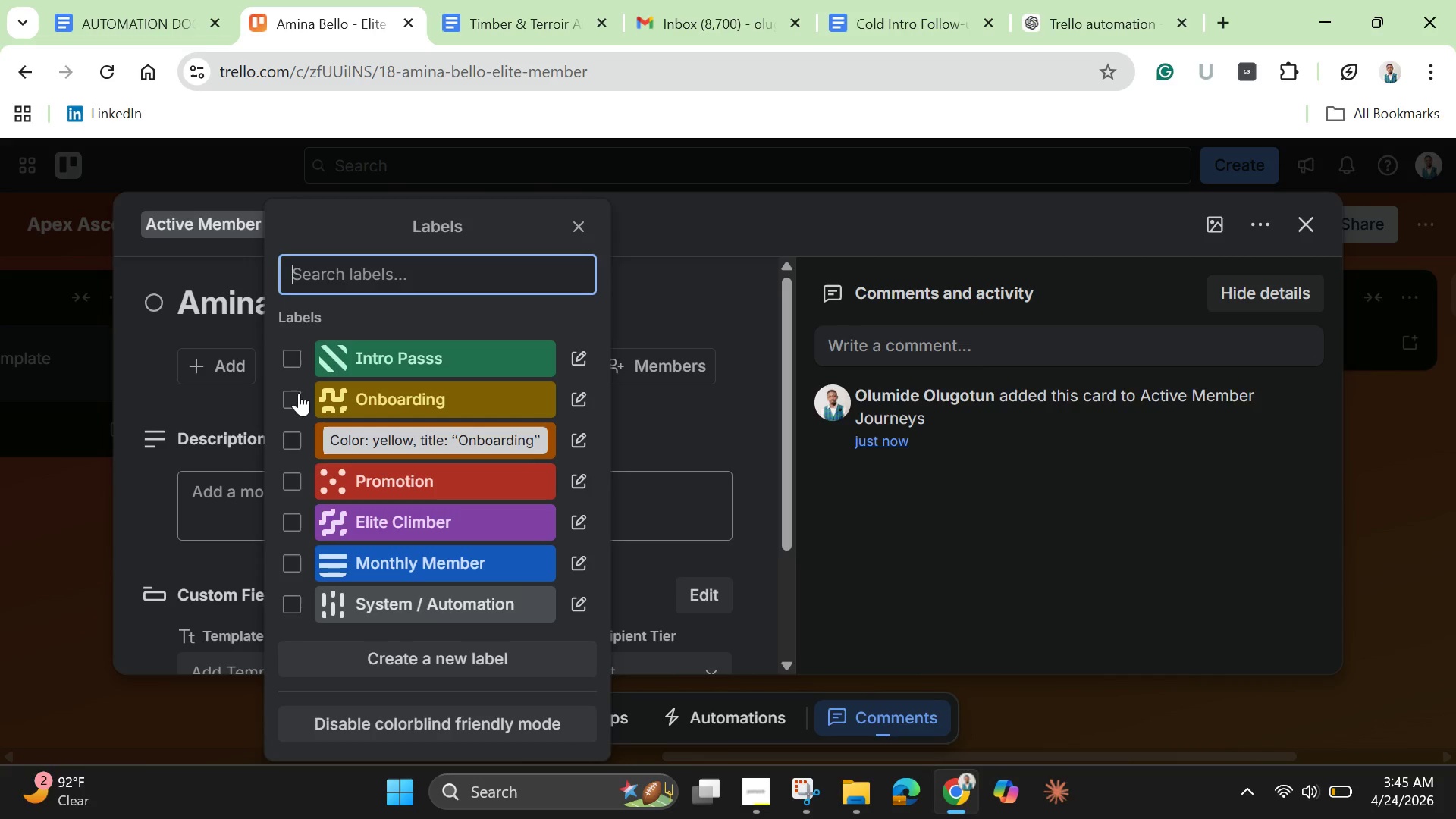 
left_click([297, 393])
 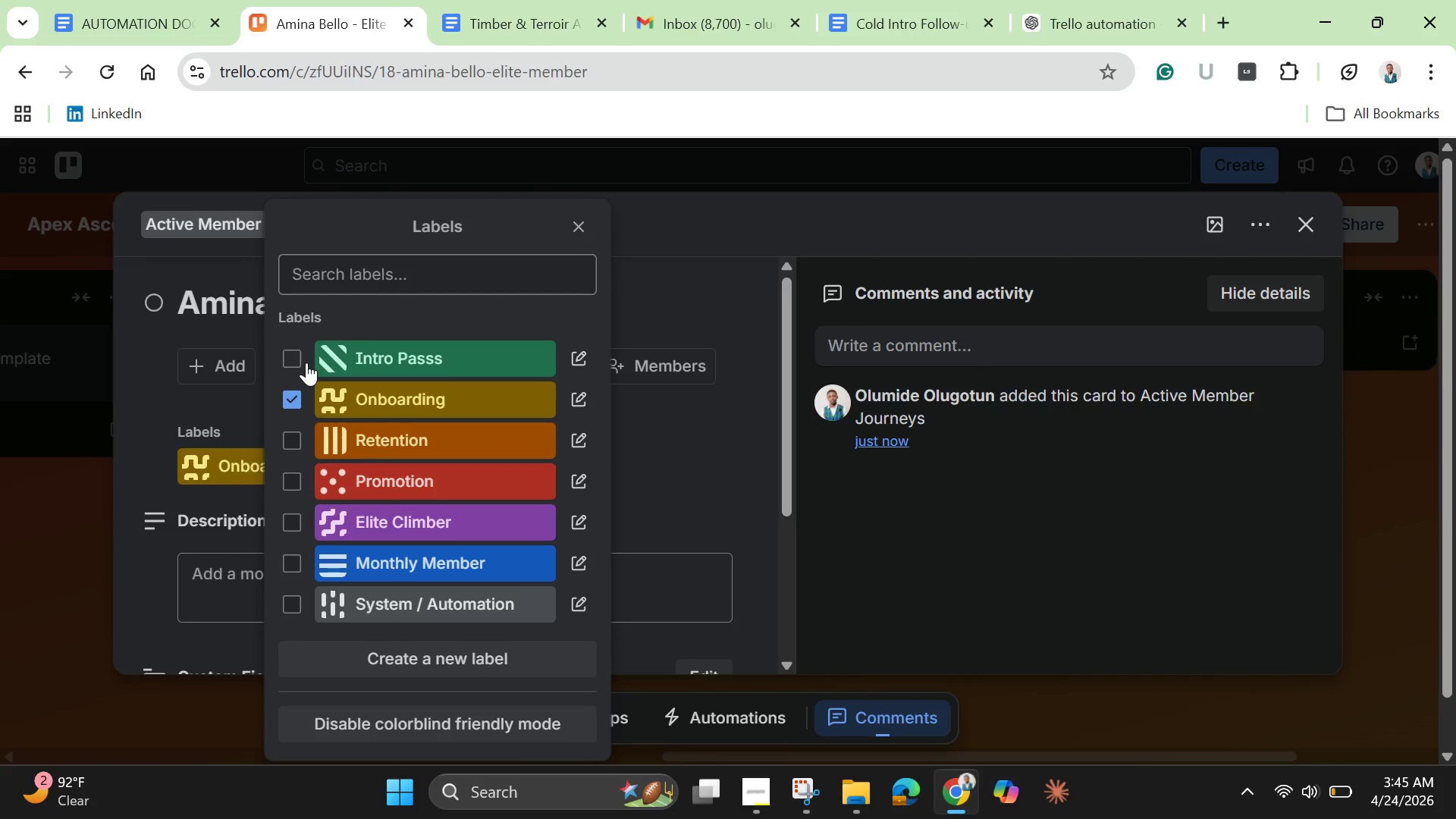 
left_click([302, 361])
 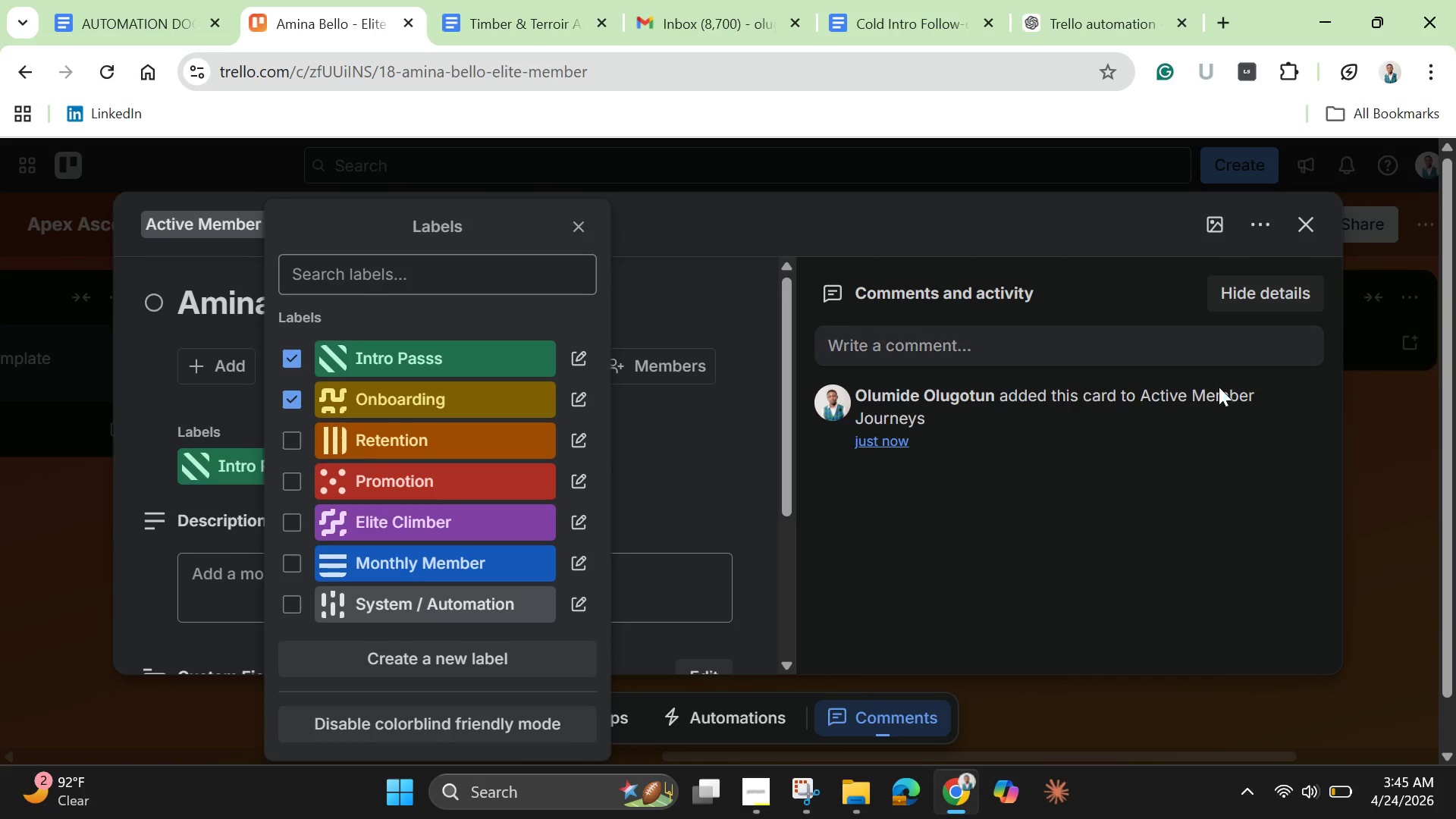 
left_click([1275, 522])
 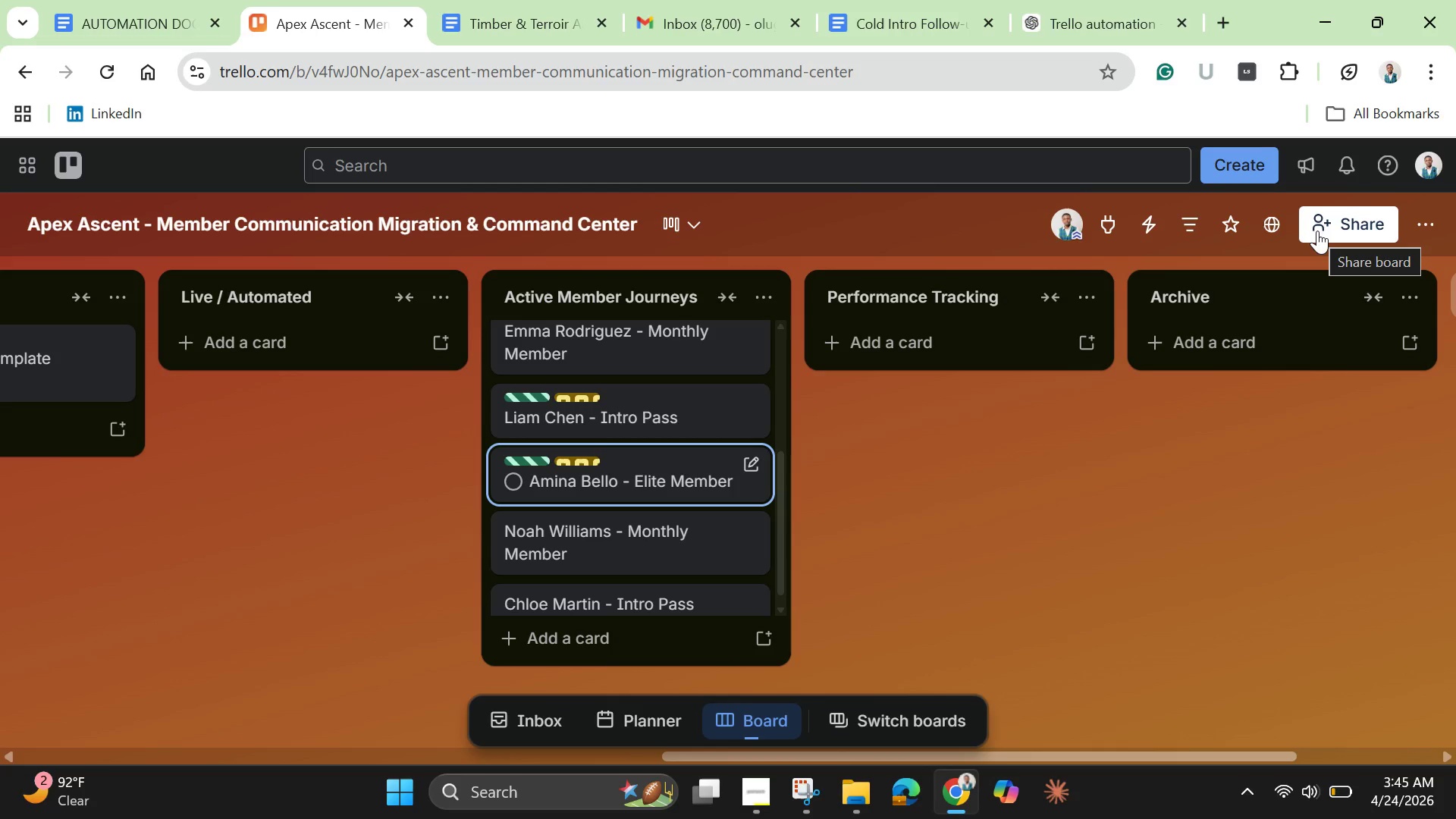 
wait(9.45)
 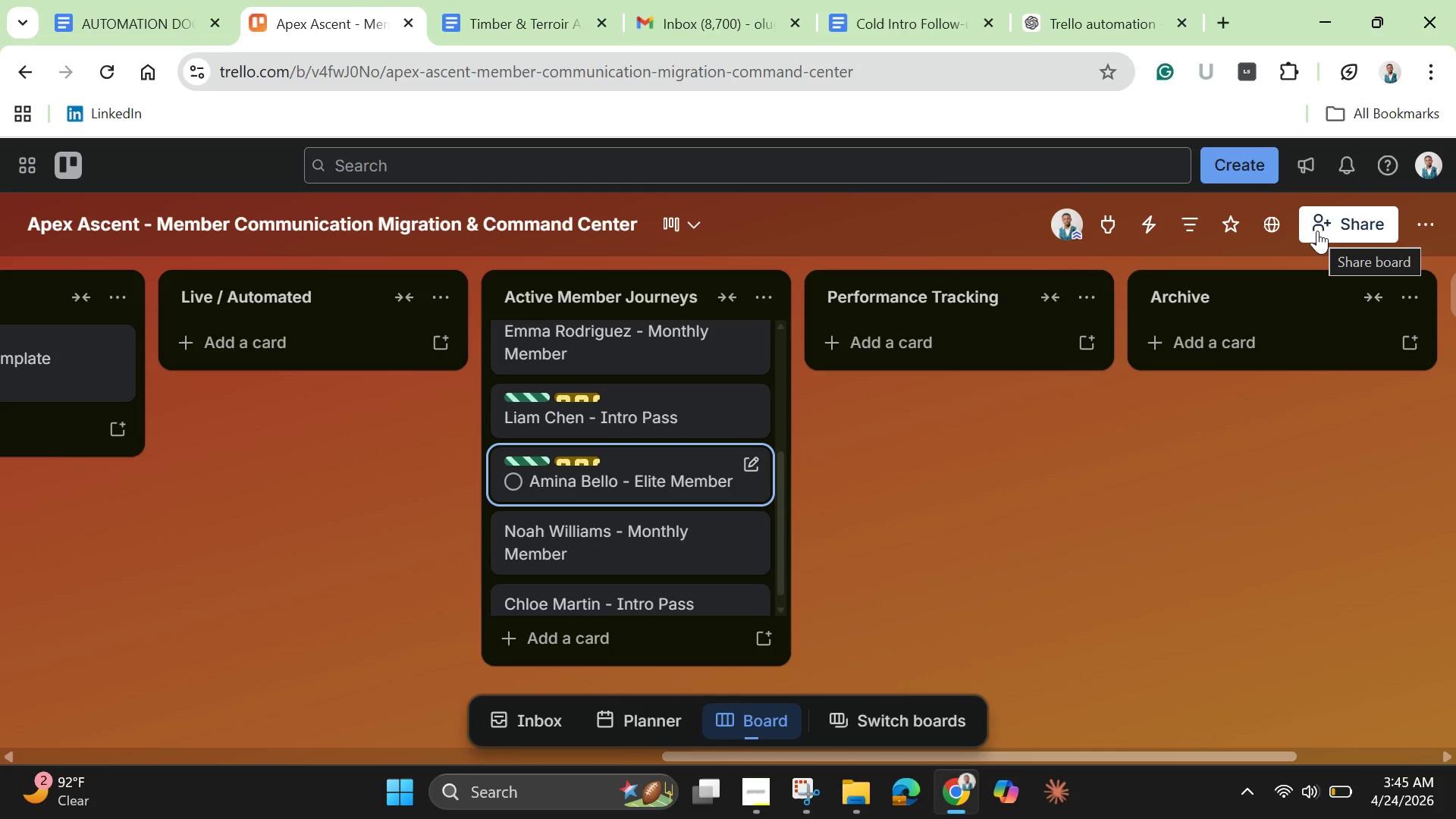 
left_click([651, 553])
 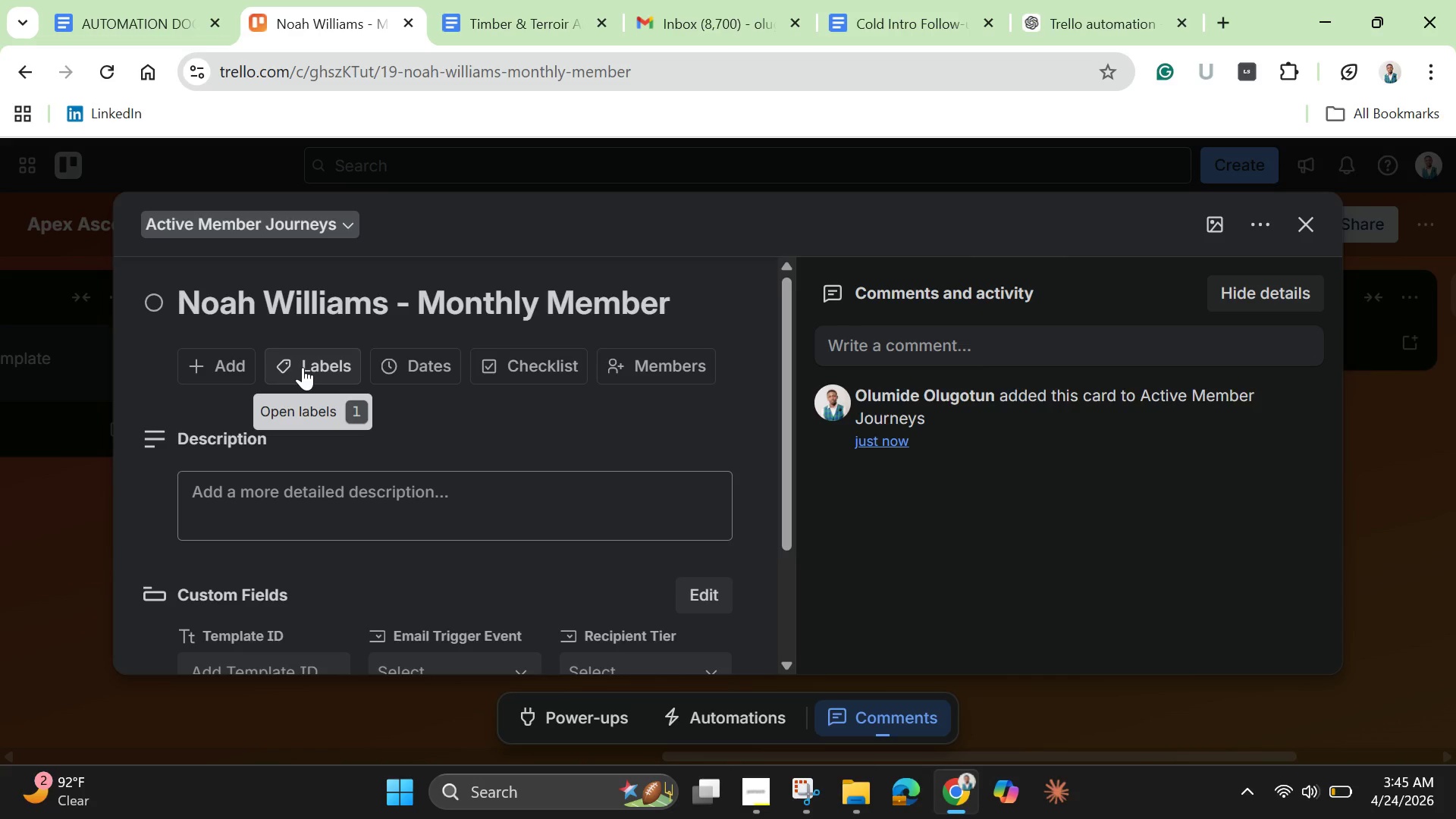 
wait(6.25)
 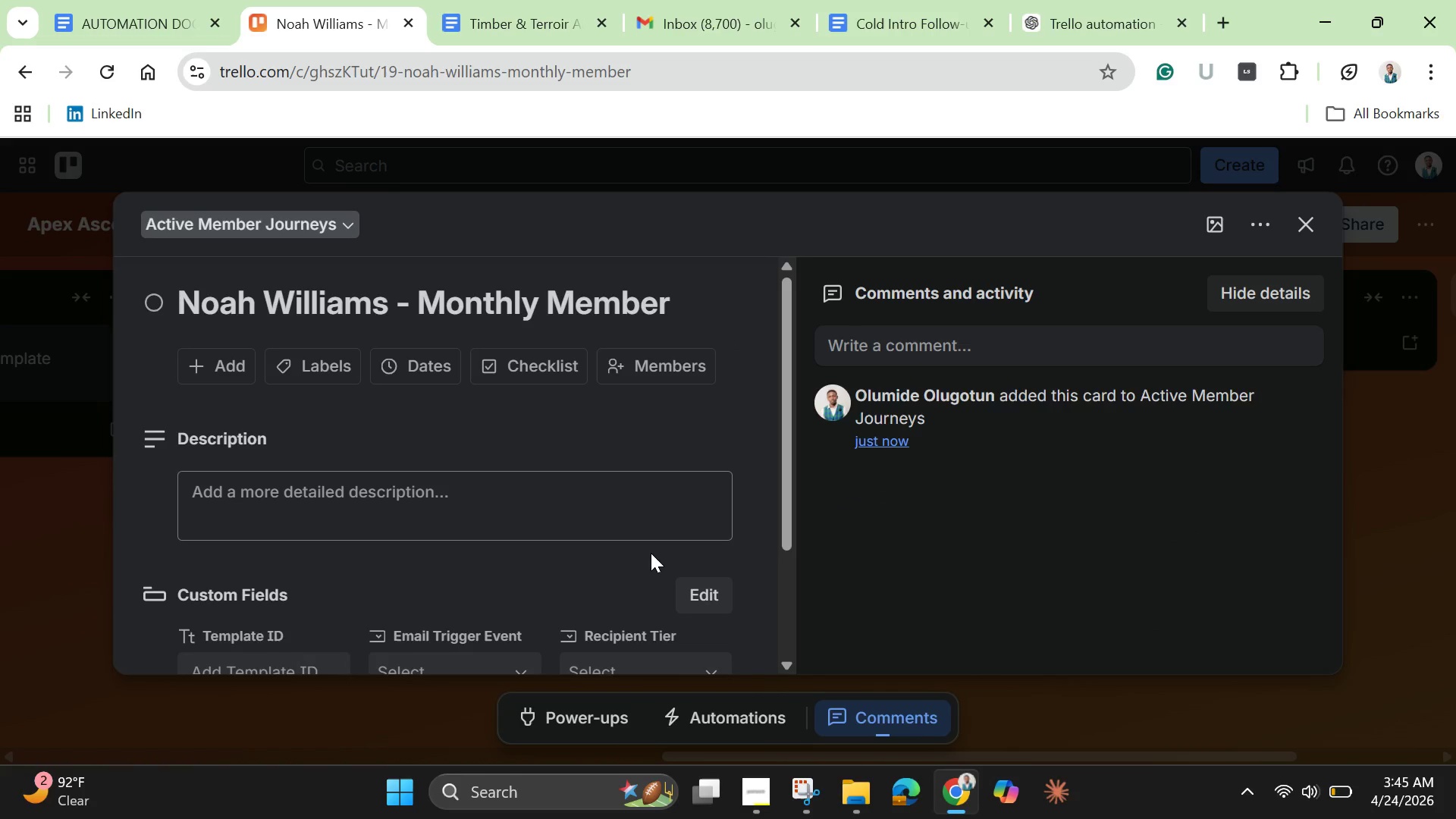 
left_click([303, 367])
 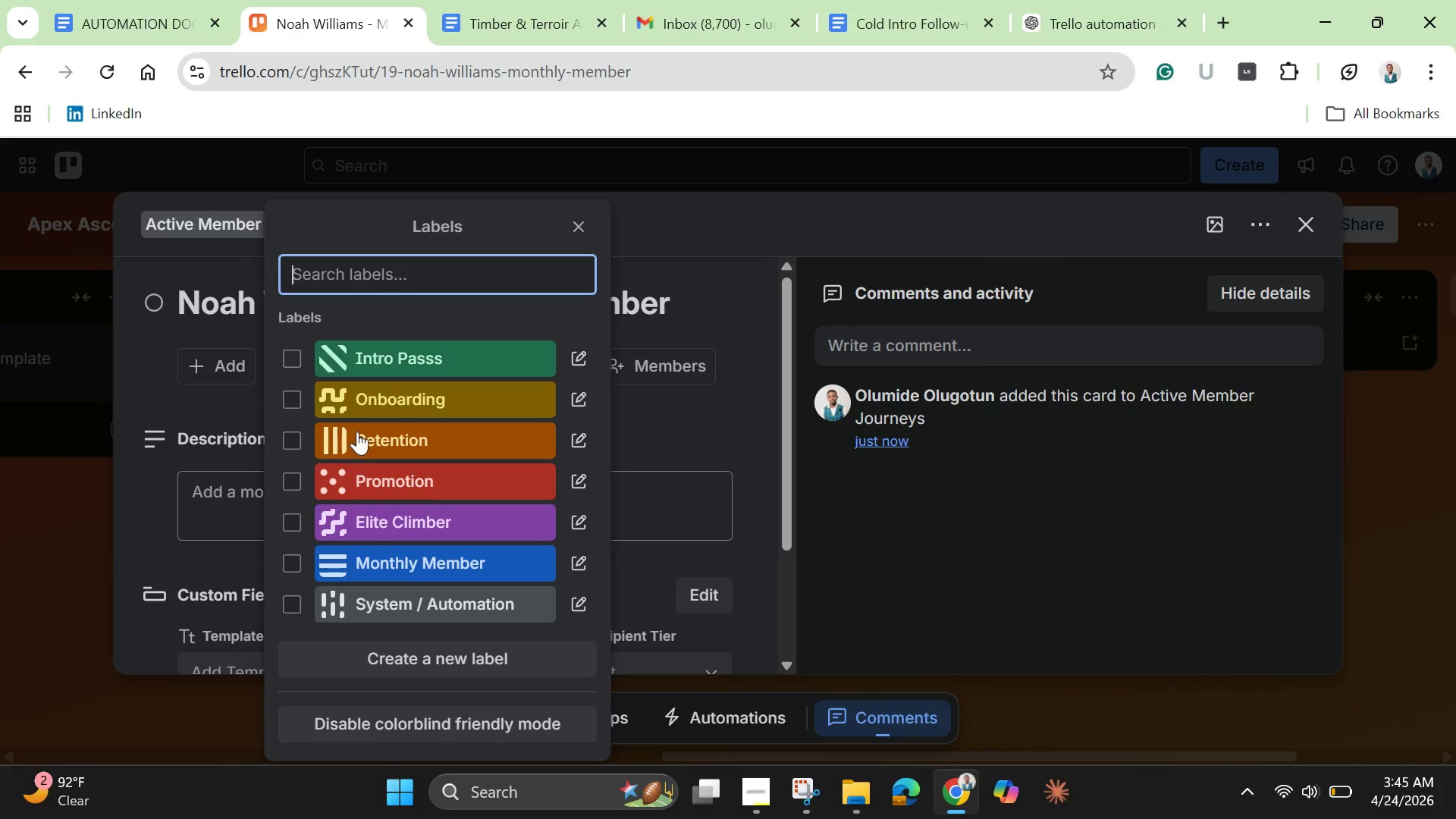 
mouse_move([431, 559])
 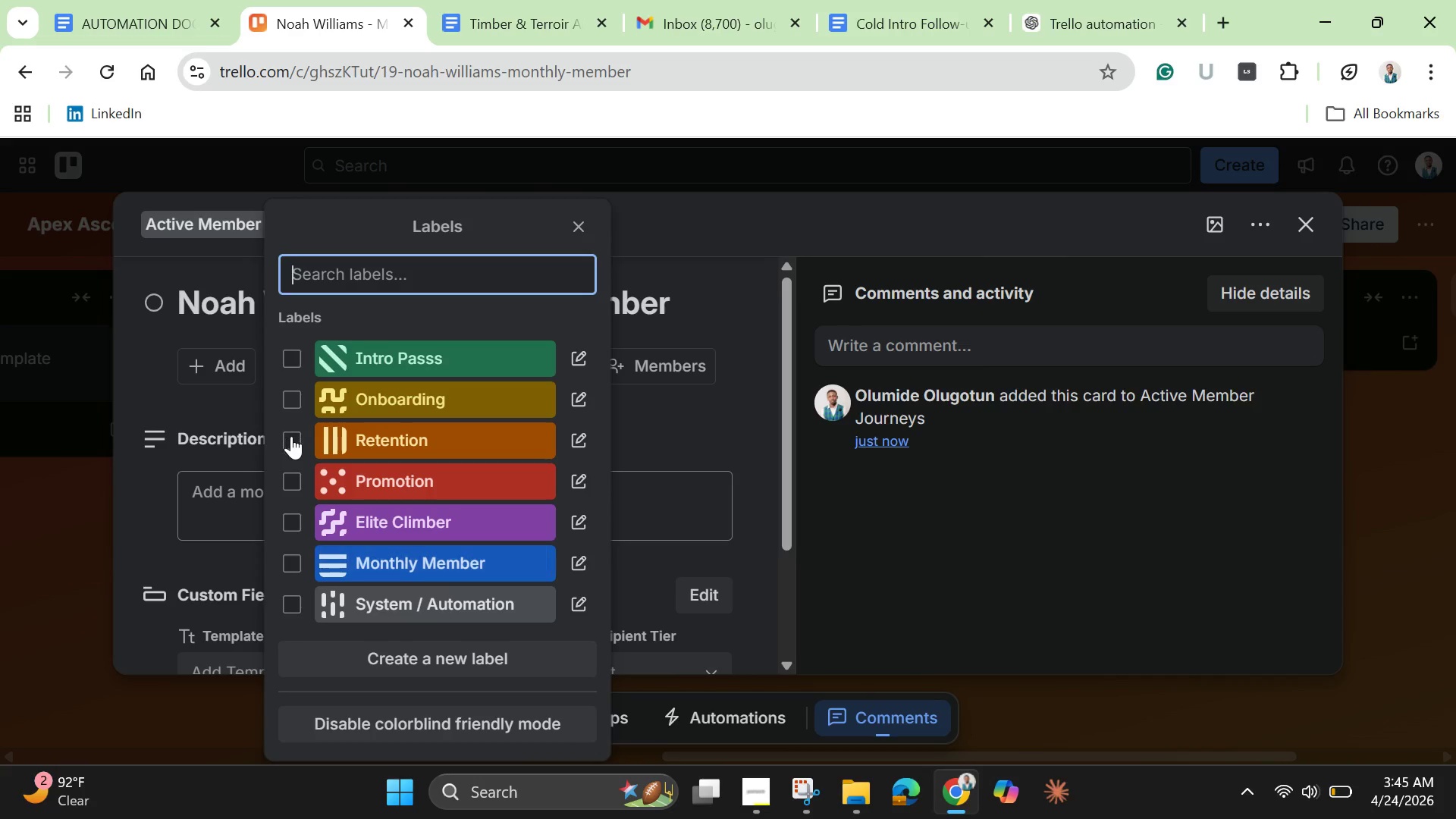 
left_click([293, 438])
 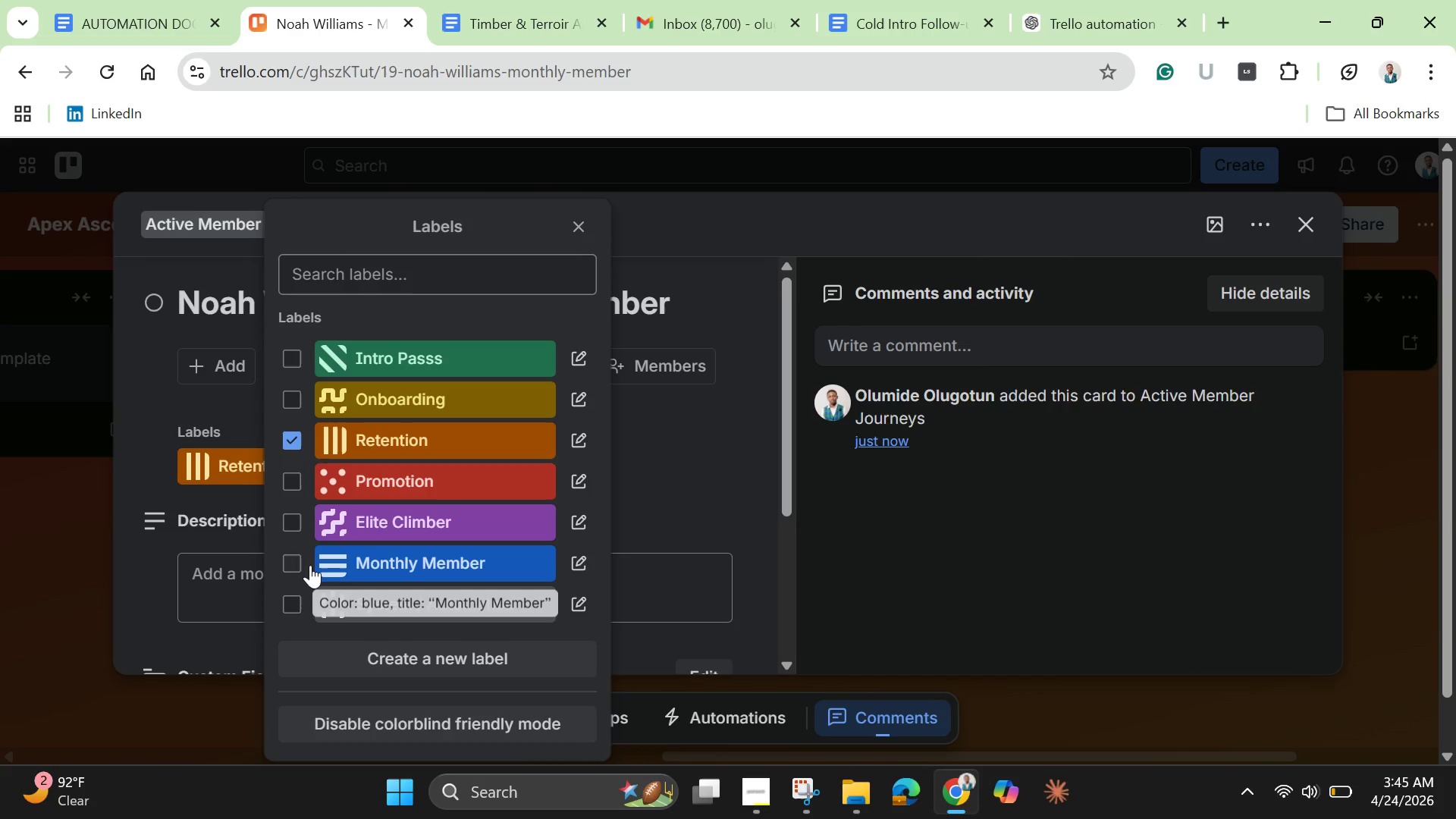 
left_click([298, 556])
 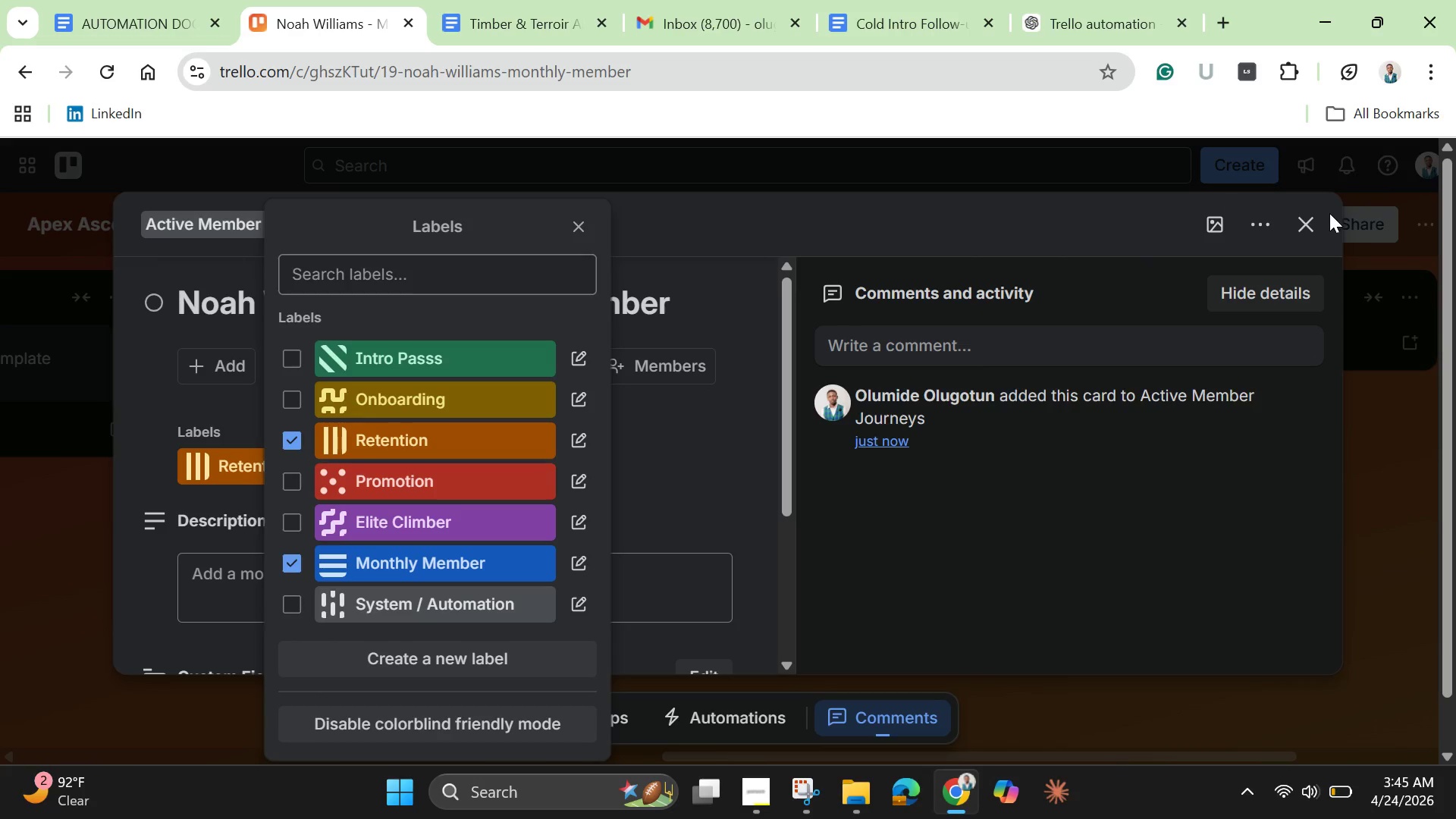 
left_click([1316, 226])
 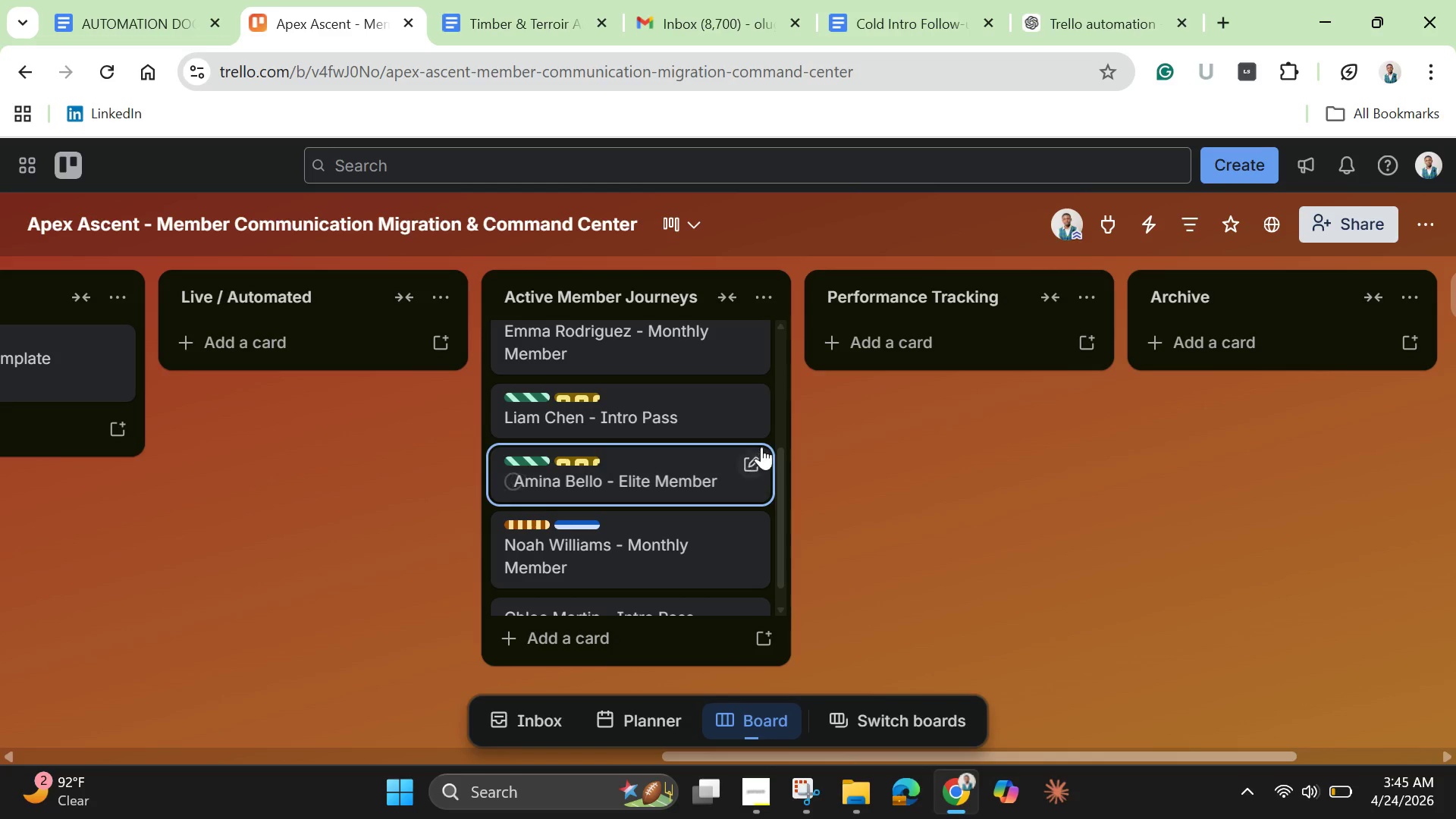 
left_click_drag(start_coordinate=[782, 469], to_coordinate=[781, 539])
 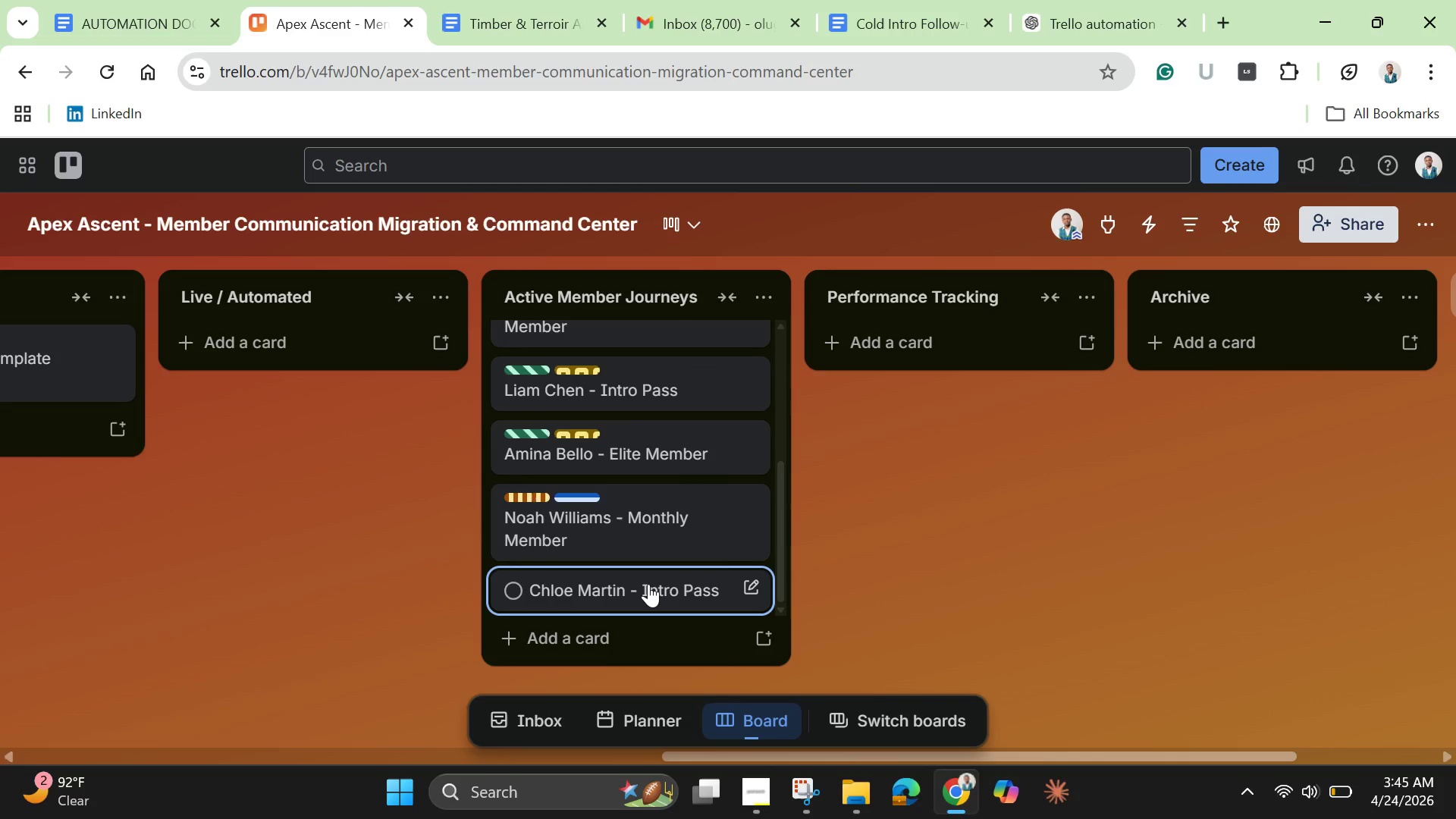 
left_click([648, 584])
 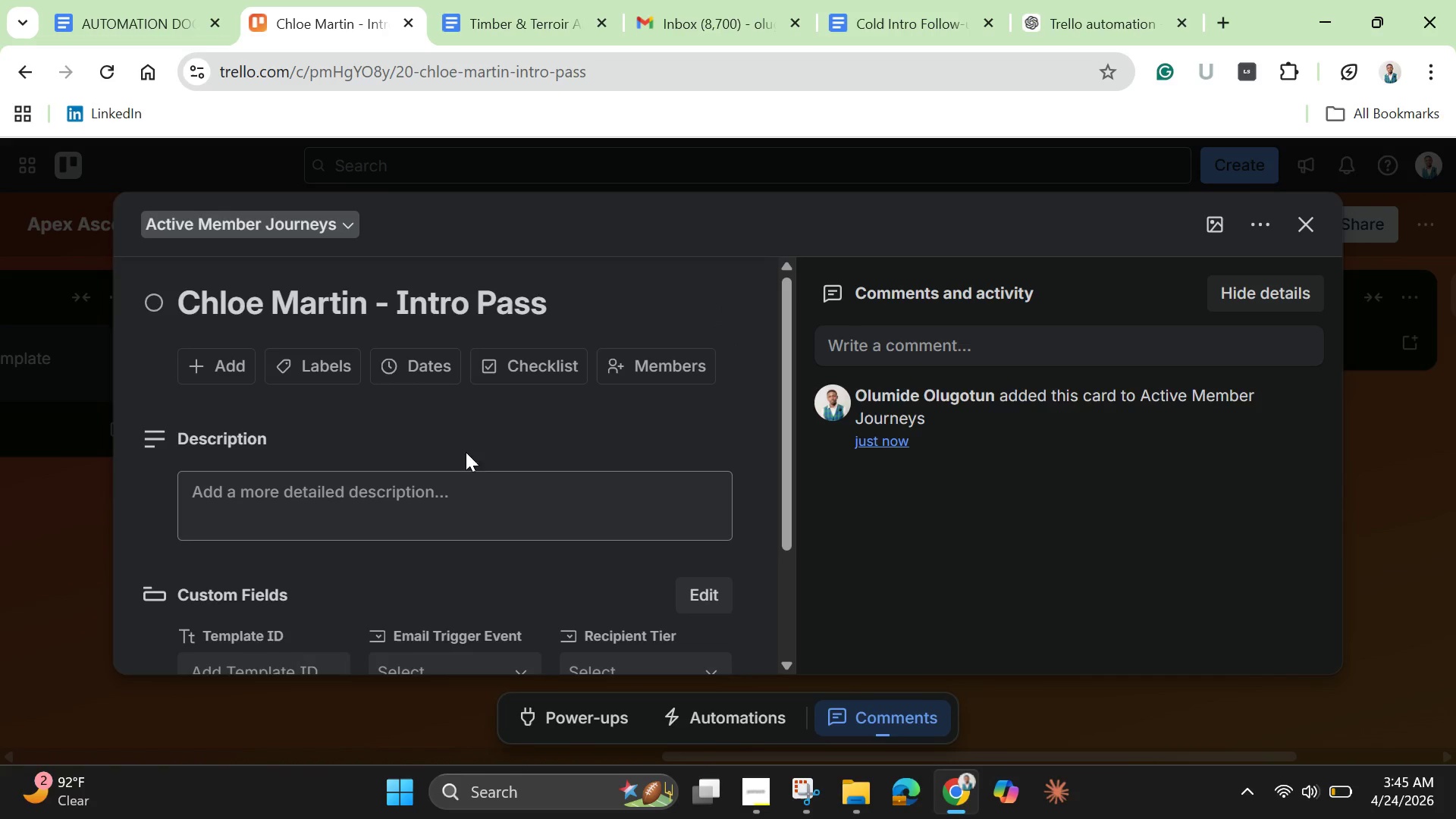 
left_click([332, 357])
 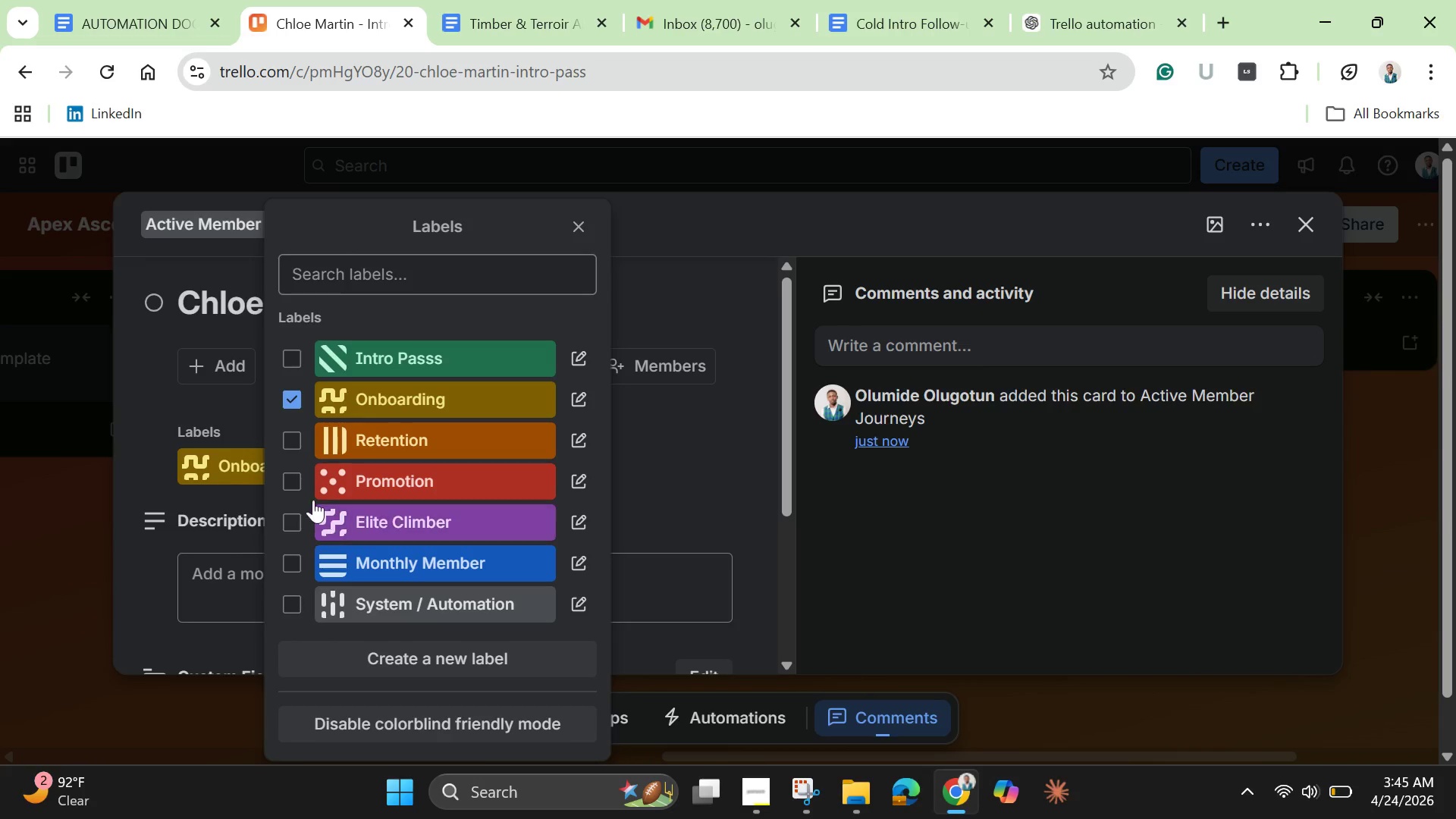 
left_click([298, 357])
 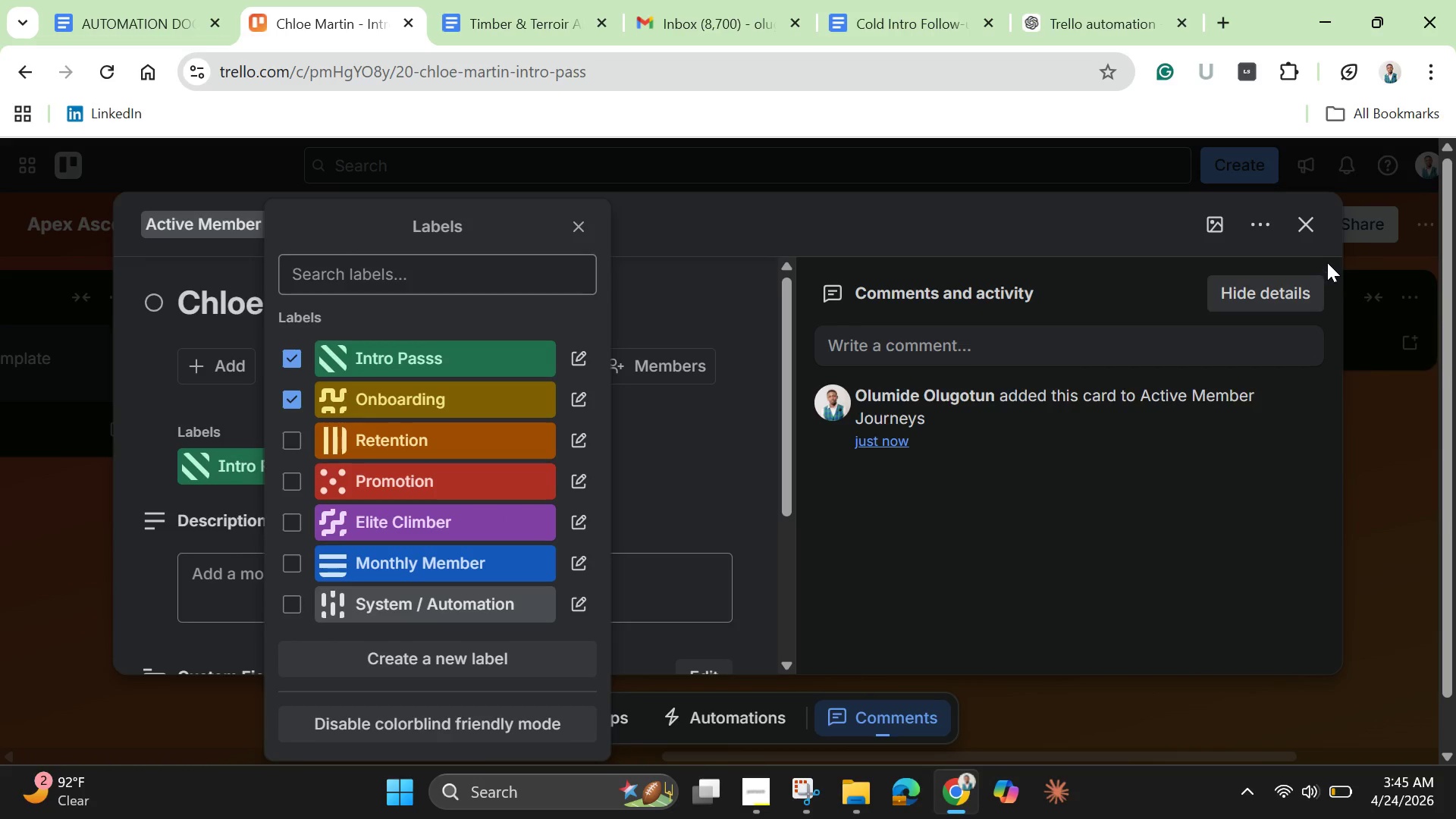 
left_click([1312, 237])
 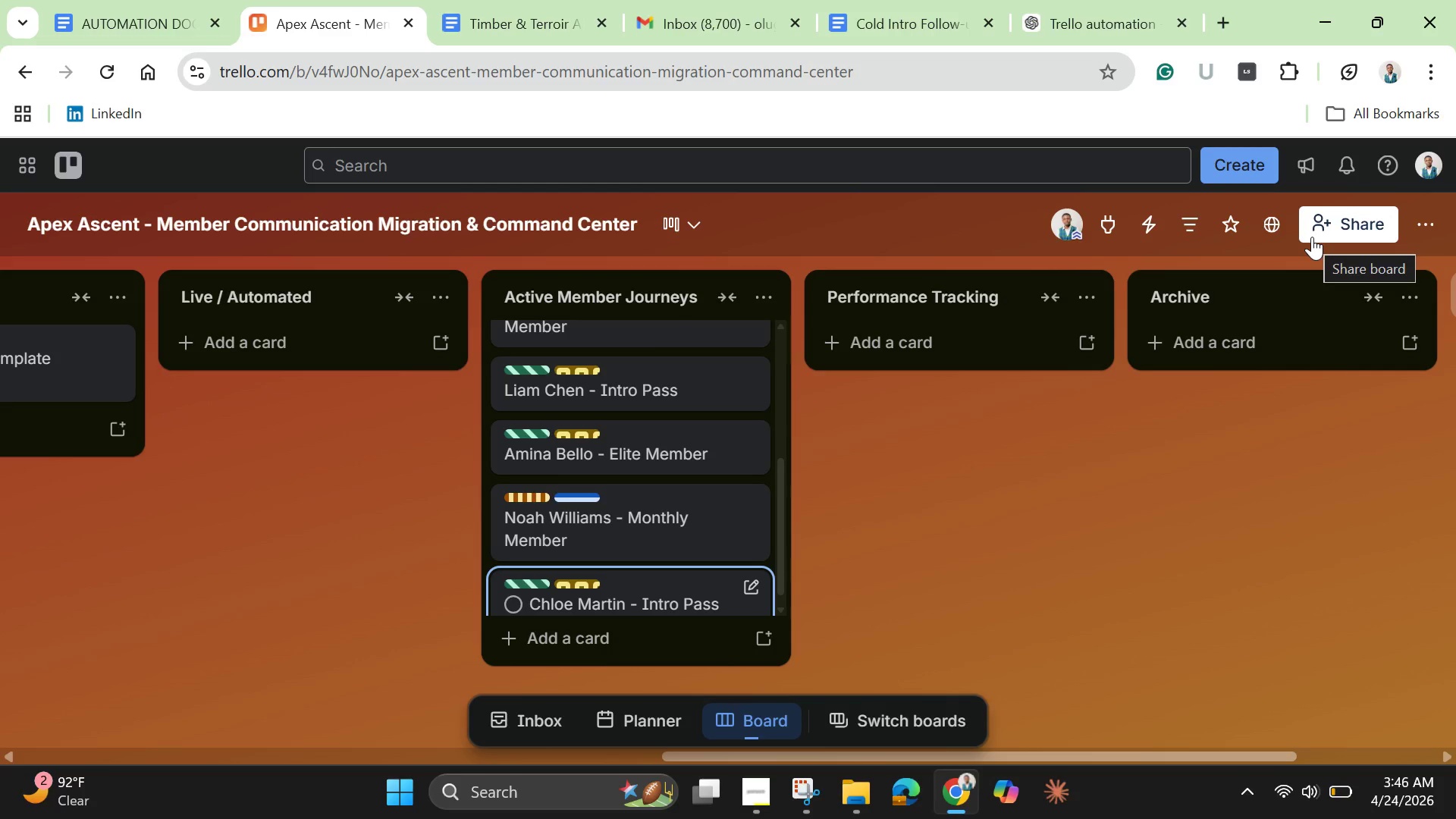 
wait(42.8)
 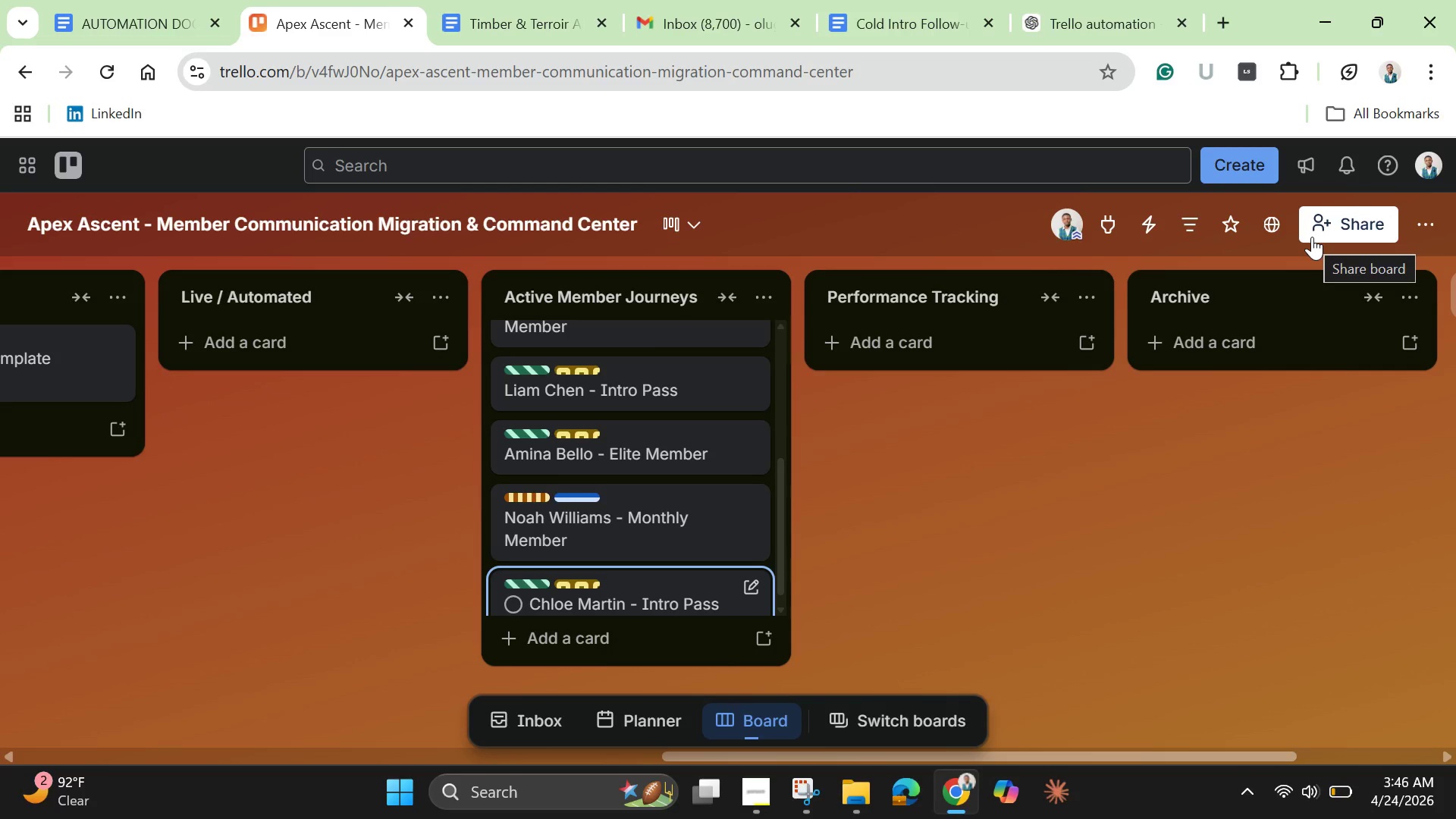 
left_click_drag(start_coordinate=[760, 757], to_coordinate=[61, 701])
 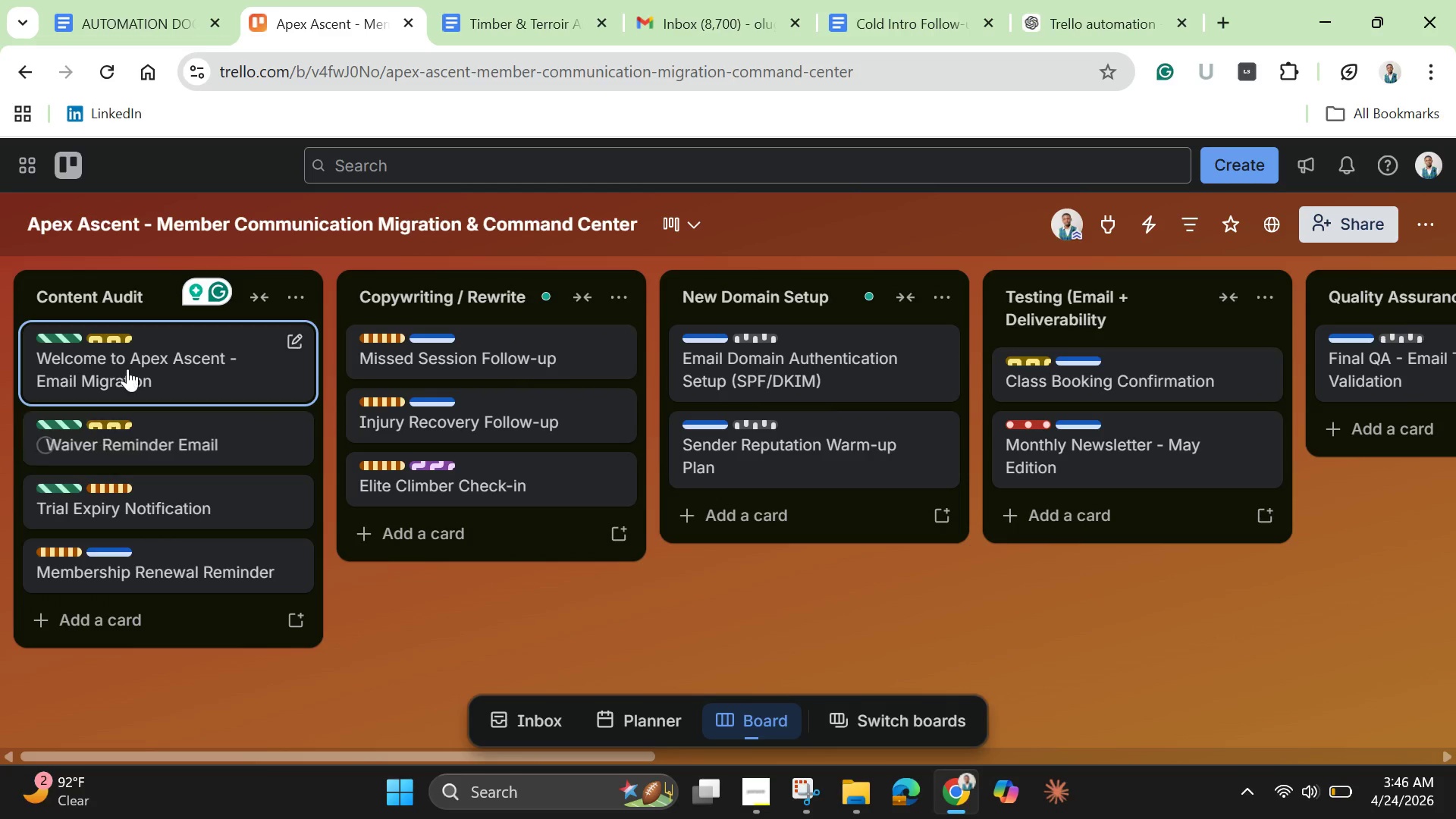 
left_click([131, 363])
 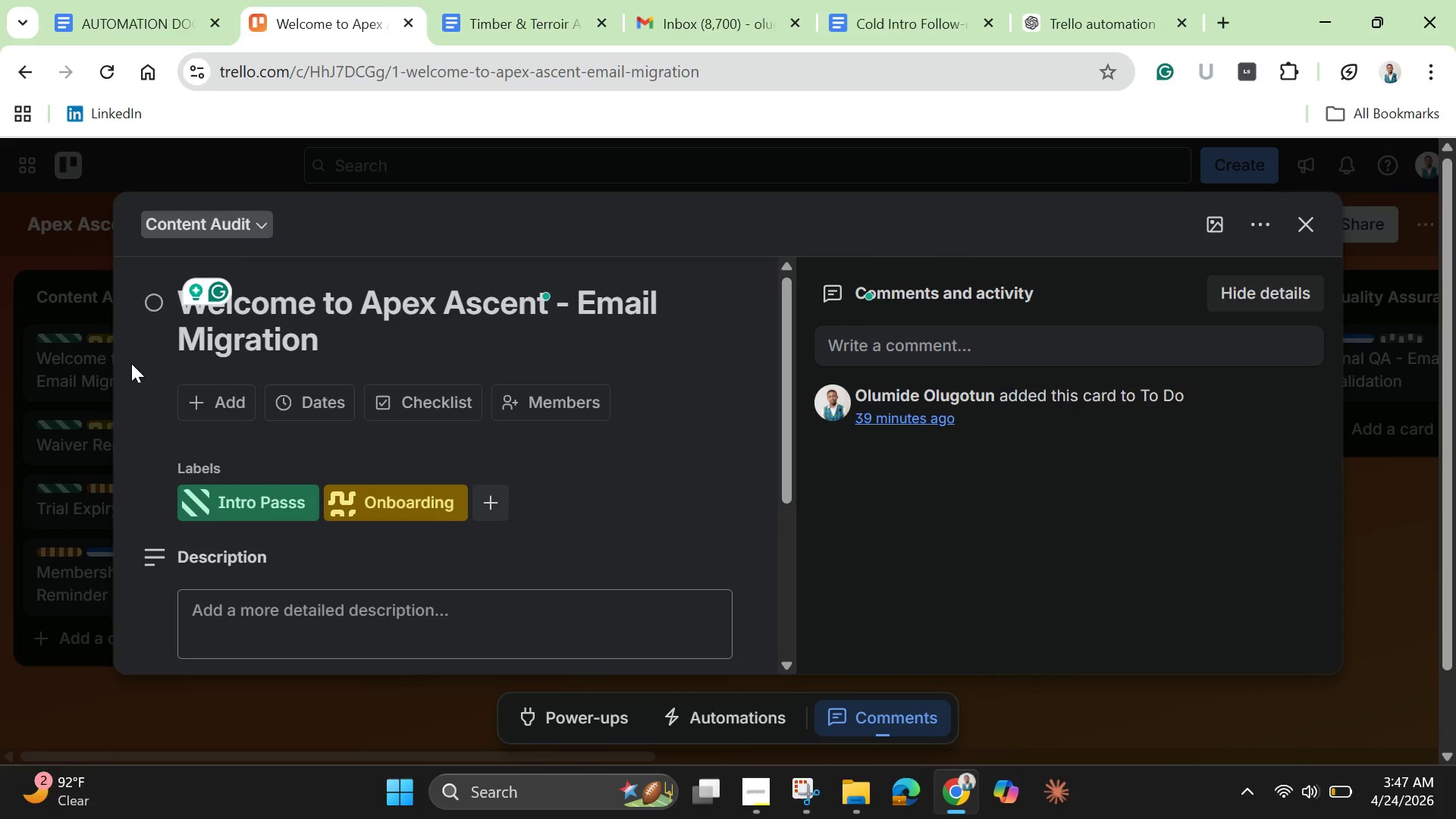 
wait(43.08)
 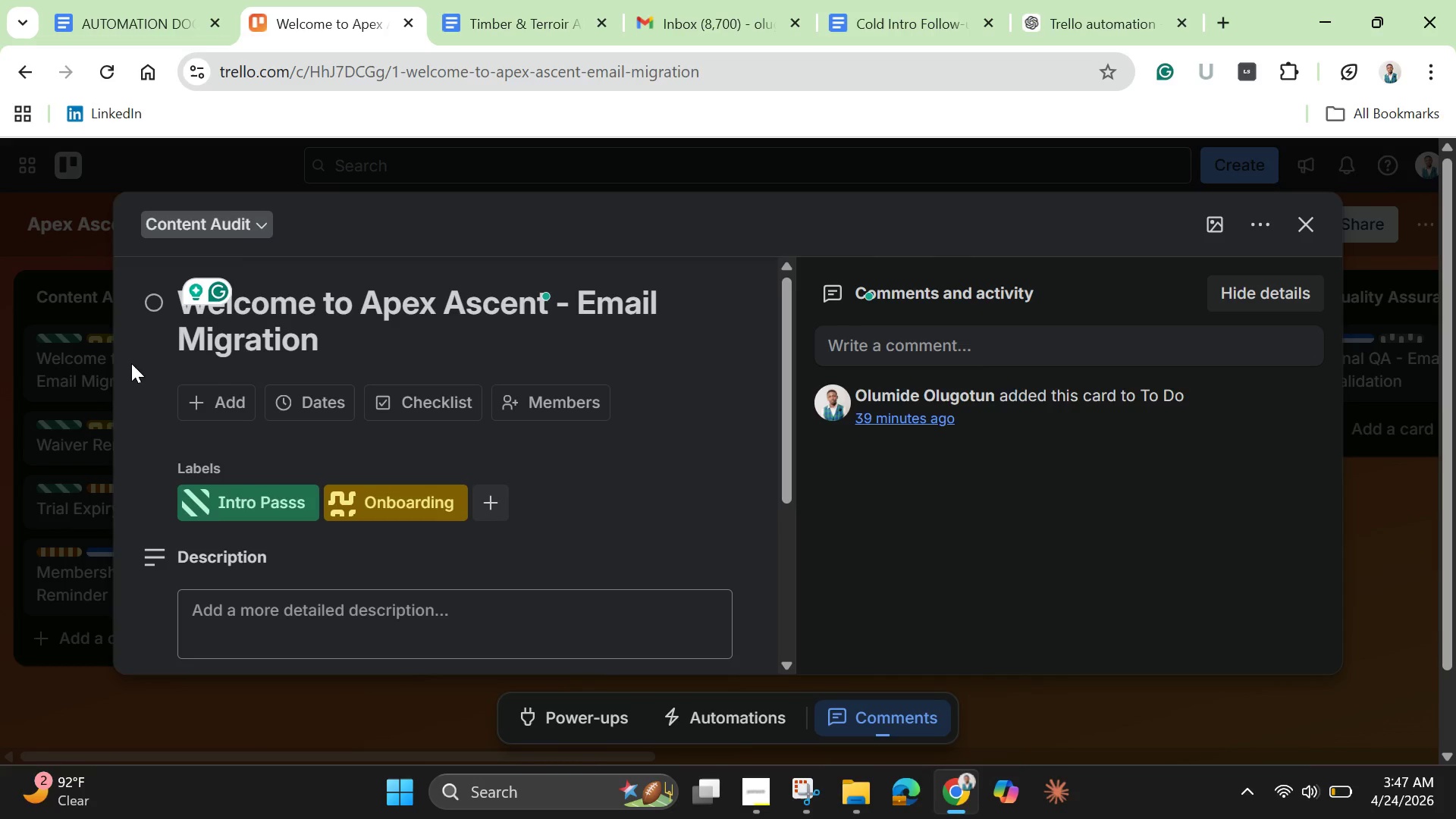 
left_click([510, 9])
 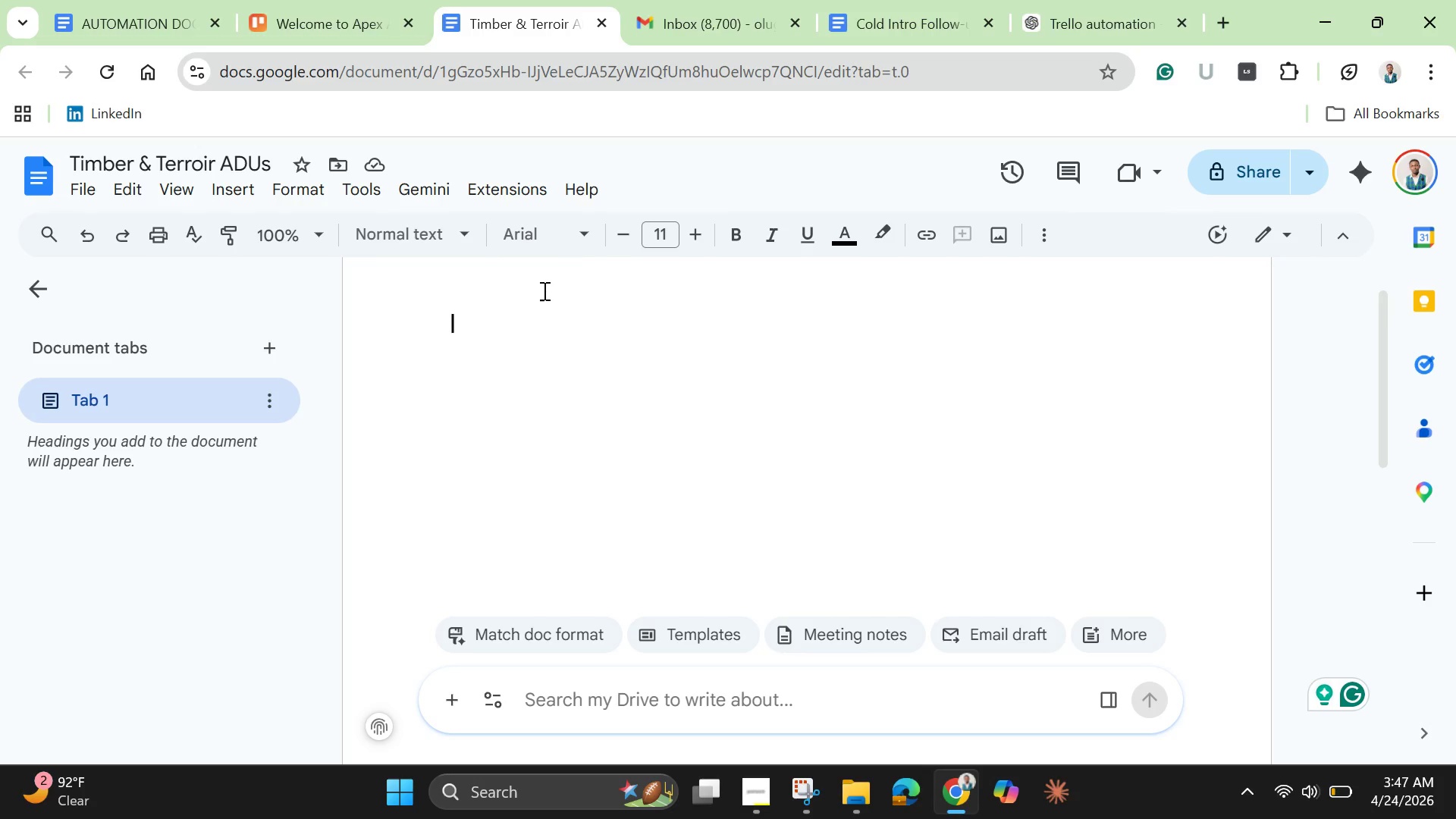 
scroll: coordinate [500, 281], scroll_direction: up, amount: 8.0
 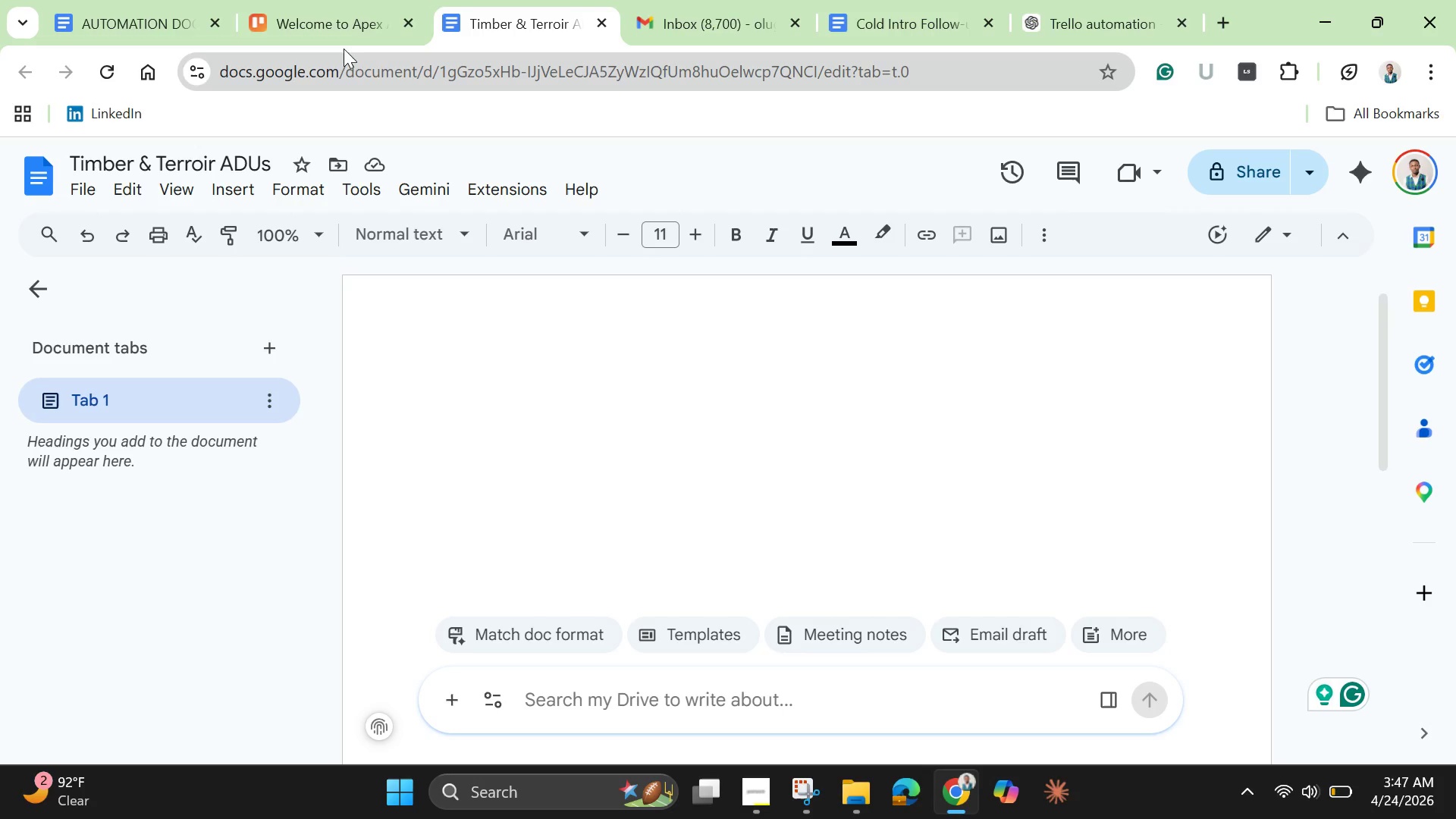 
left_click([338, 30])
 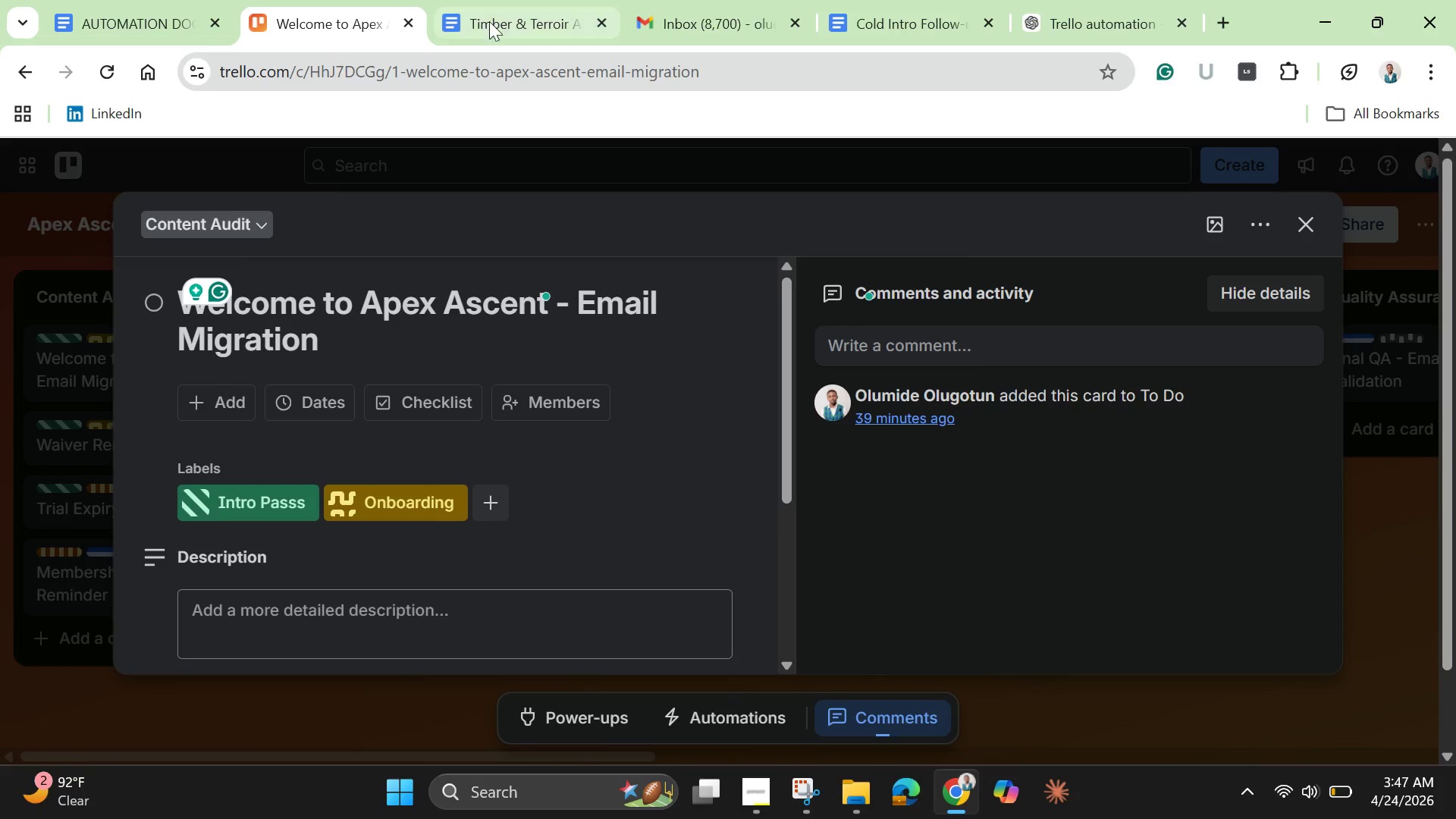 
left_click([497, 21])
 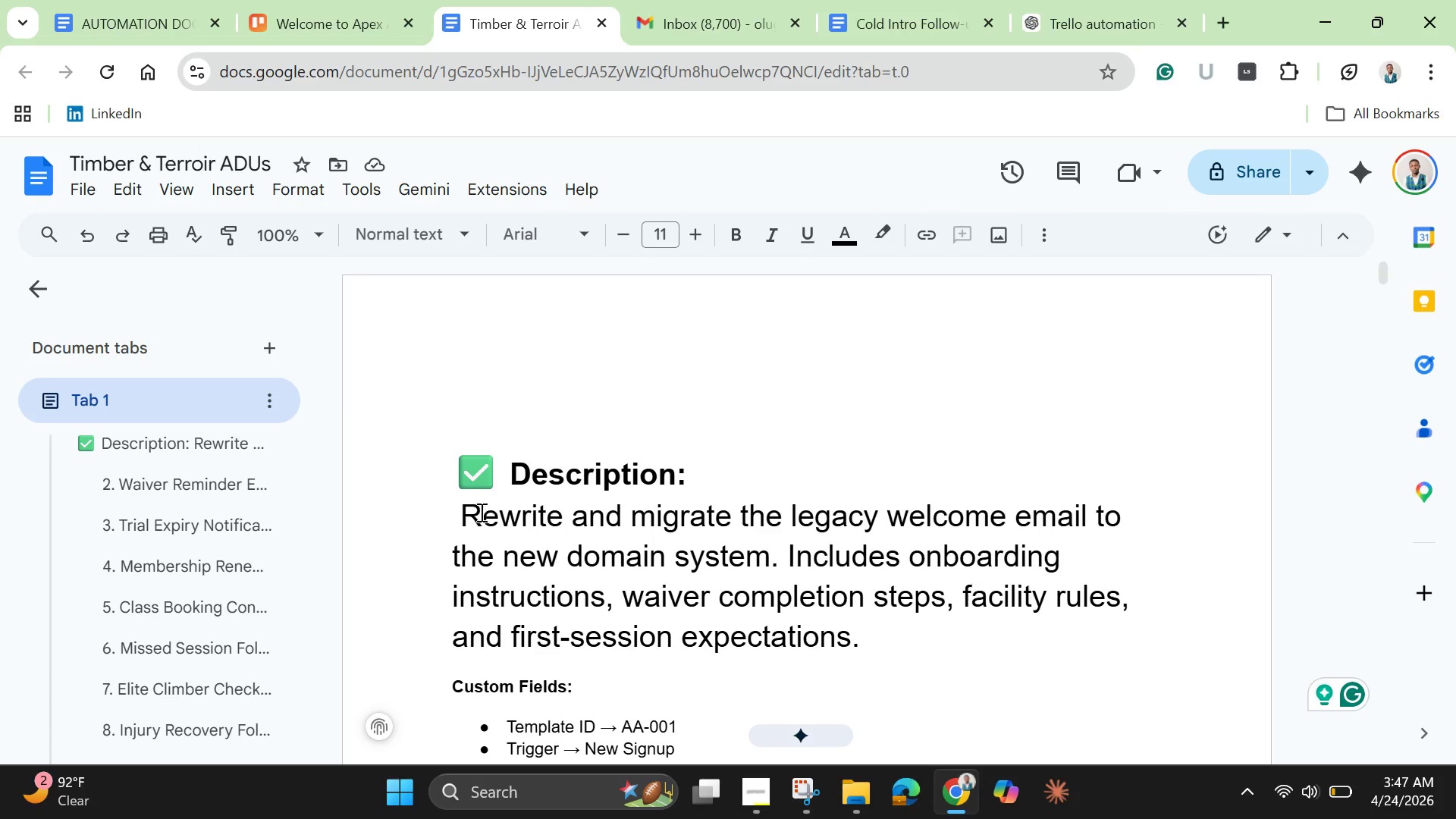 
left_click_drag(start_coordinate=[463, 510], to_coordinate=[852, 636])
 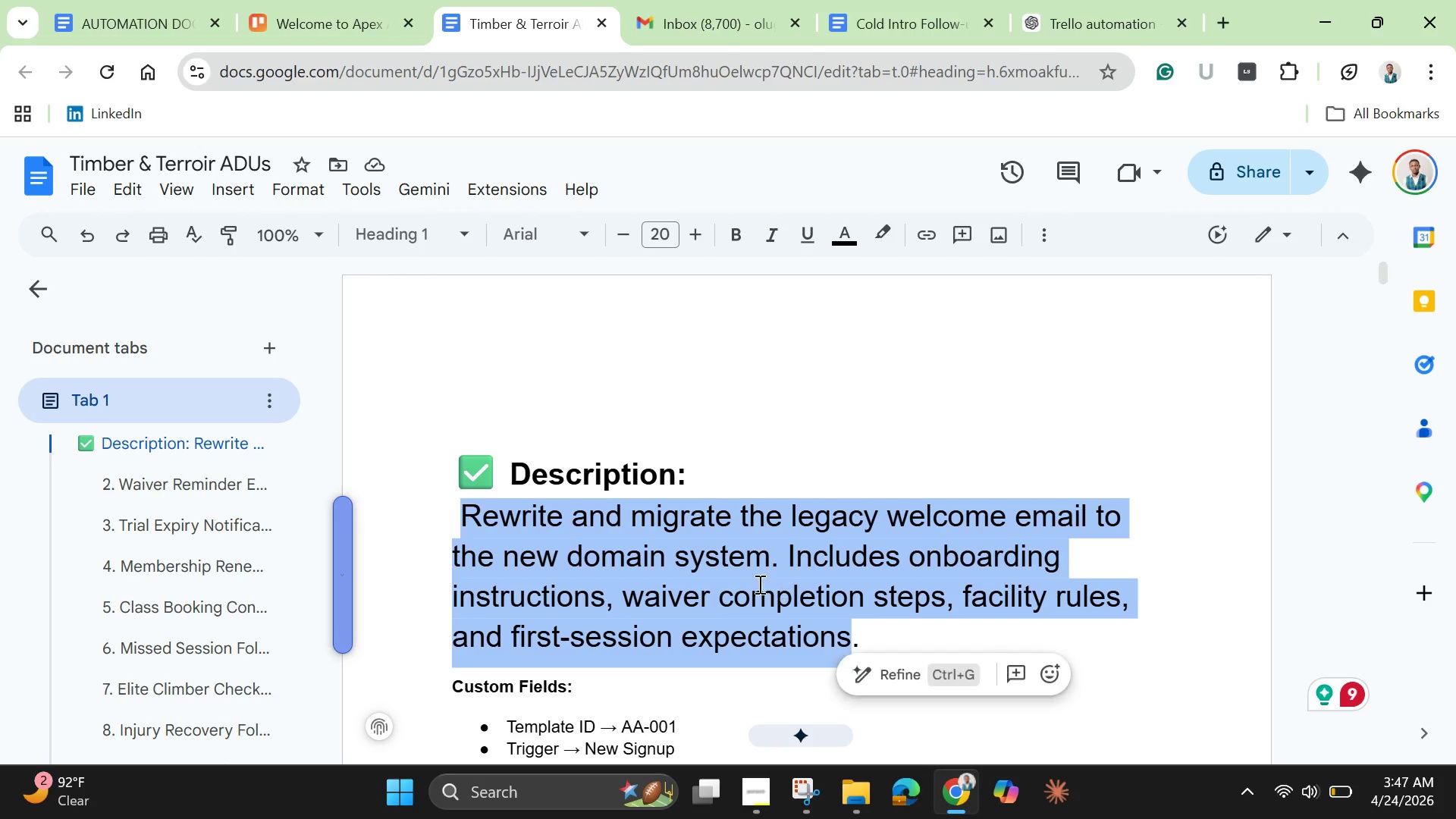 
right_click([758, 583])
 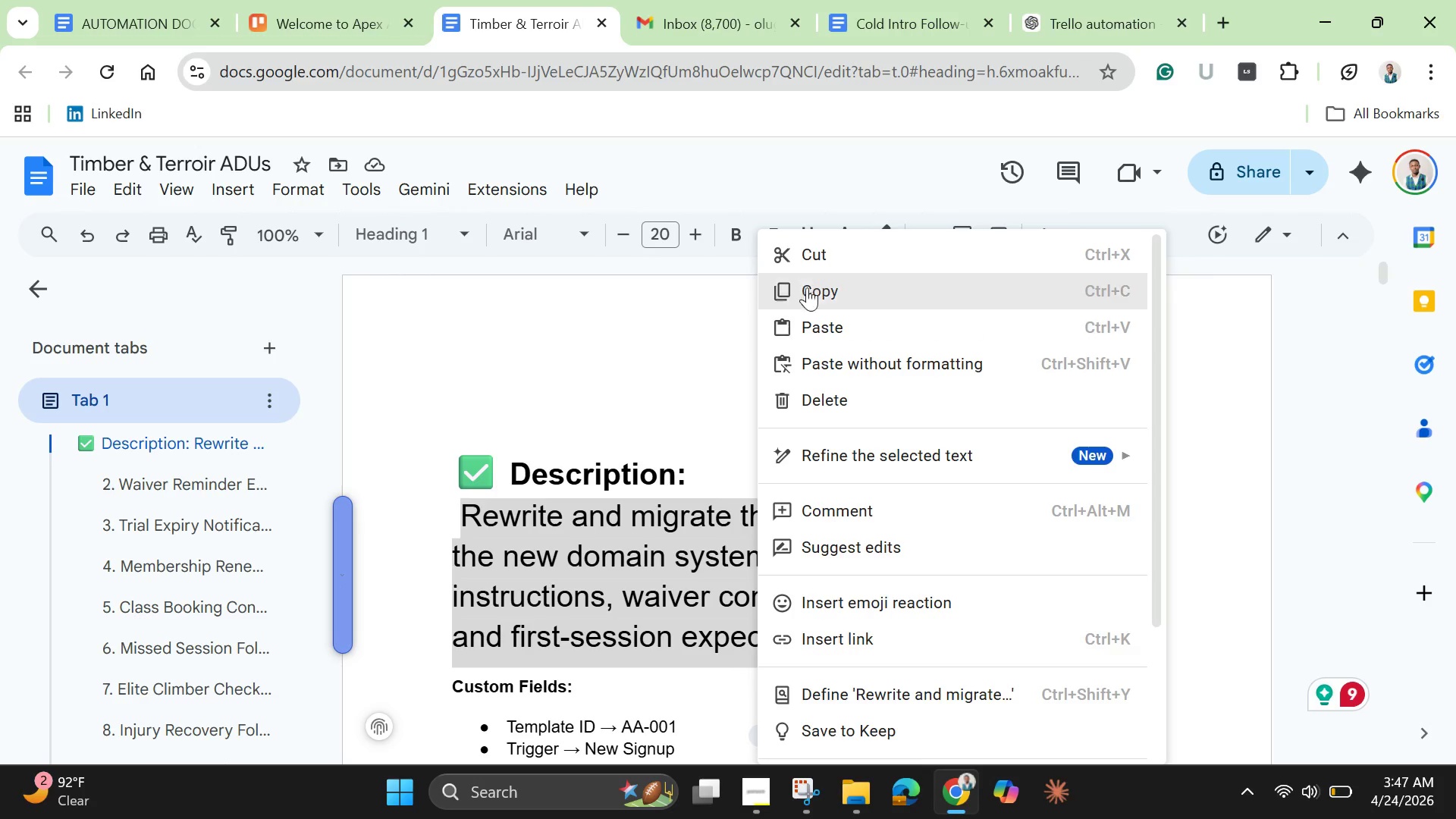 
left_click([815, 260])
 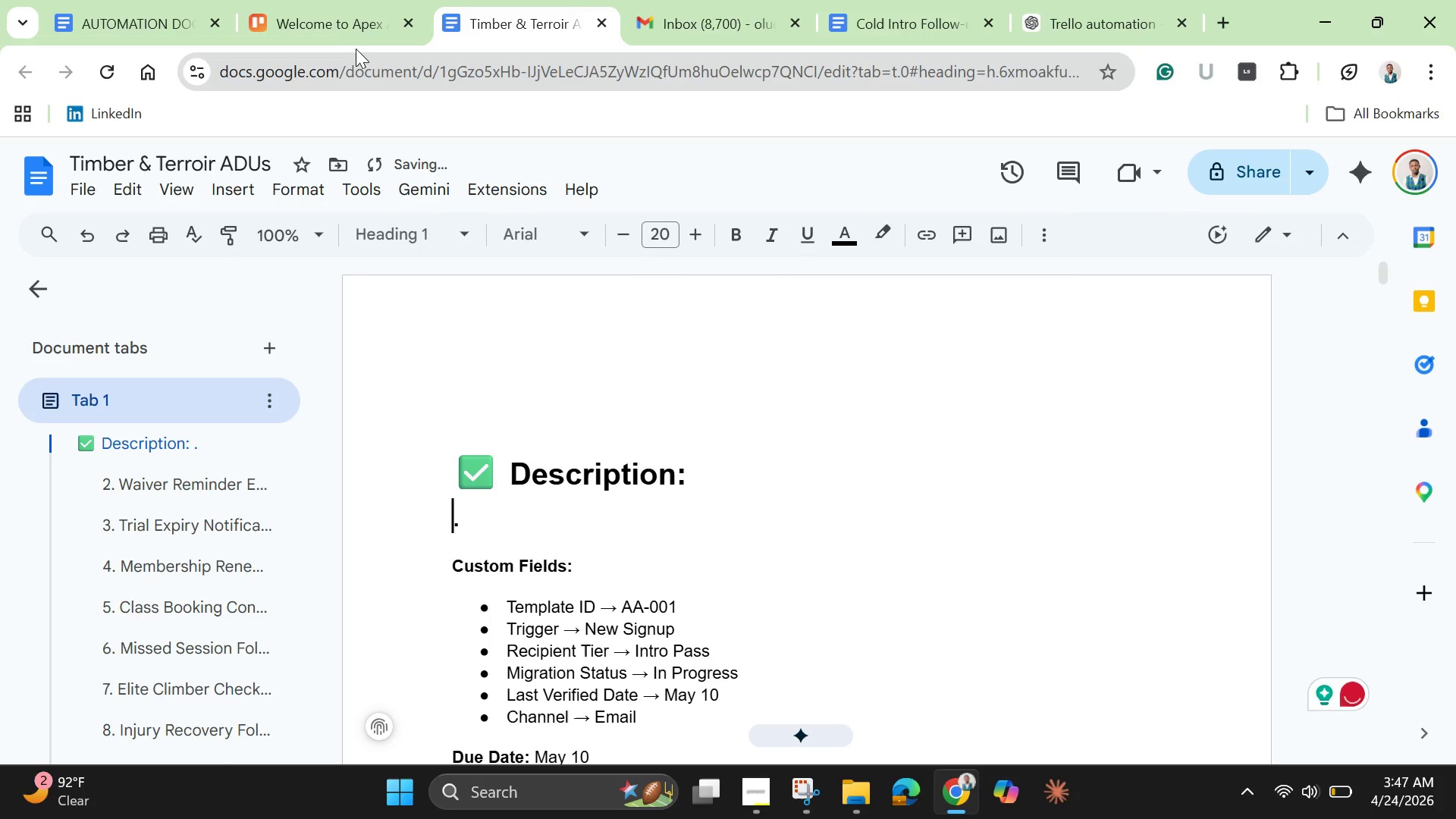 
left_click([312, 24])
 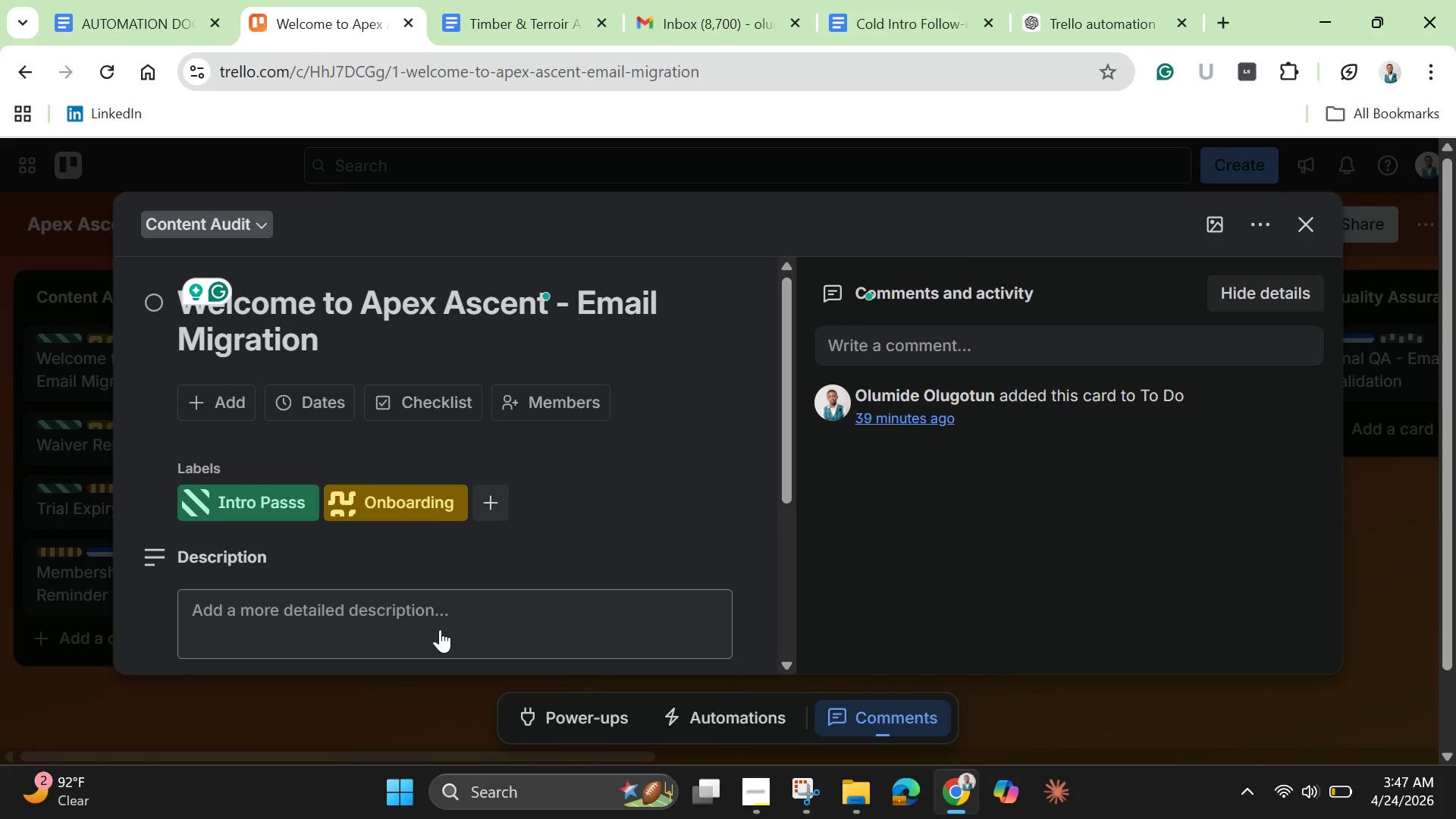 
left_click([440, 629])
 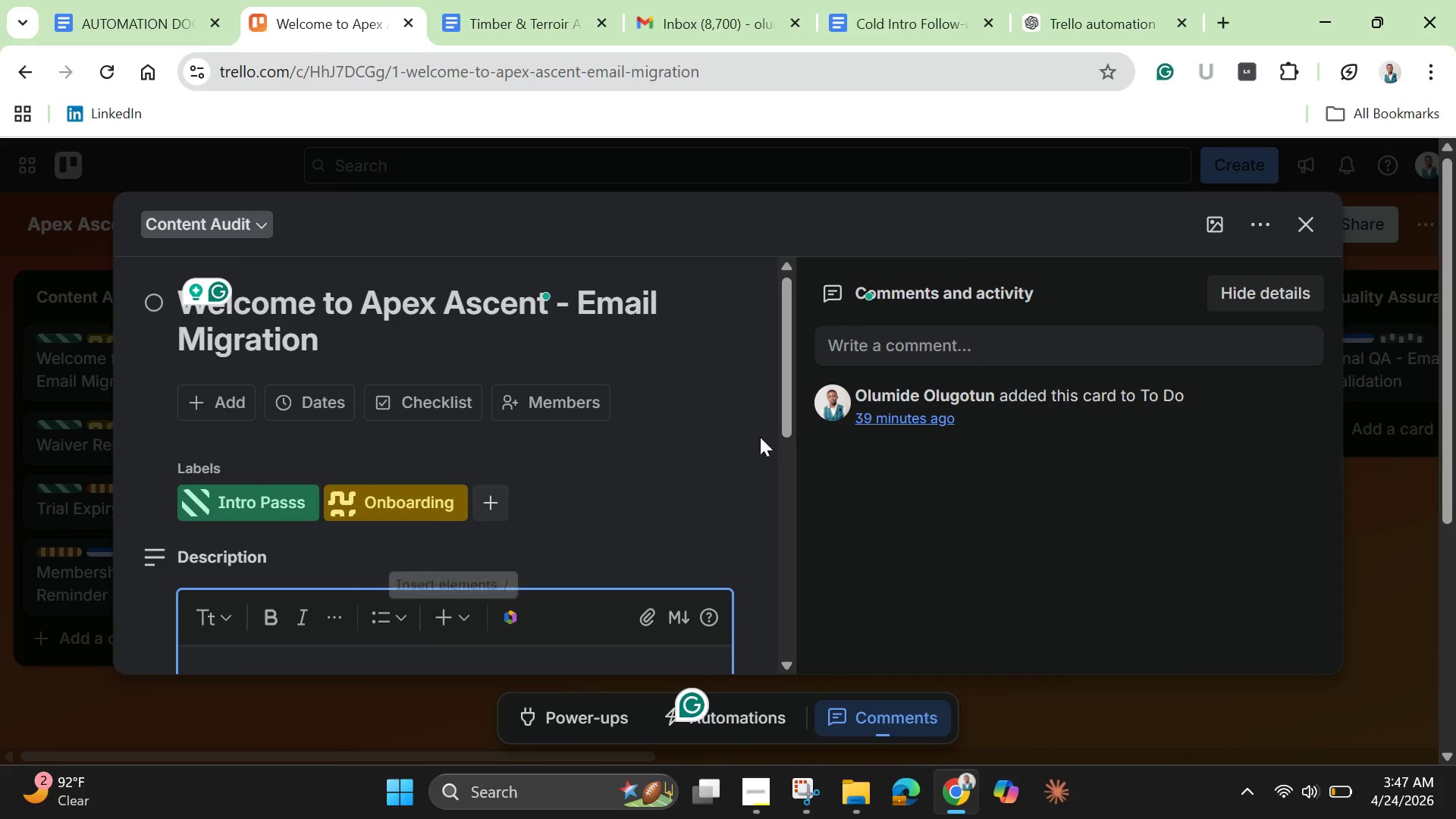 
left_click_drag(start_coordinate=[782, 428], to_coordinate=[786, 536])
 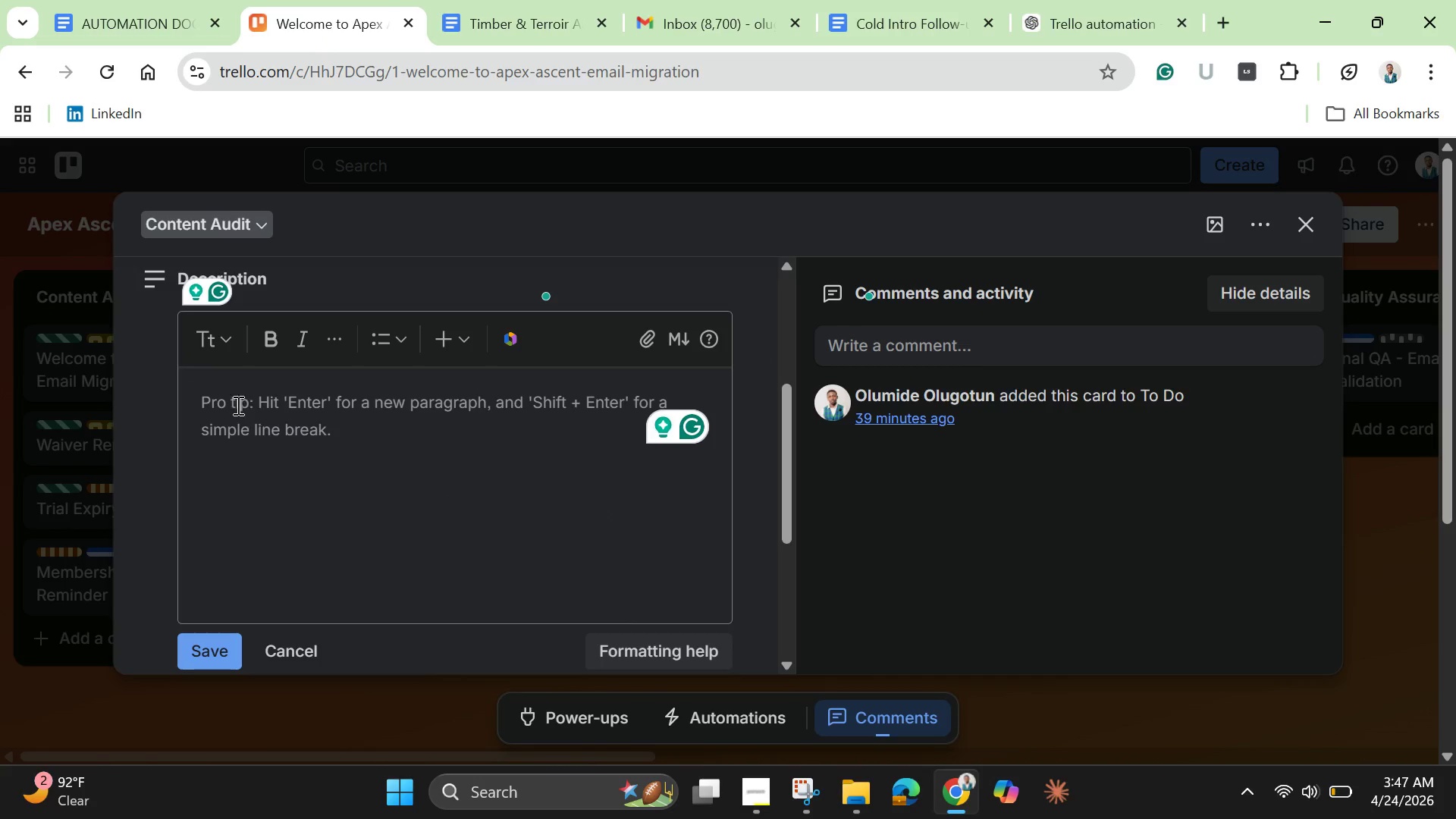 
right_click([220, 396])
 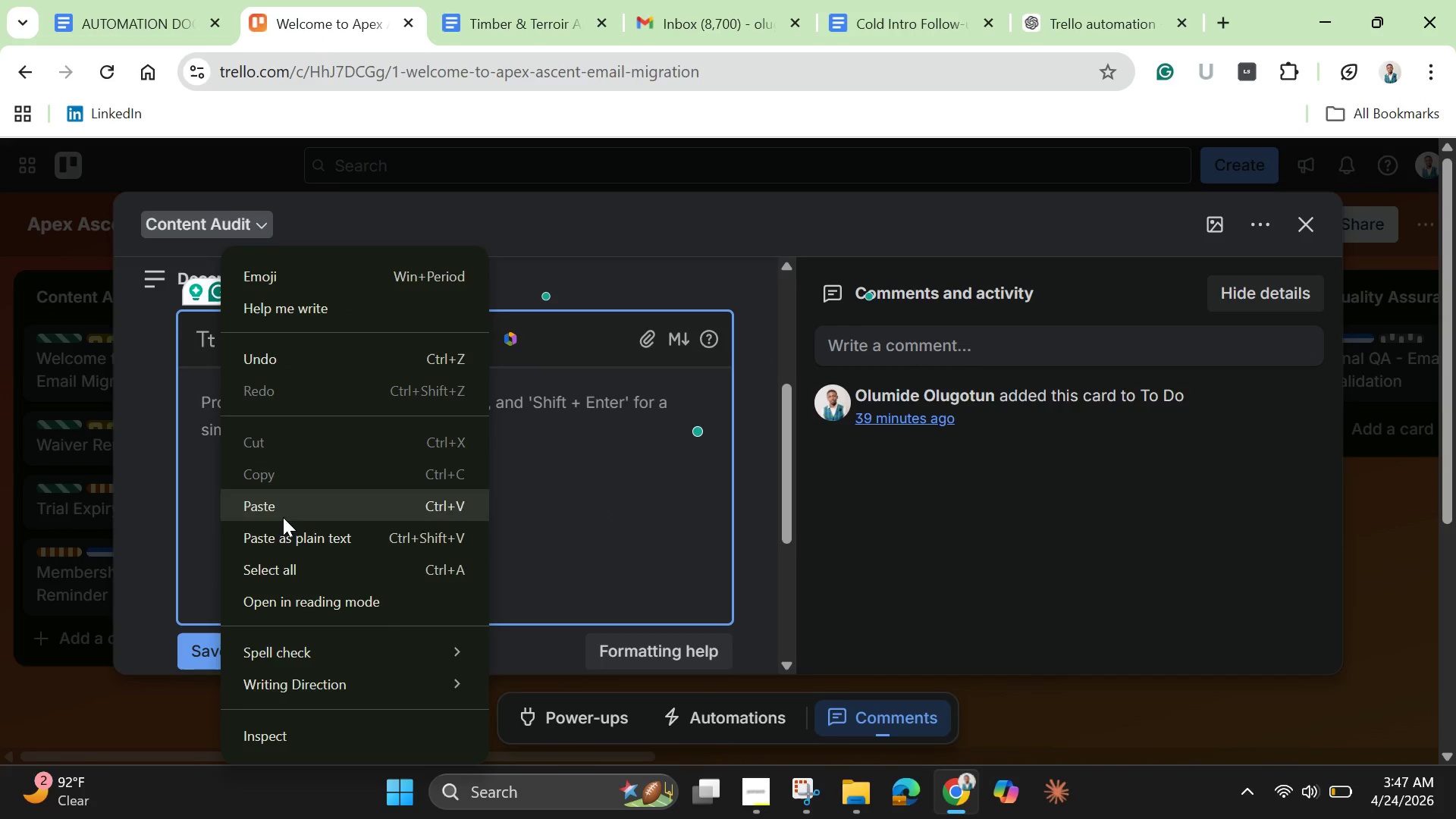 
left_click([281, 539])
 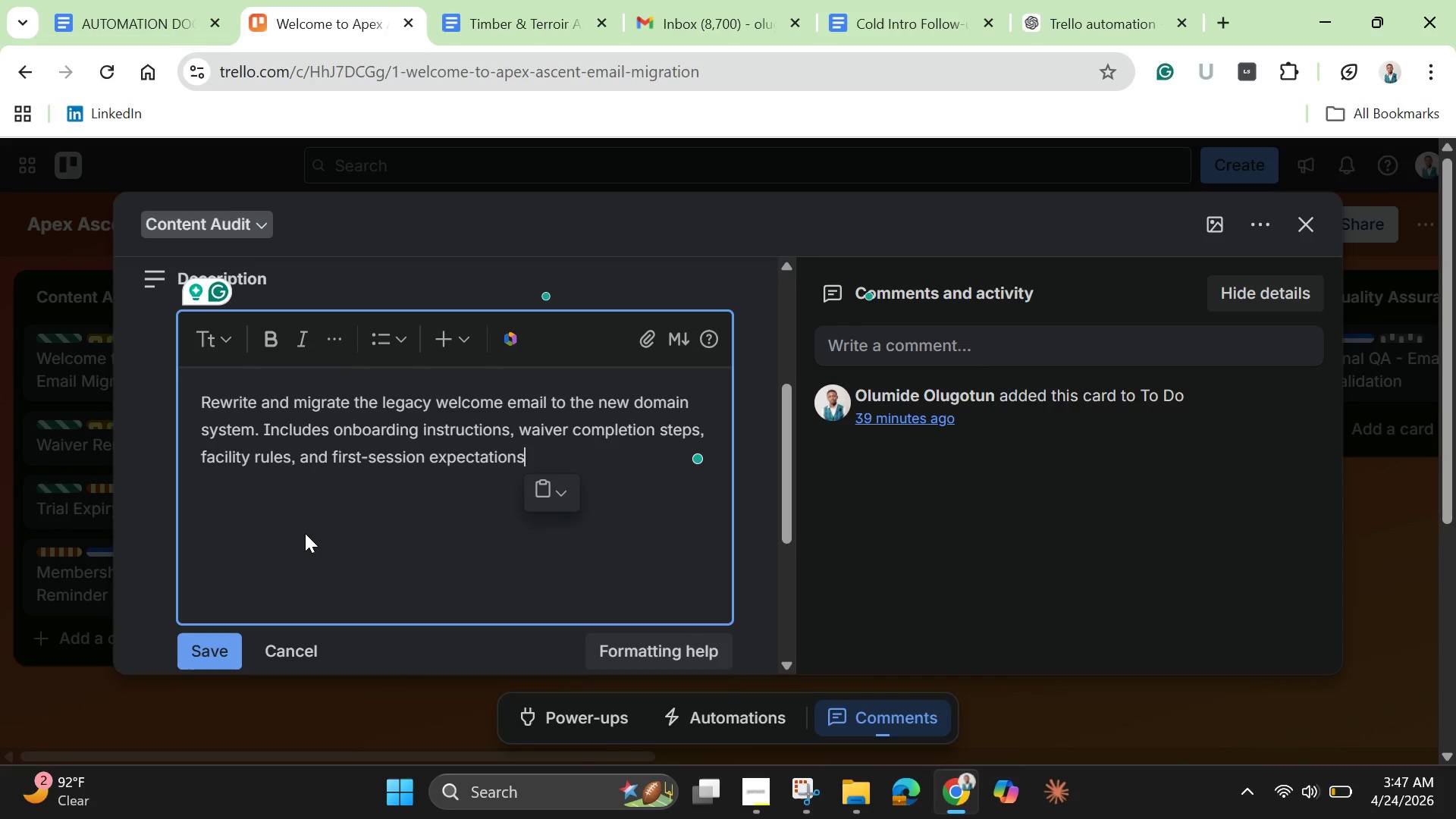 
key(Period)
 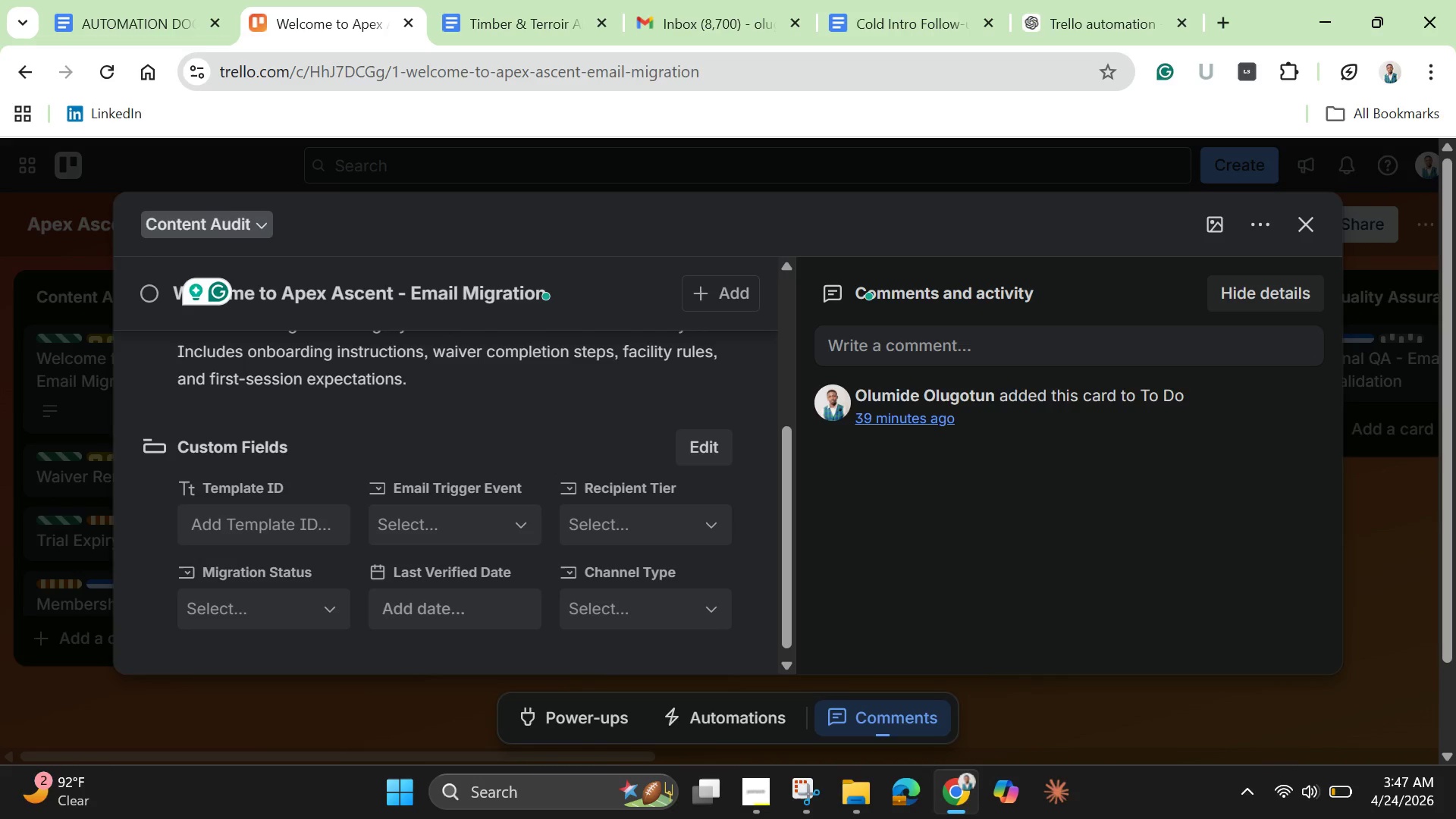 
wait(20.45)
 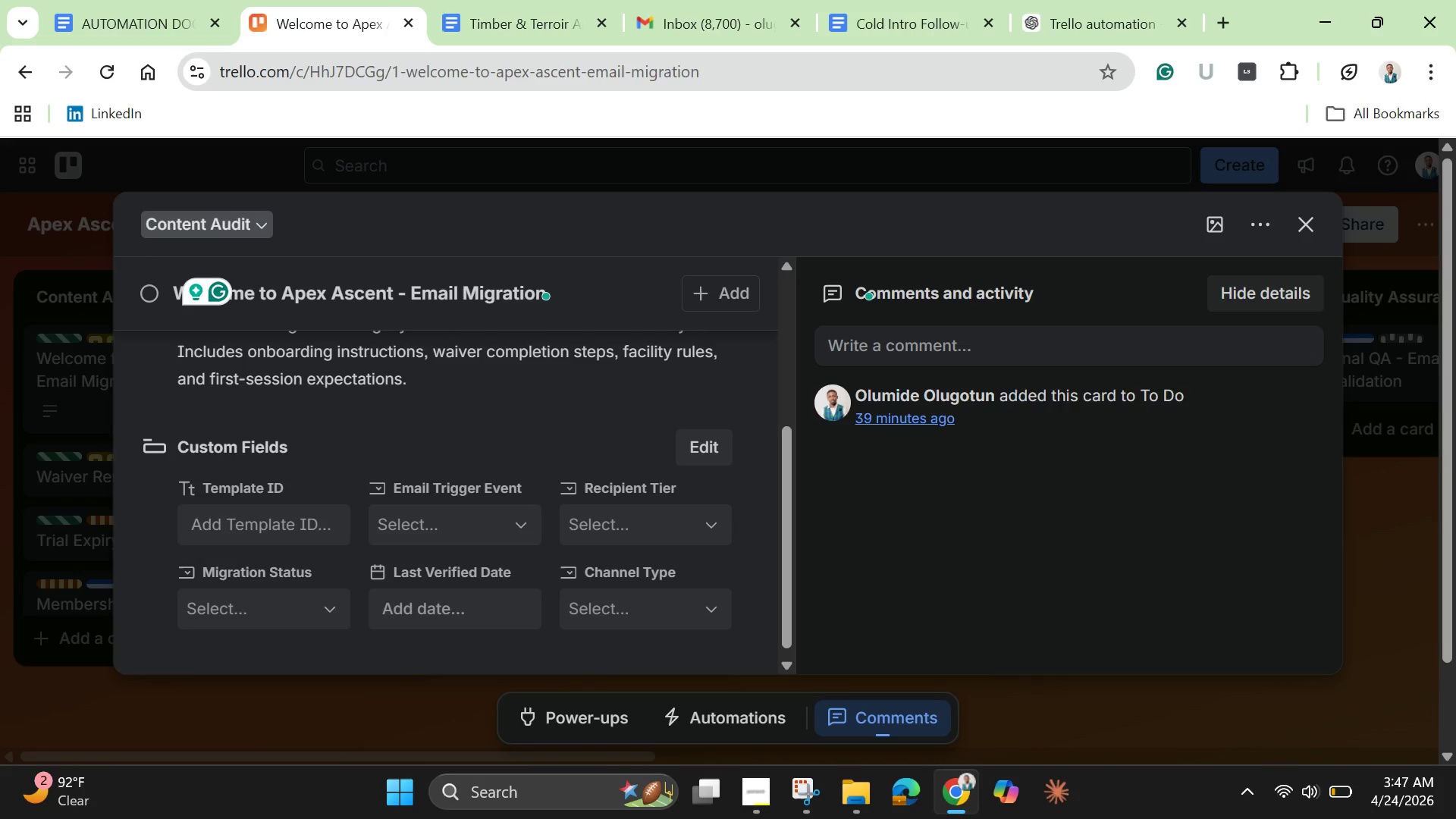 
left_click([218, 516])
 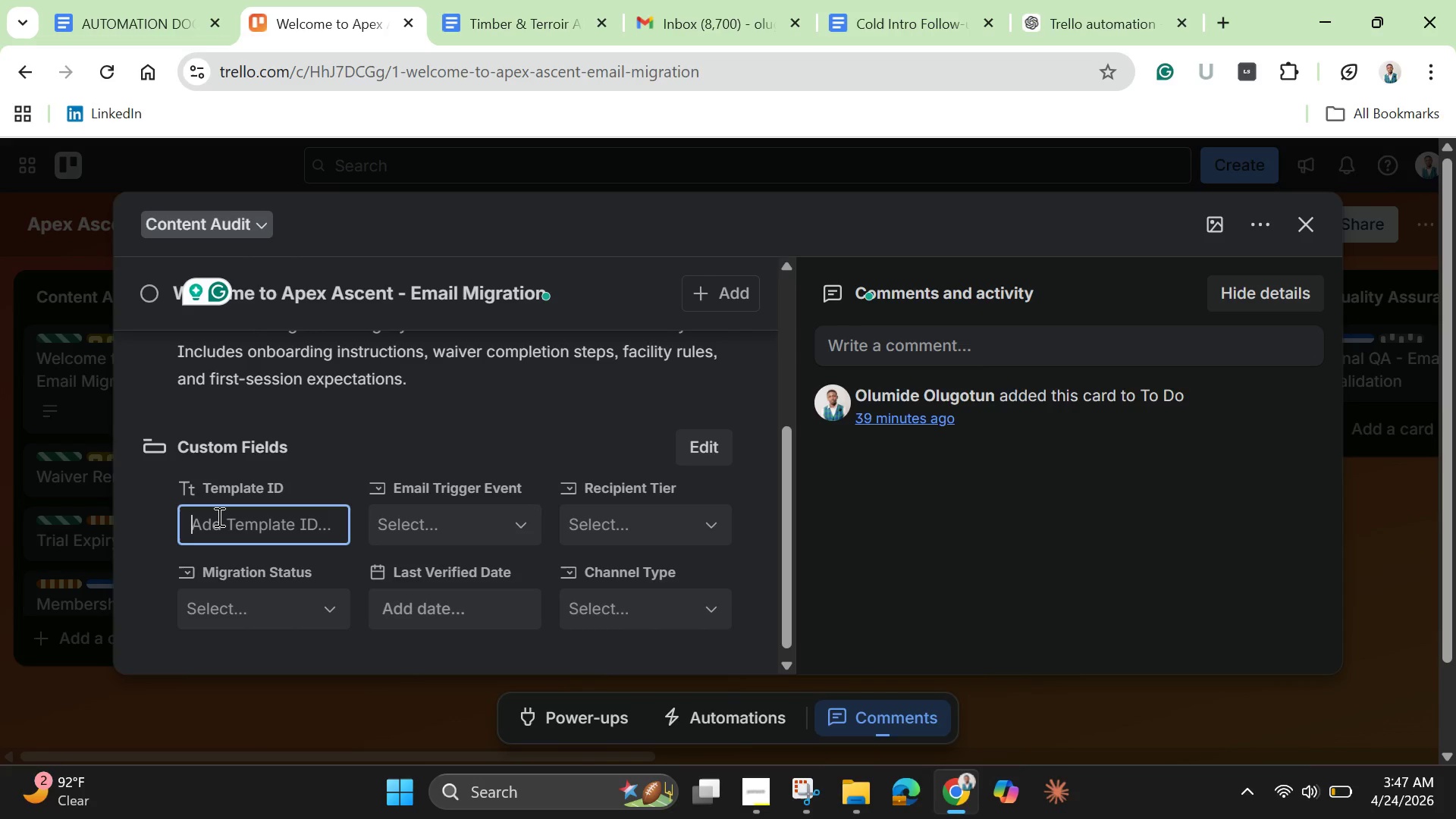 
type(AA-)
 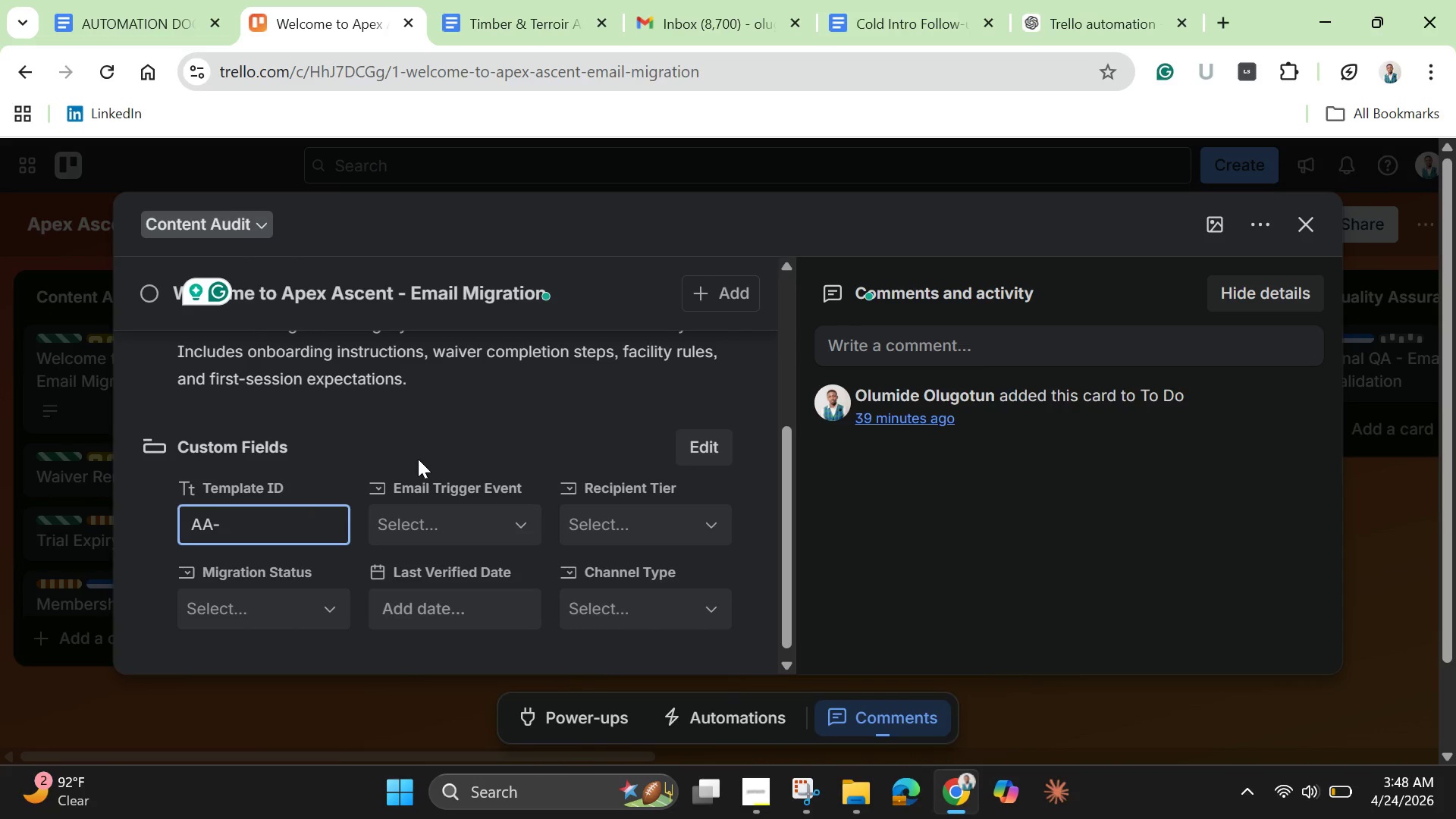 
type(001)
 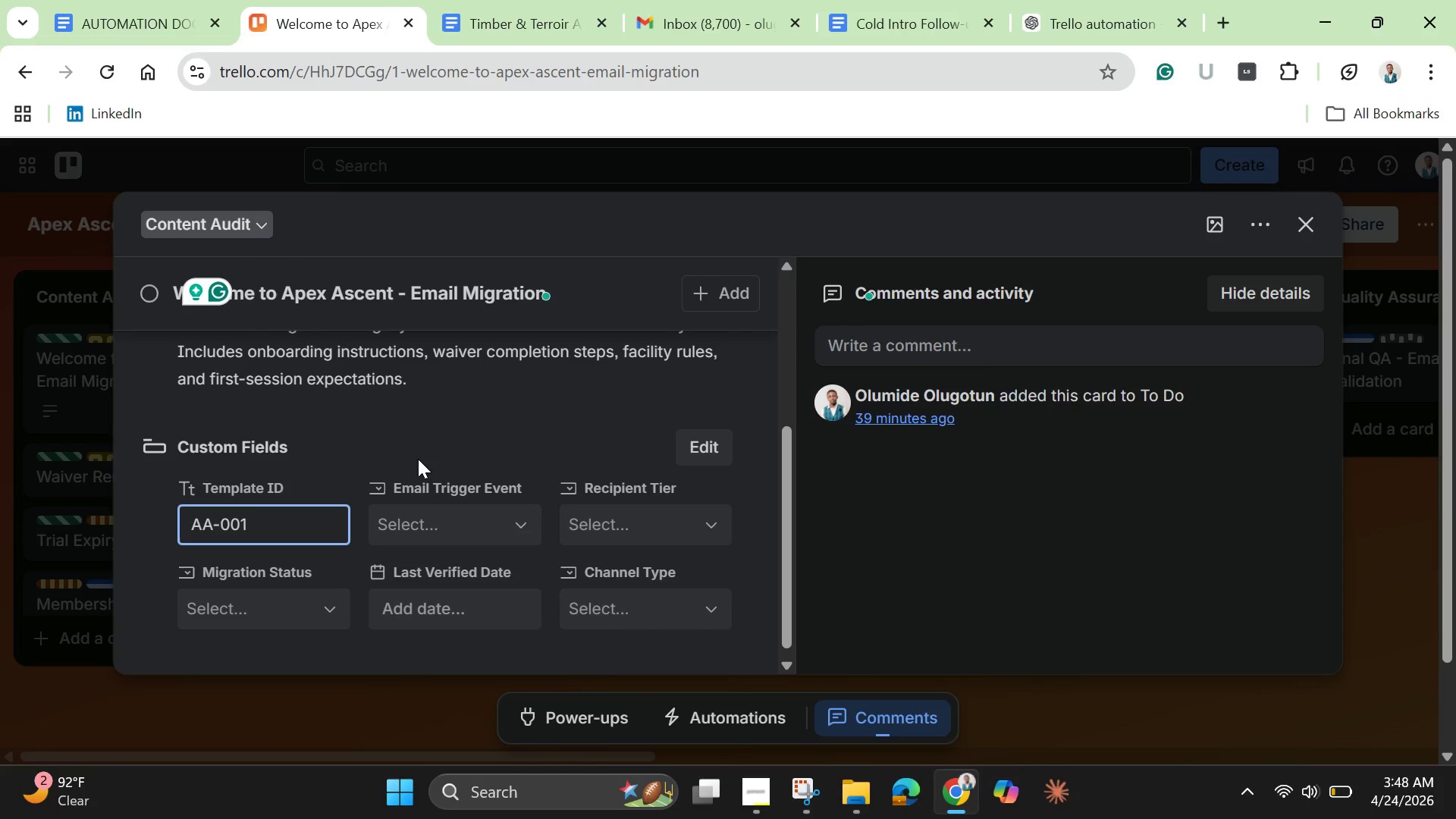 
key(Control+A)
 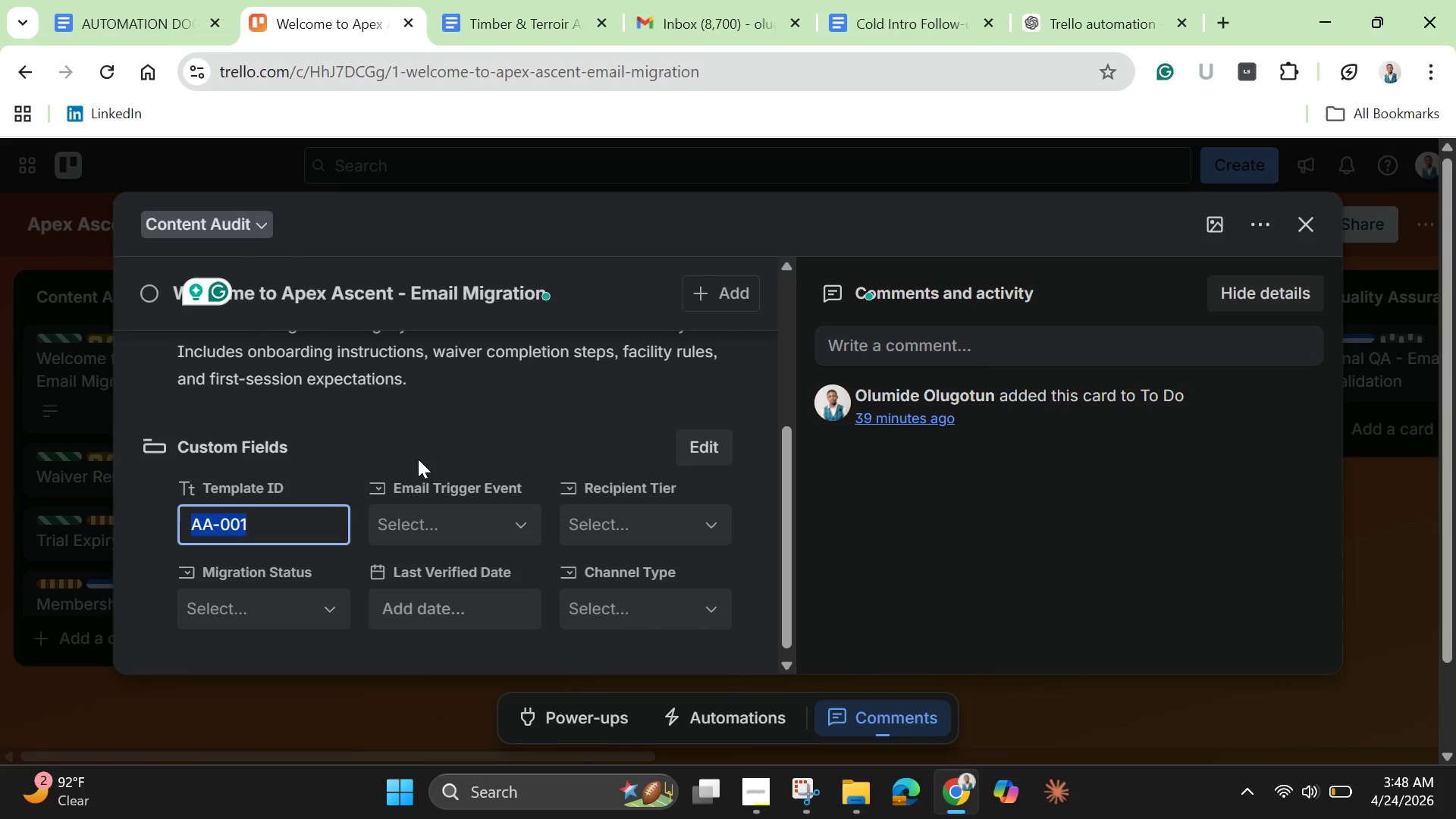 
key(Control+C)
 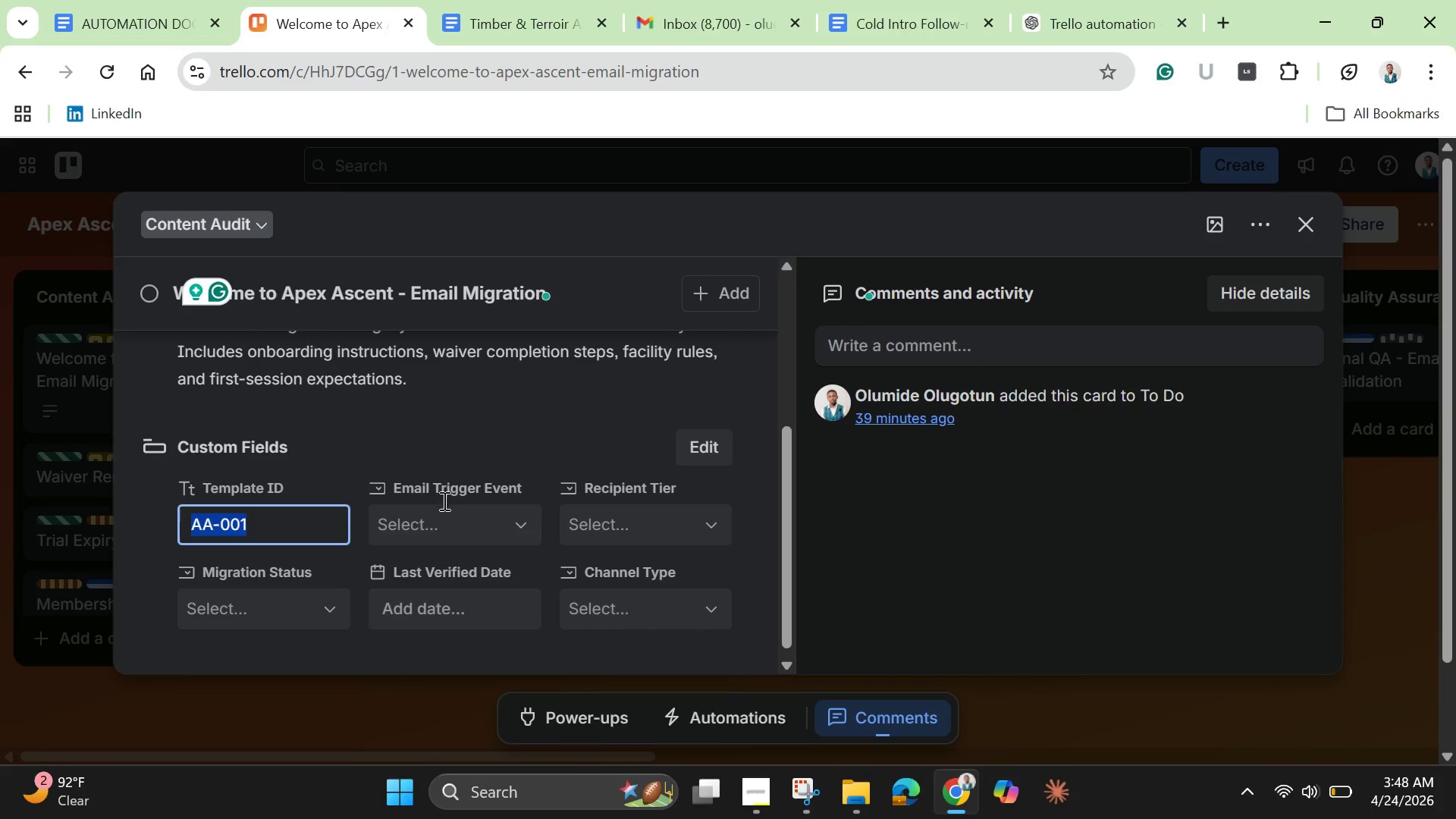 
left_click([444, 523])
 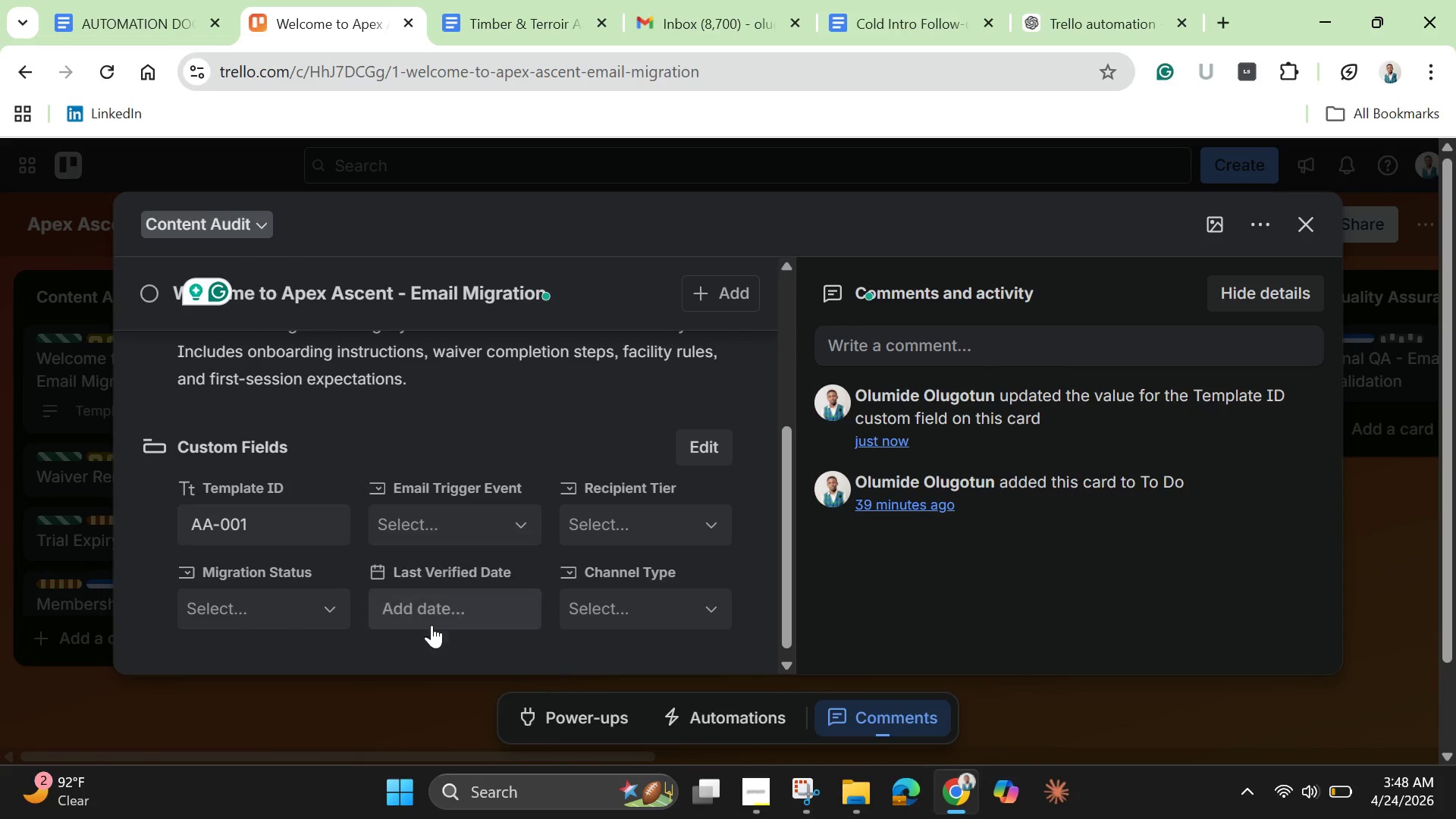 
left_click([670, 513])
 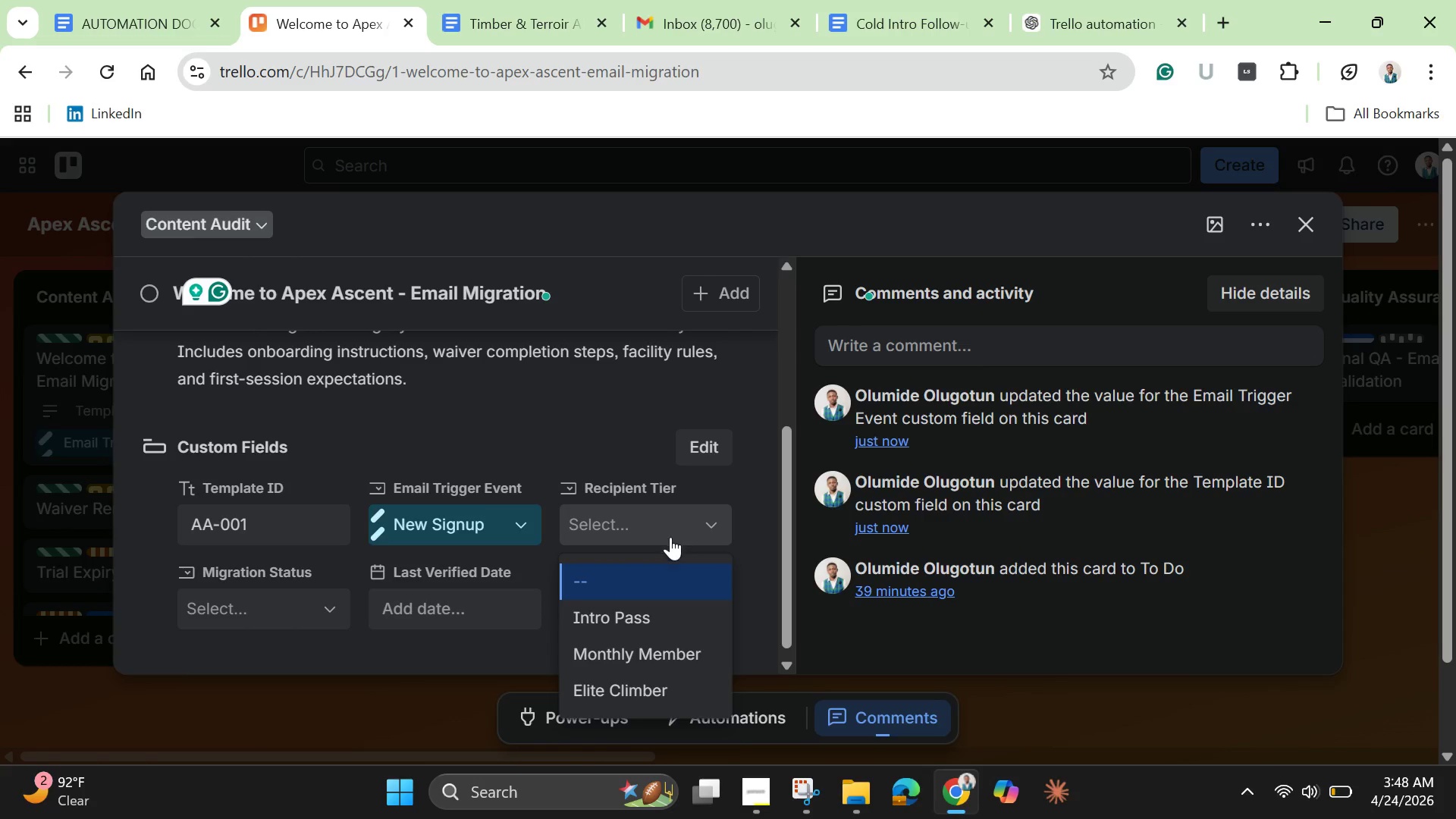 
left_click([646, 619])
 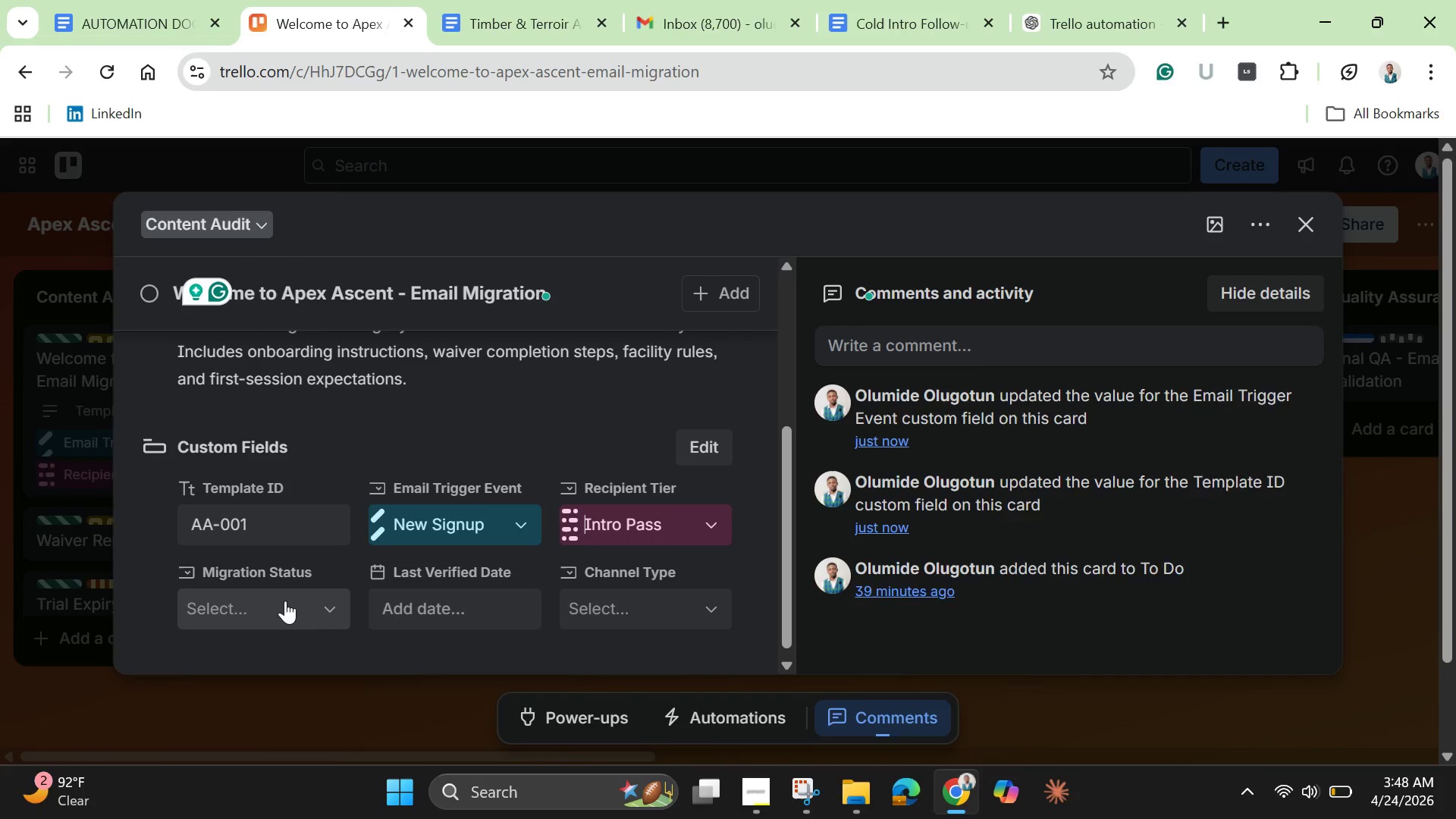 
left_click([285, 601])
 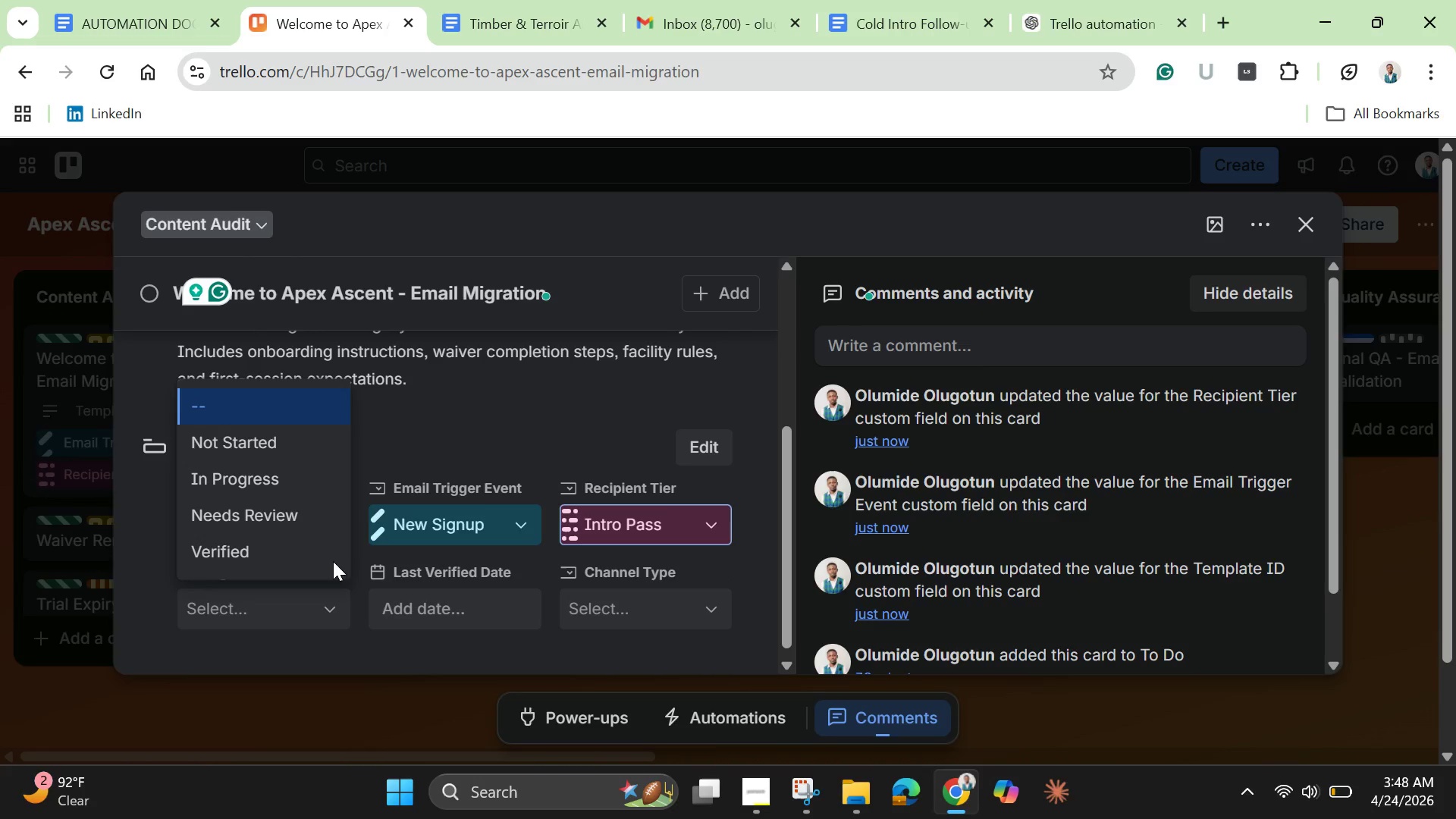 
left_click([281, 481])
 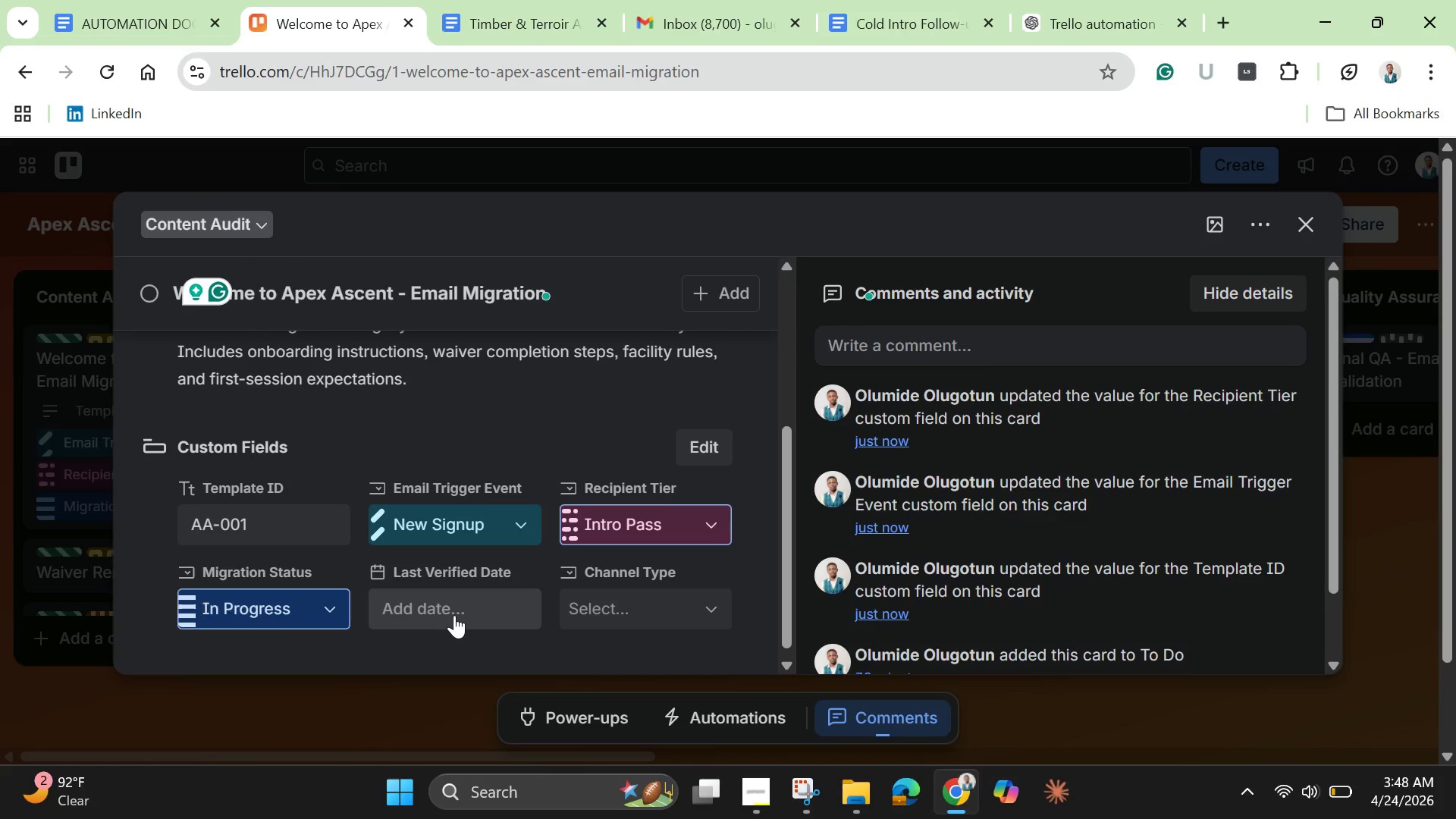 
left_click([454, 615])
 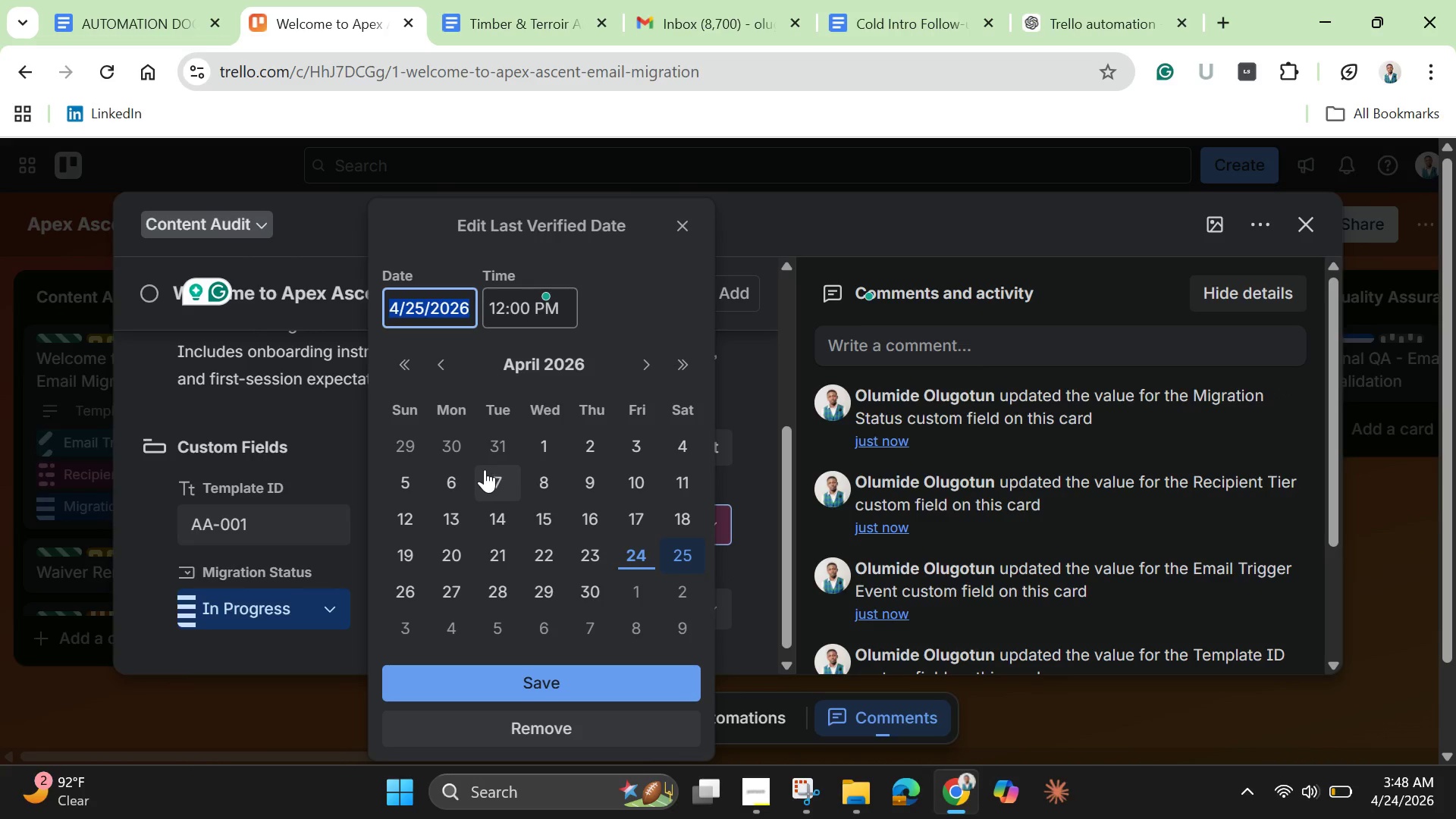 
left_click([650, 361])
 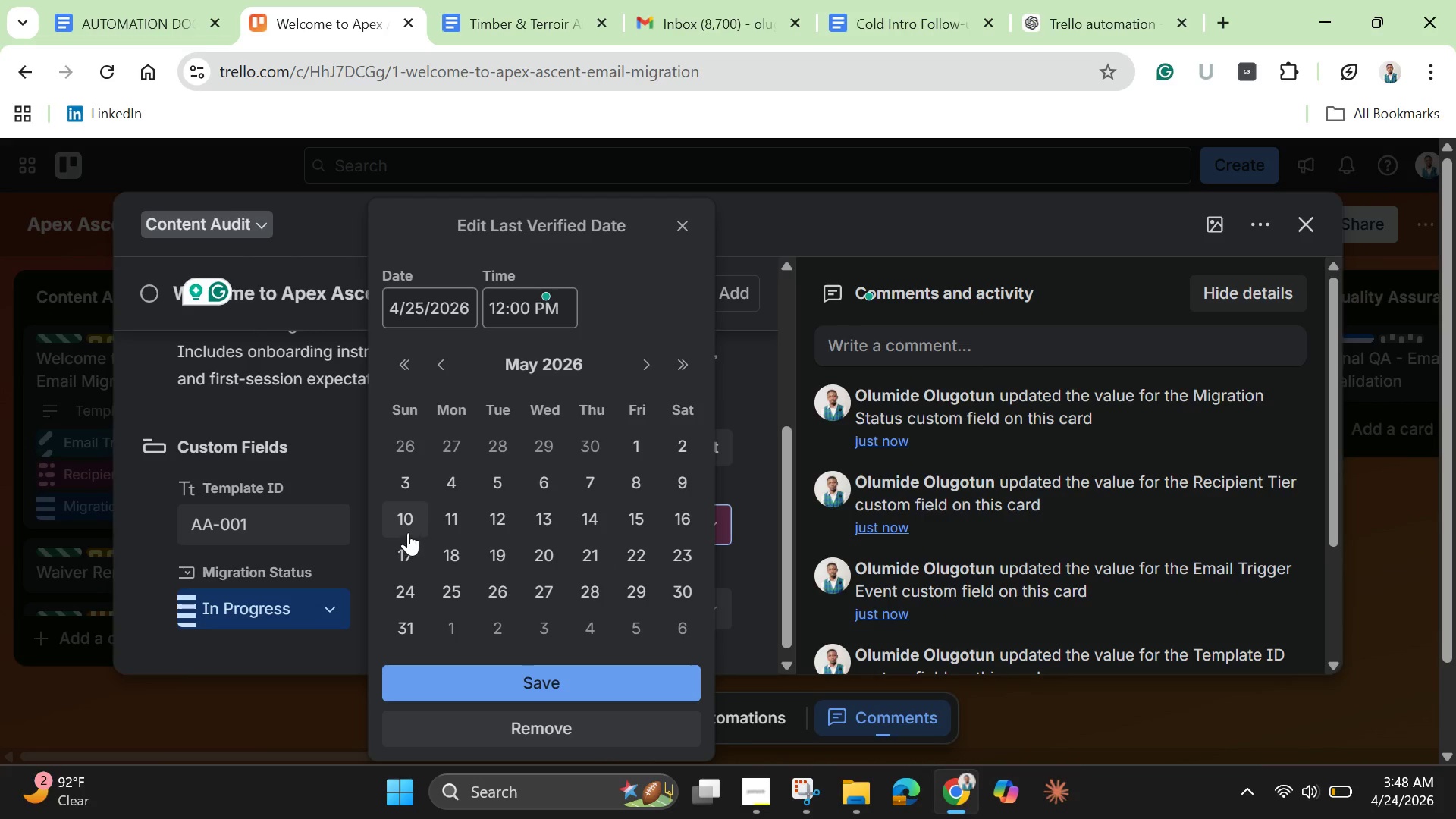 
left_click([406, 523])
 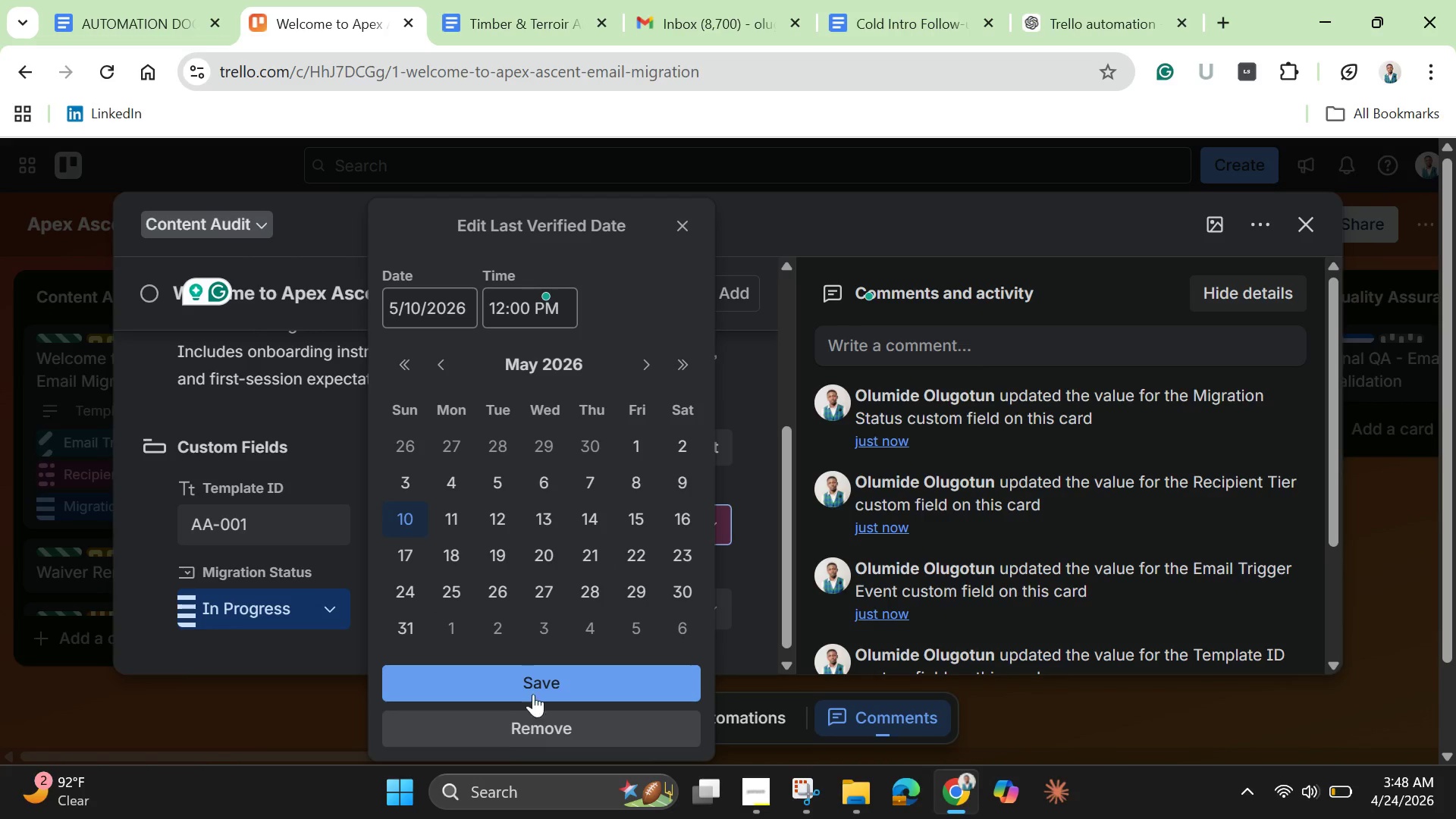 
left_click([538, 681])
 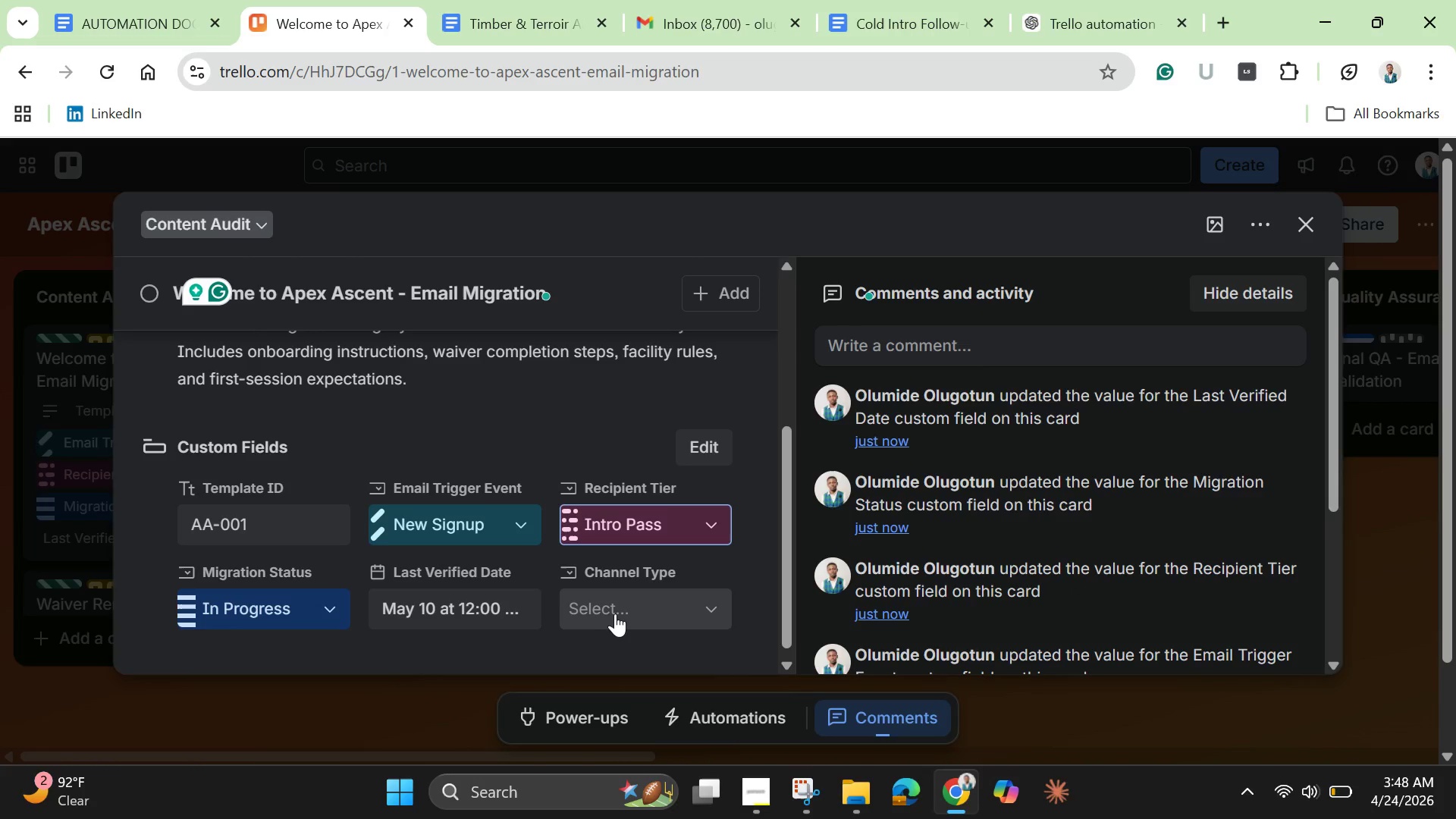 
left_click([616, 613])
 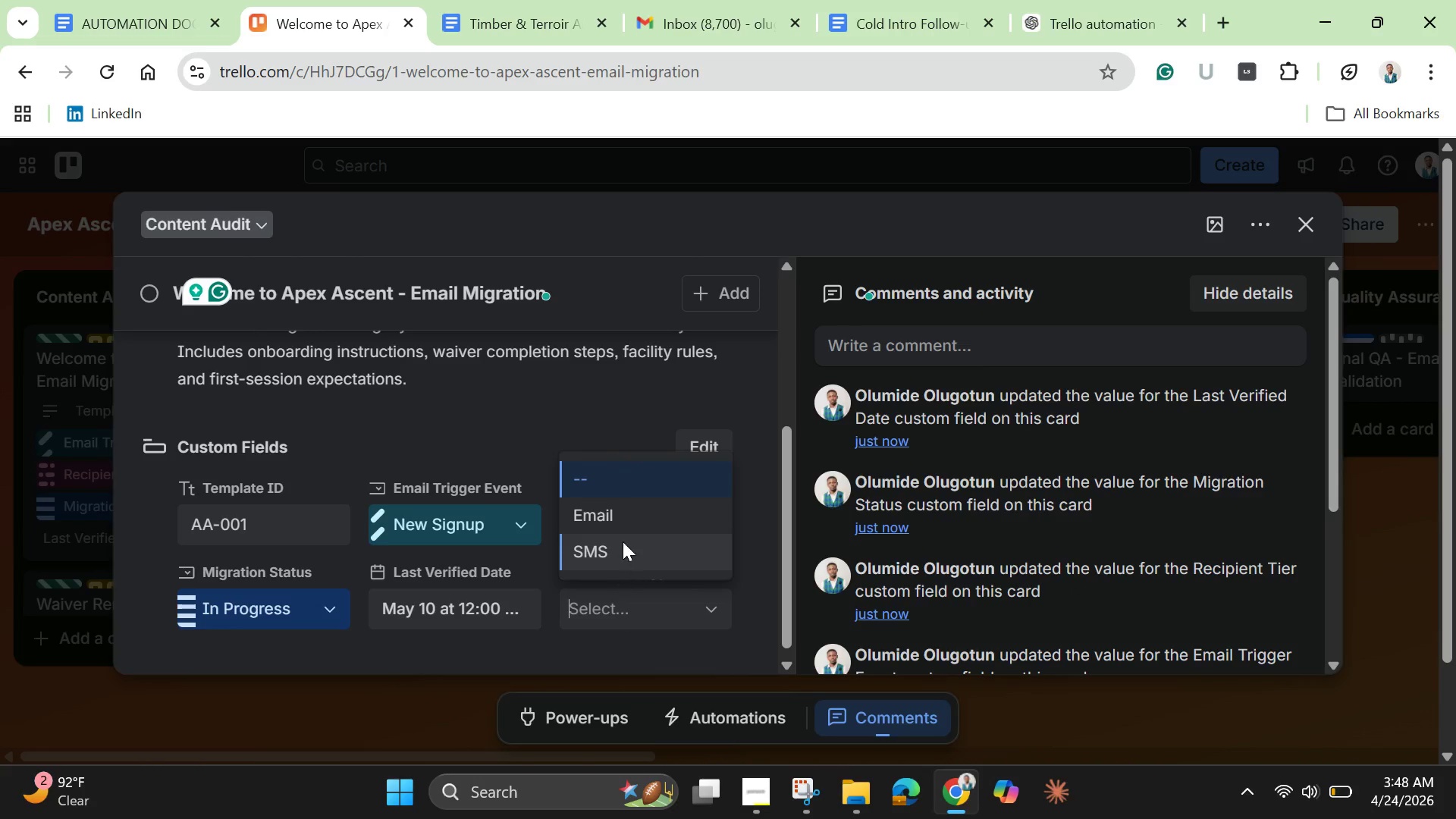 
left_click([624, 529])
 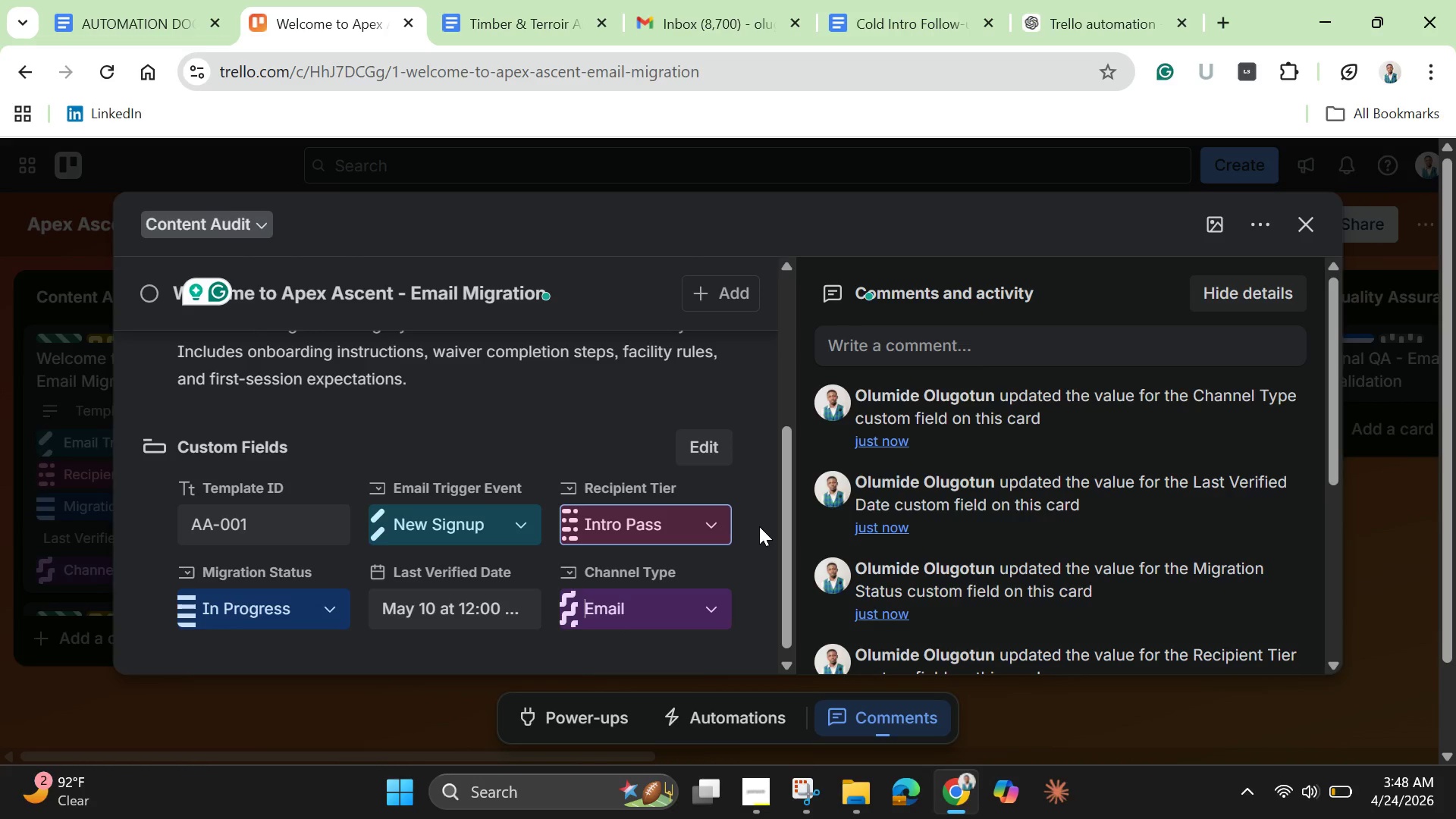 
left_click([754, 491])
 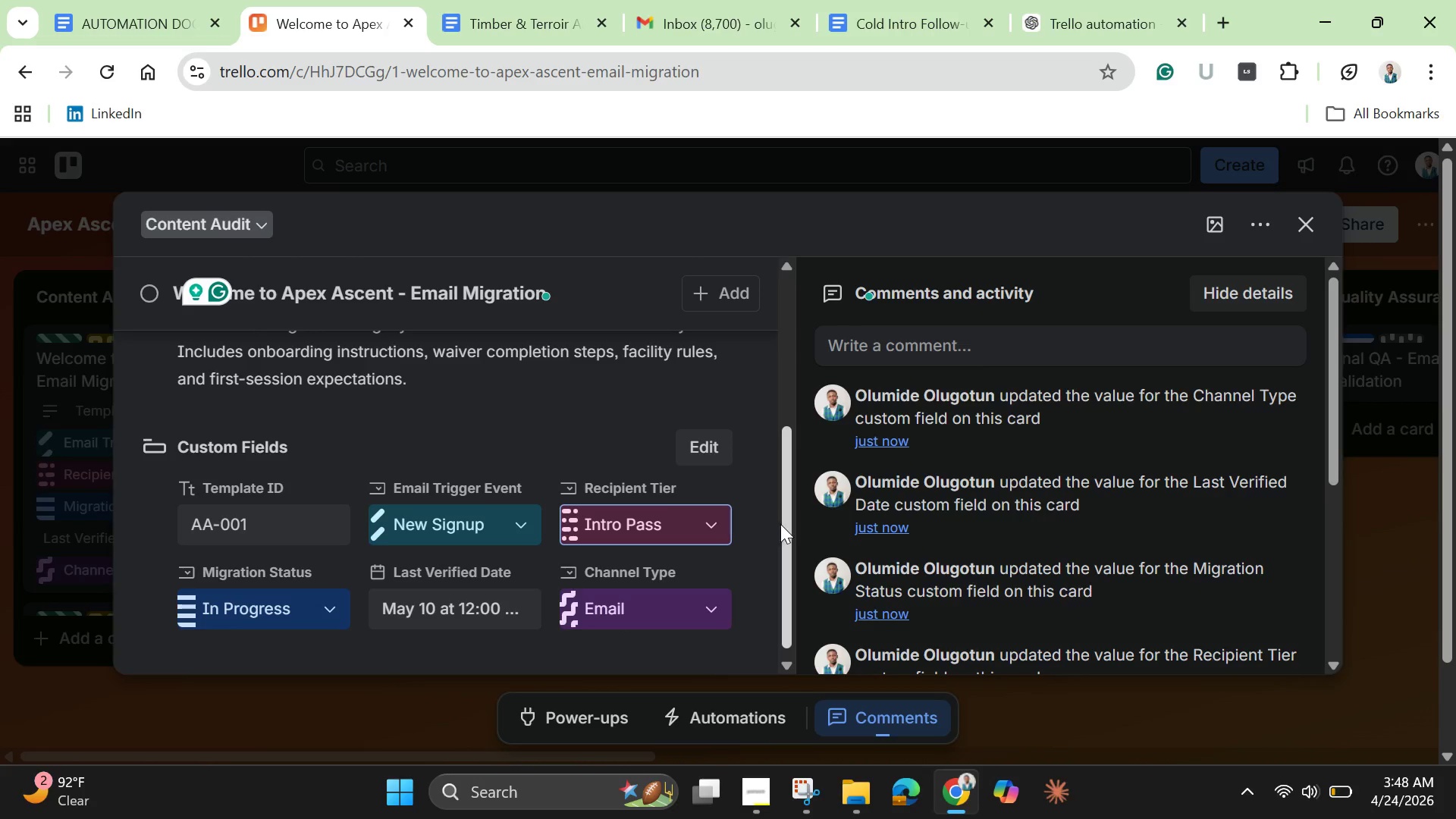 
left_click_drag(start_coordinate=[782, 524], to_coordinate=[783, 362])
 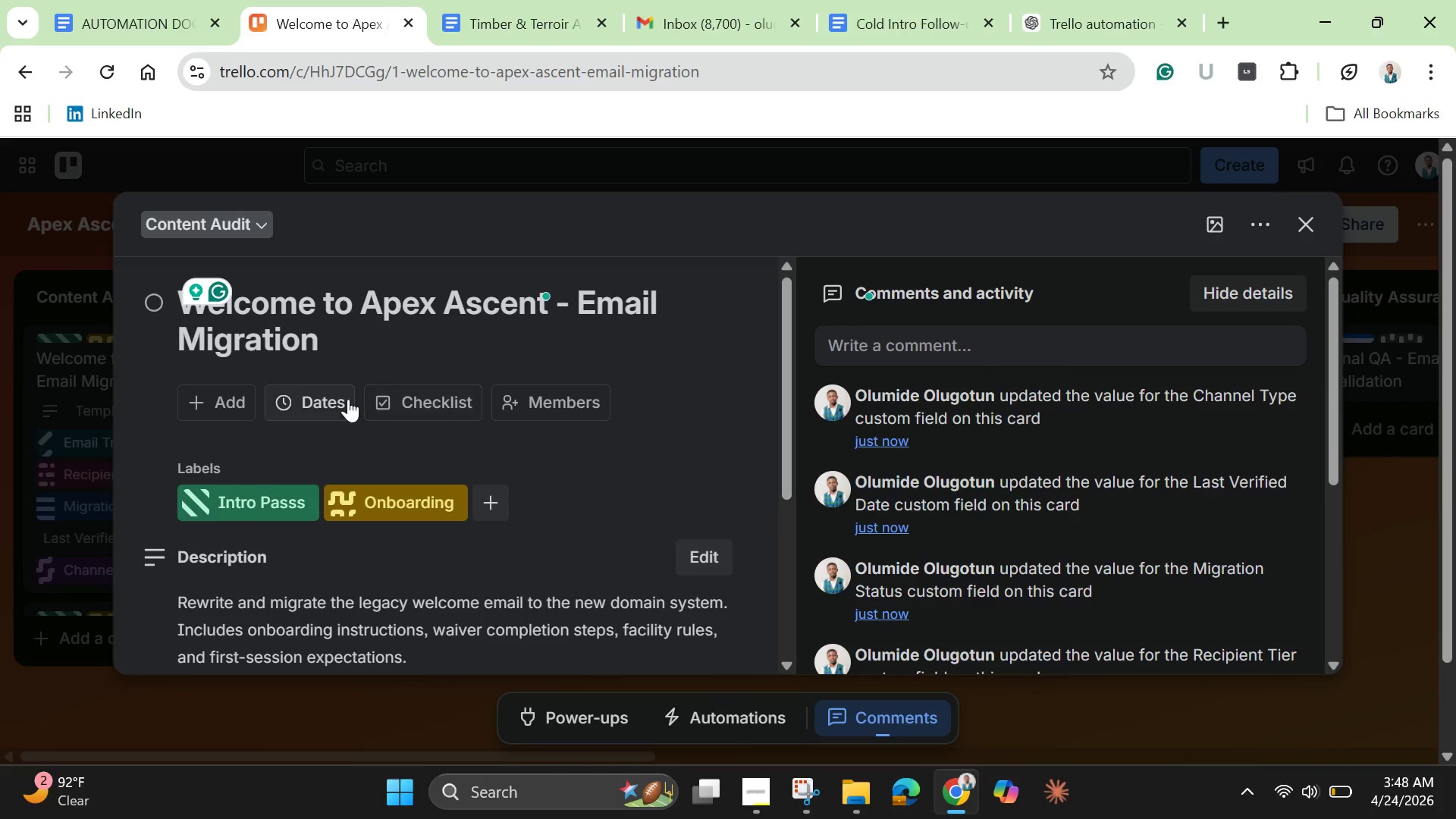 
left_click([348, 399])
 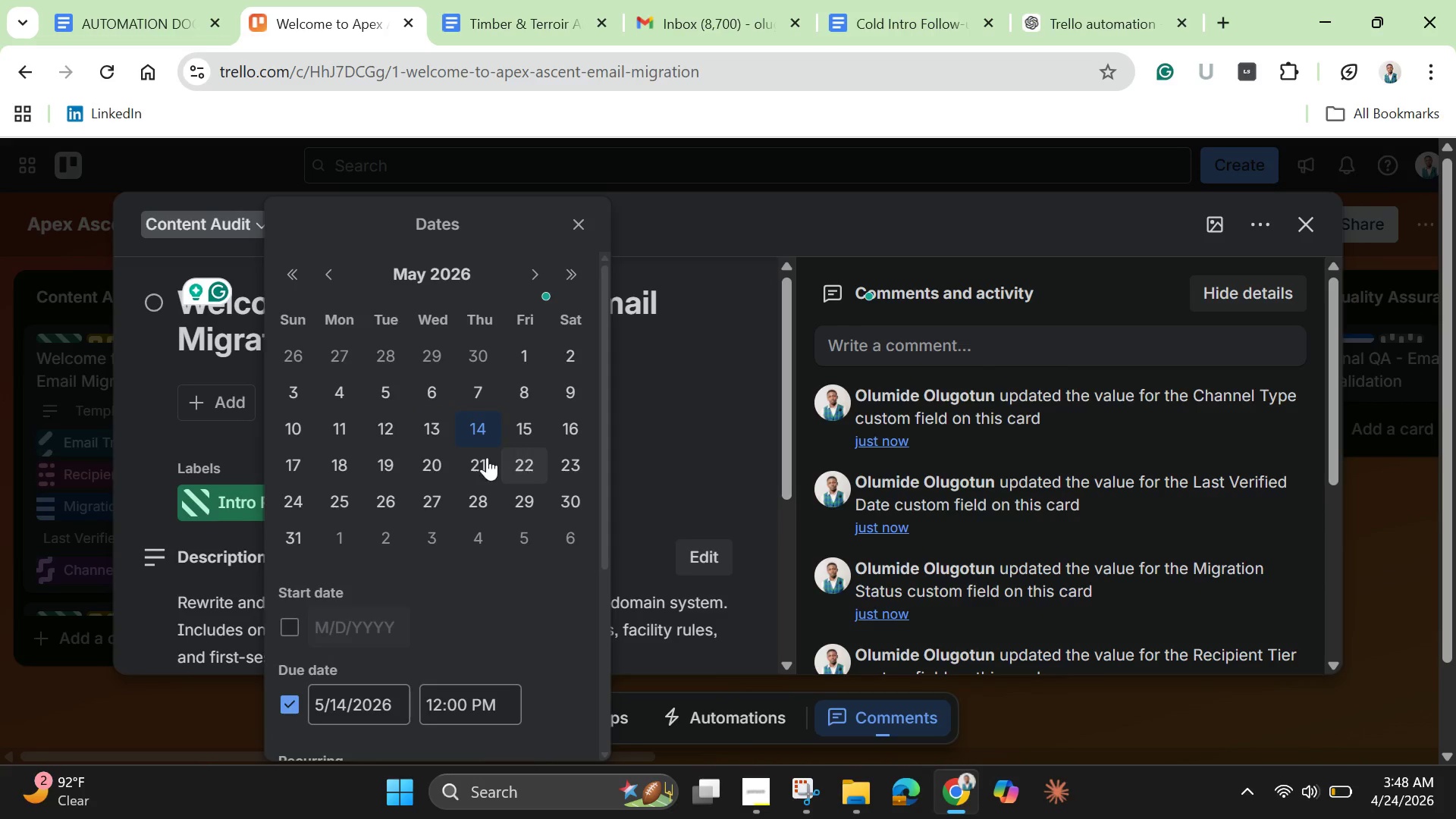 
left_click([300, 436])
 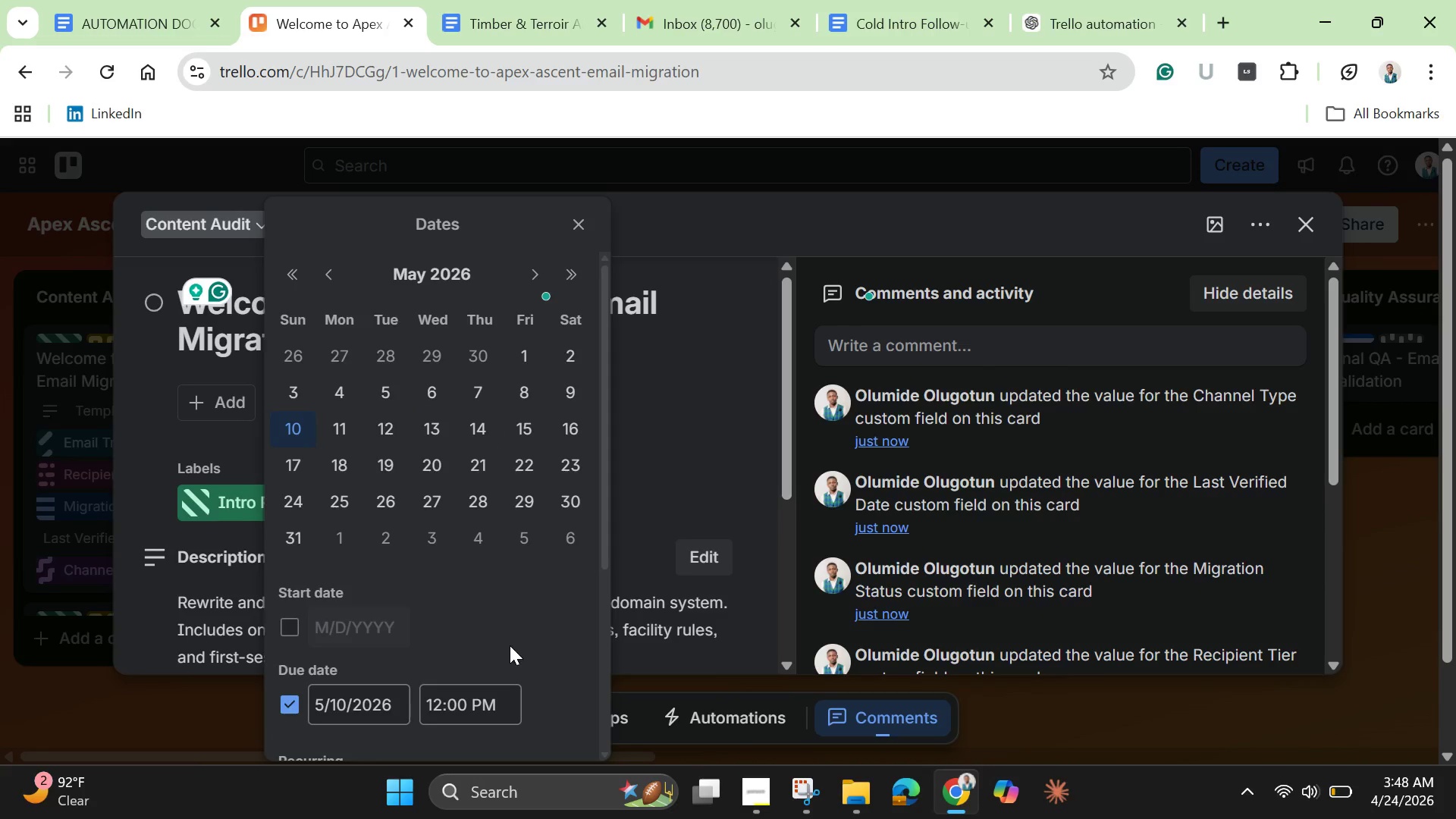 
scroll: coordinate [509, 654], scroll_direction: down, amount: 3.0
 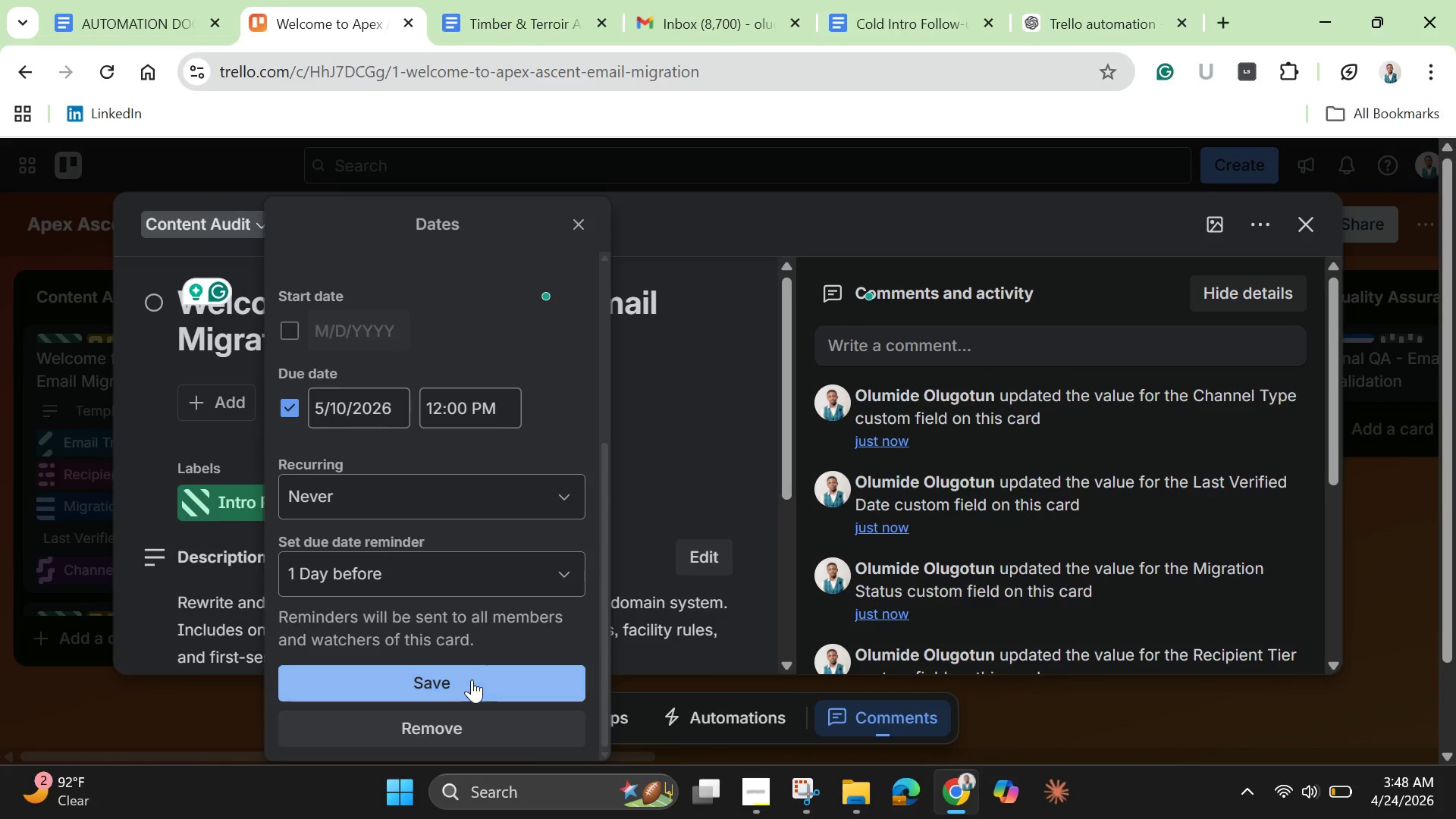 
left_click([472, 679])
 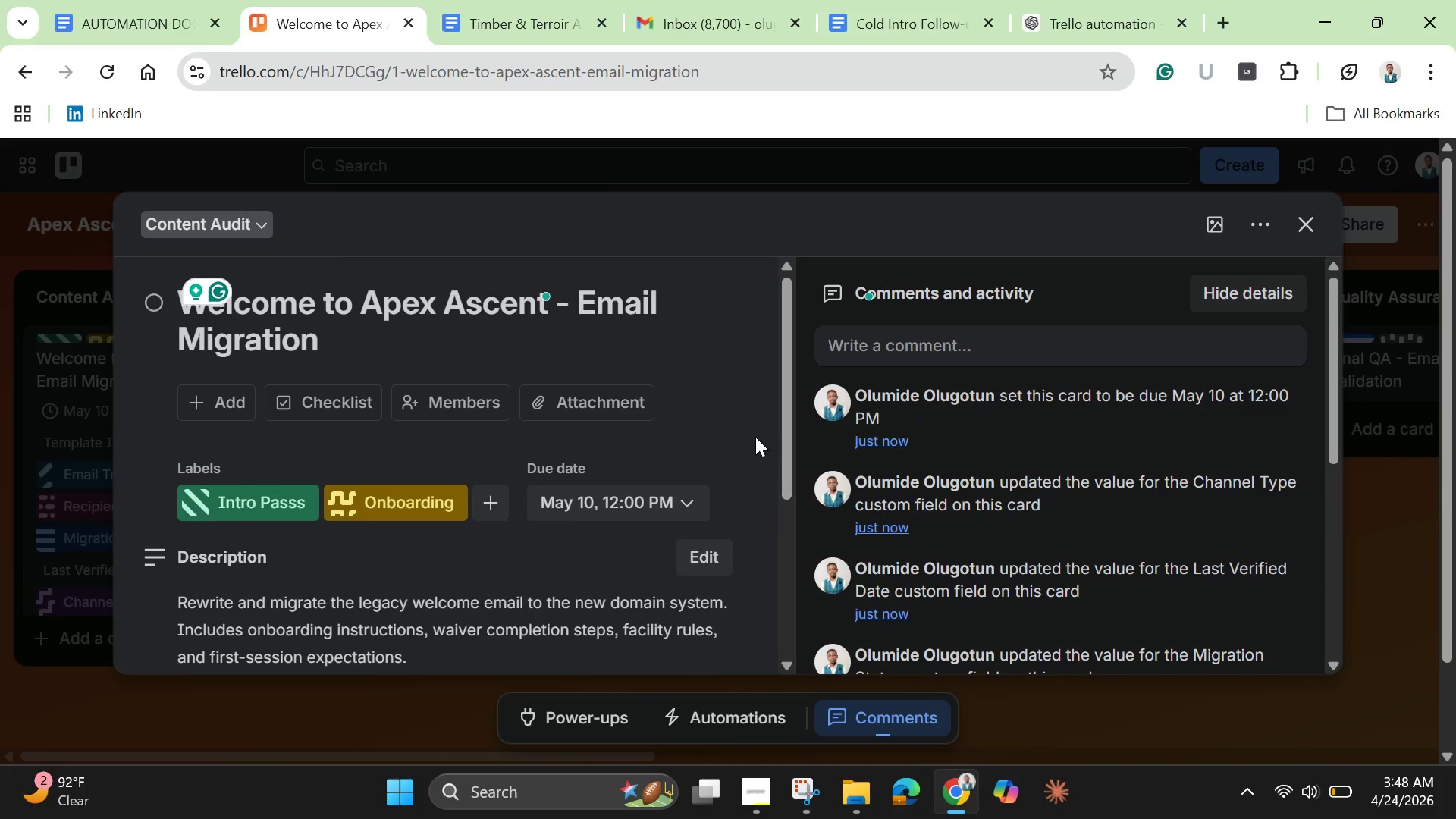 
left_click_drag(start_coordinate=[782, 465], to_coordinate=[784, 591])
 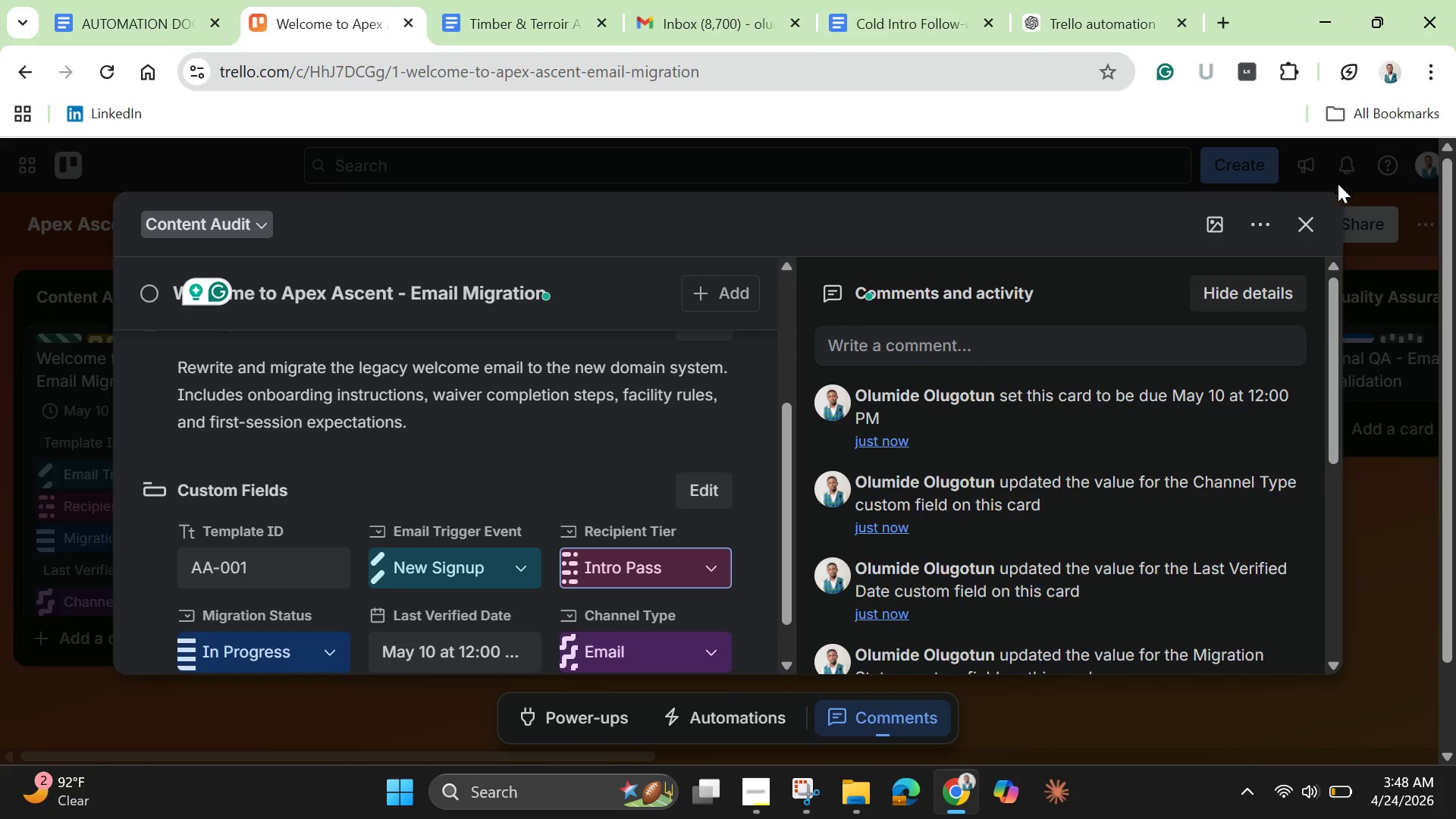 
mouse_move([1207, 250])
 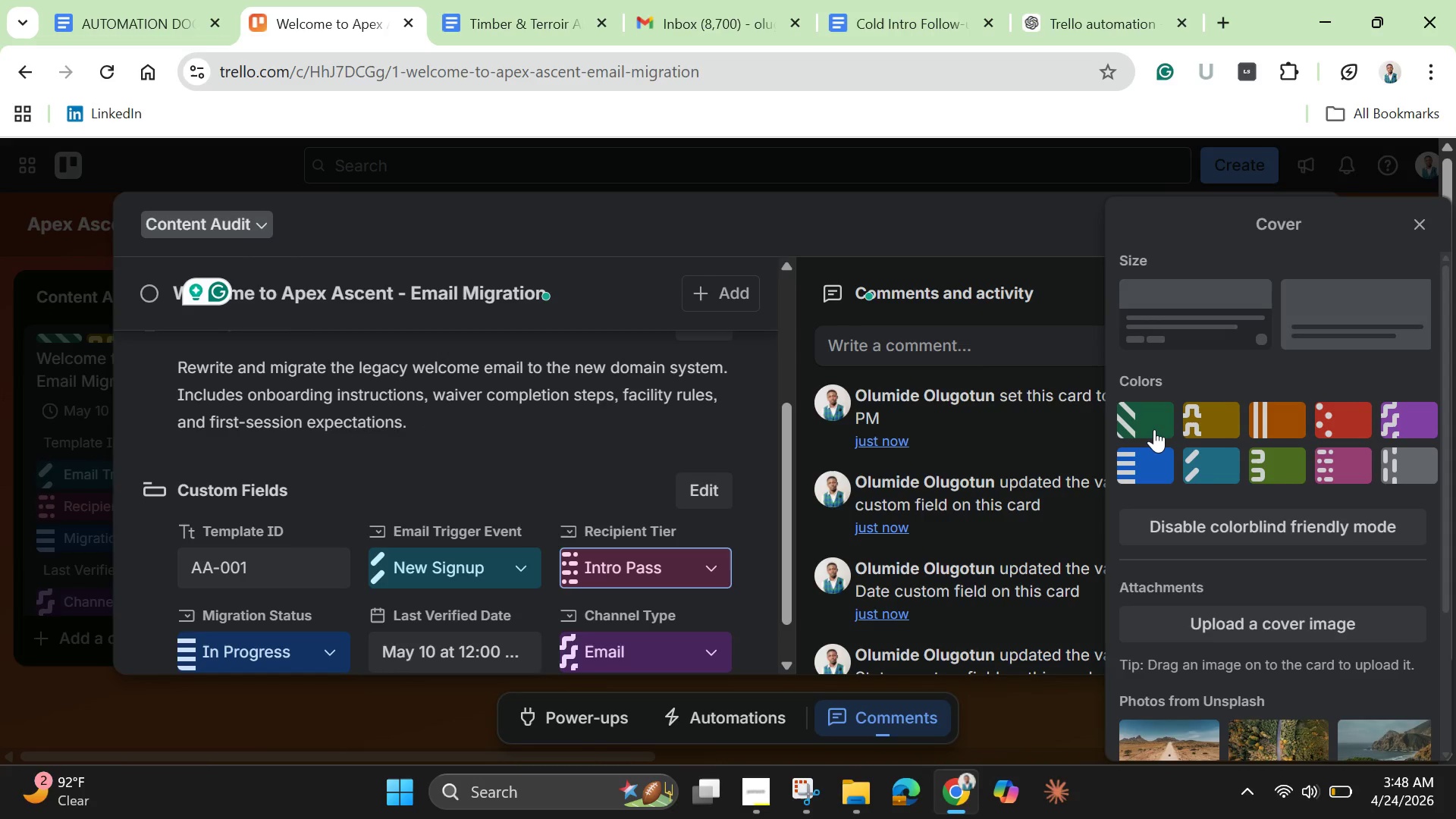 
scroll: coordinate [1324, 643], scroll_direction: down, amount: 12.0
 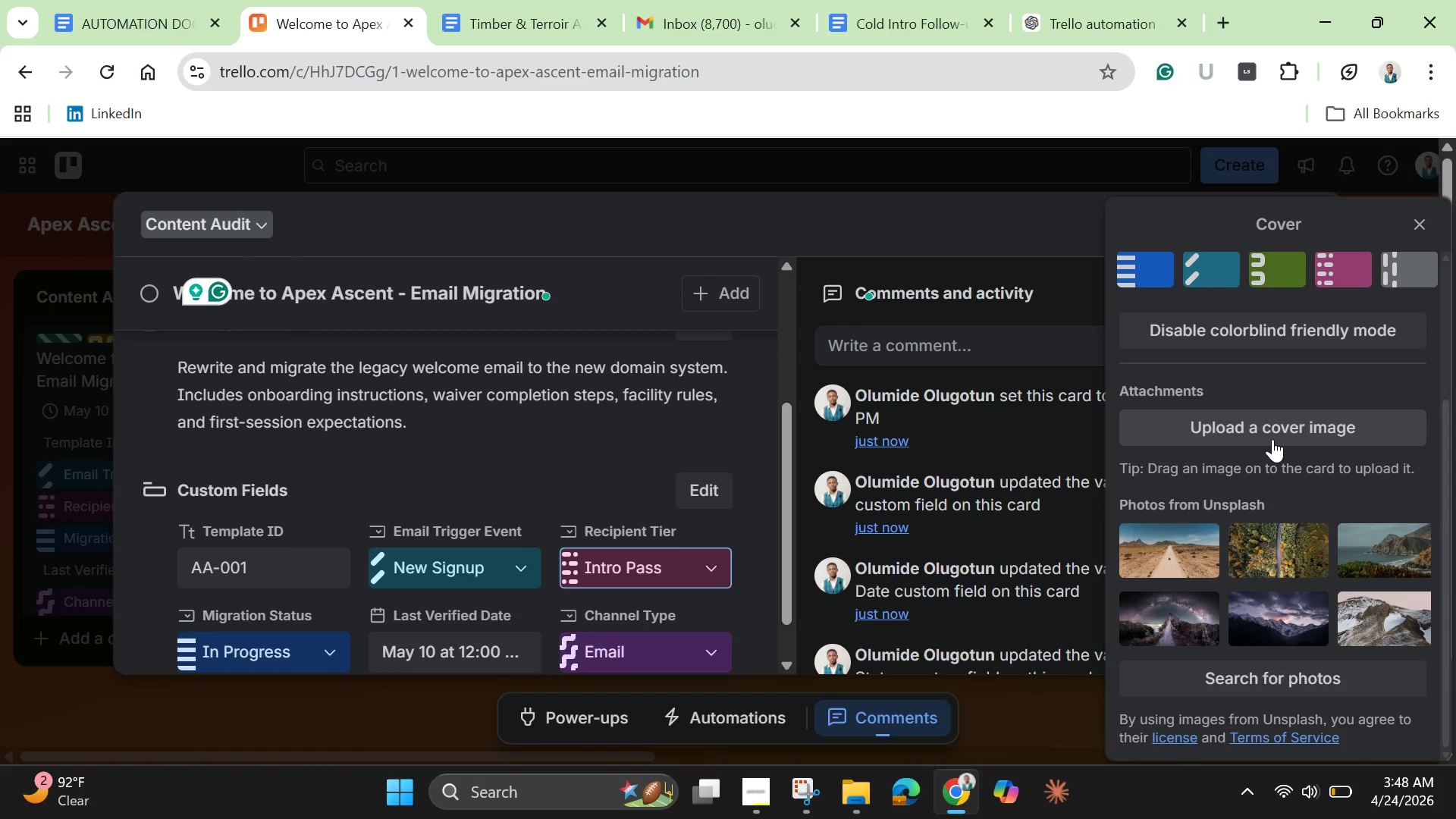 
scroll: coordinate [1264, 425], scroll_direction: up, amount: 8.0
 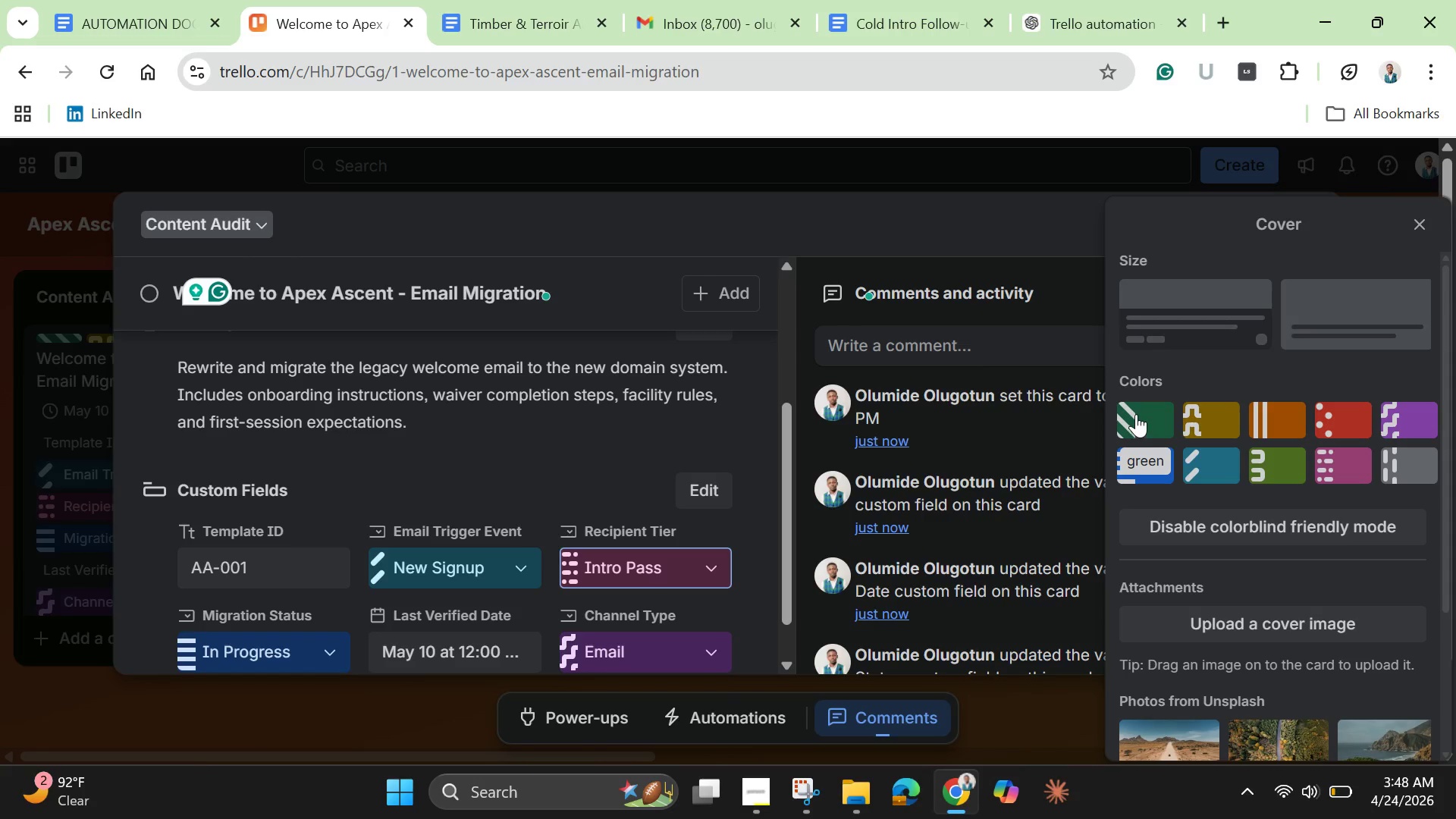 
left_click([1136, 414])
 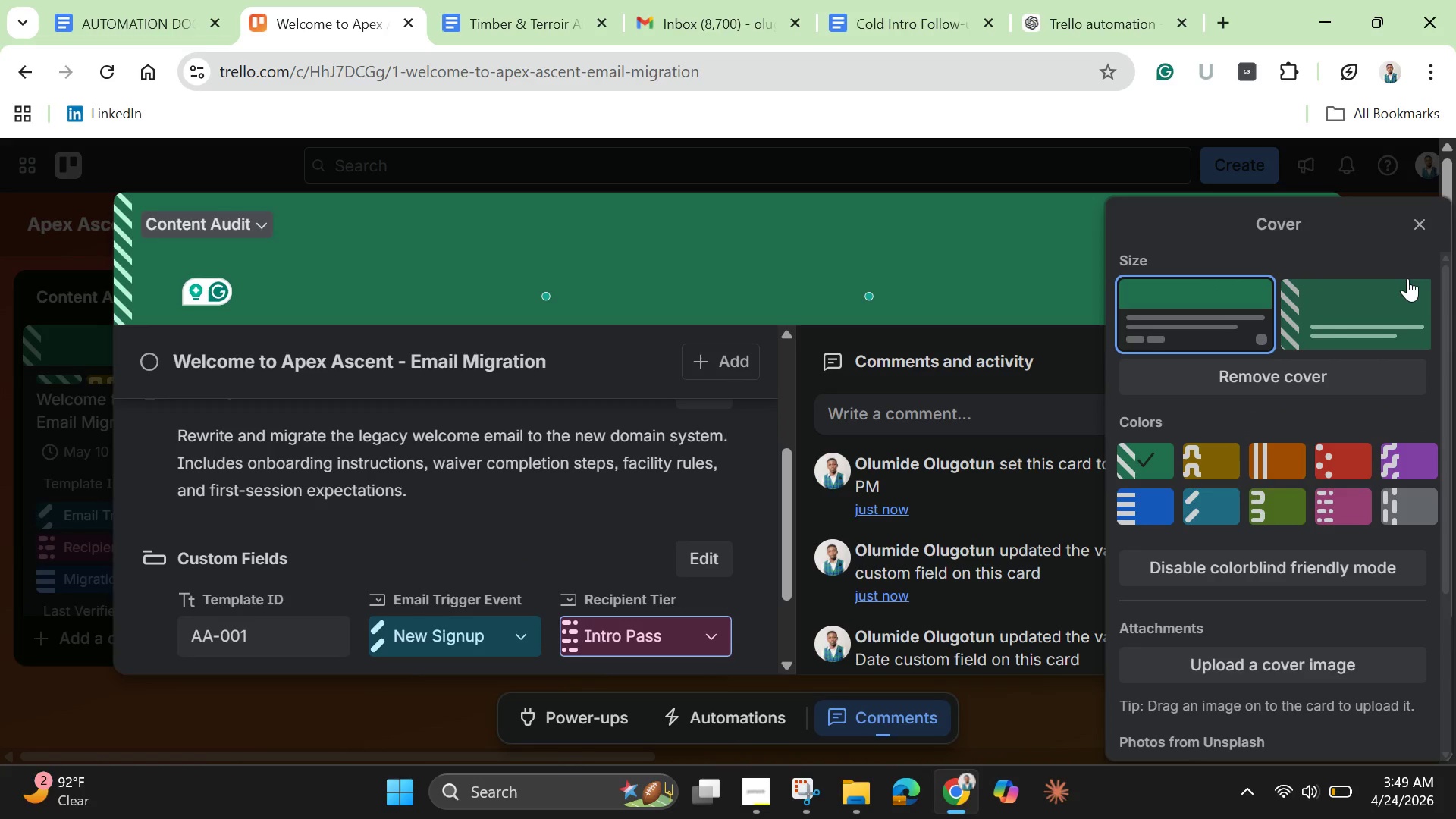 
left_click([1423, 229])
 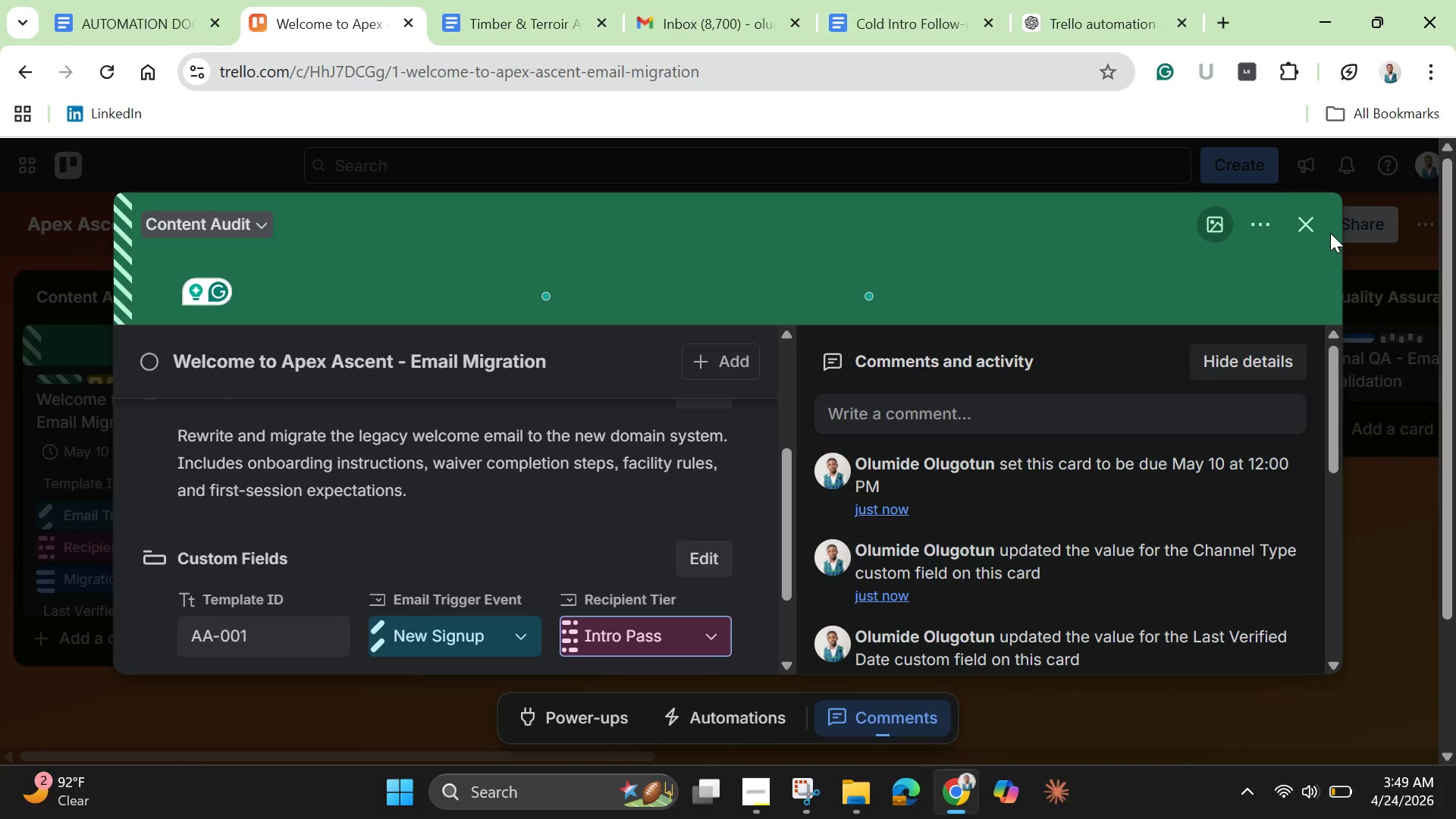 
left_click([1324, 224])
 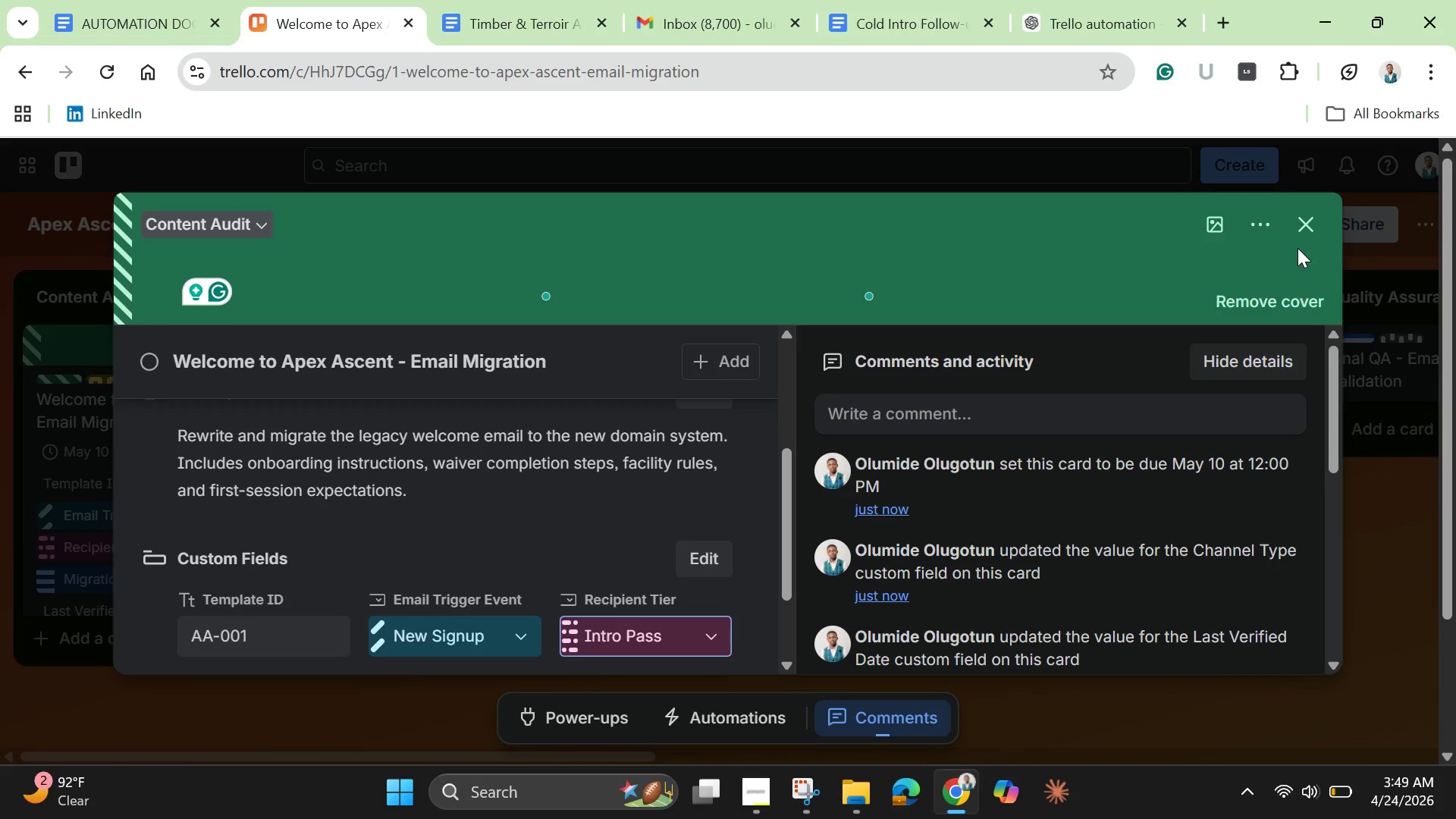 
left_click([1315, 223])
 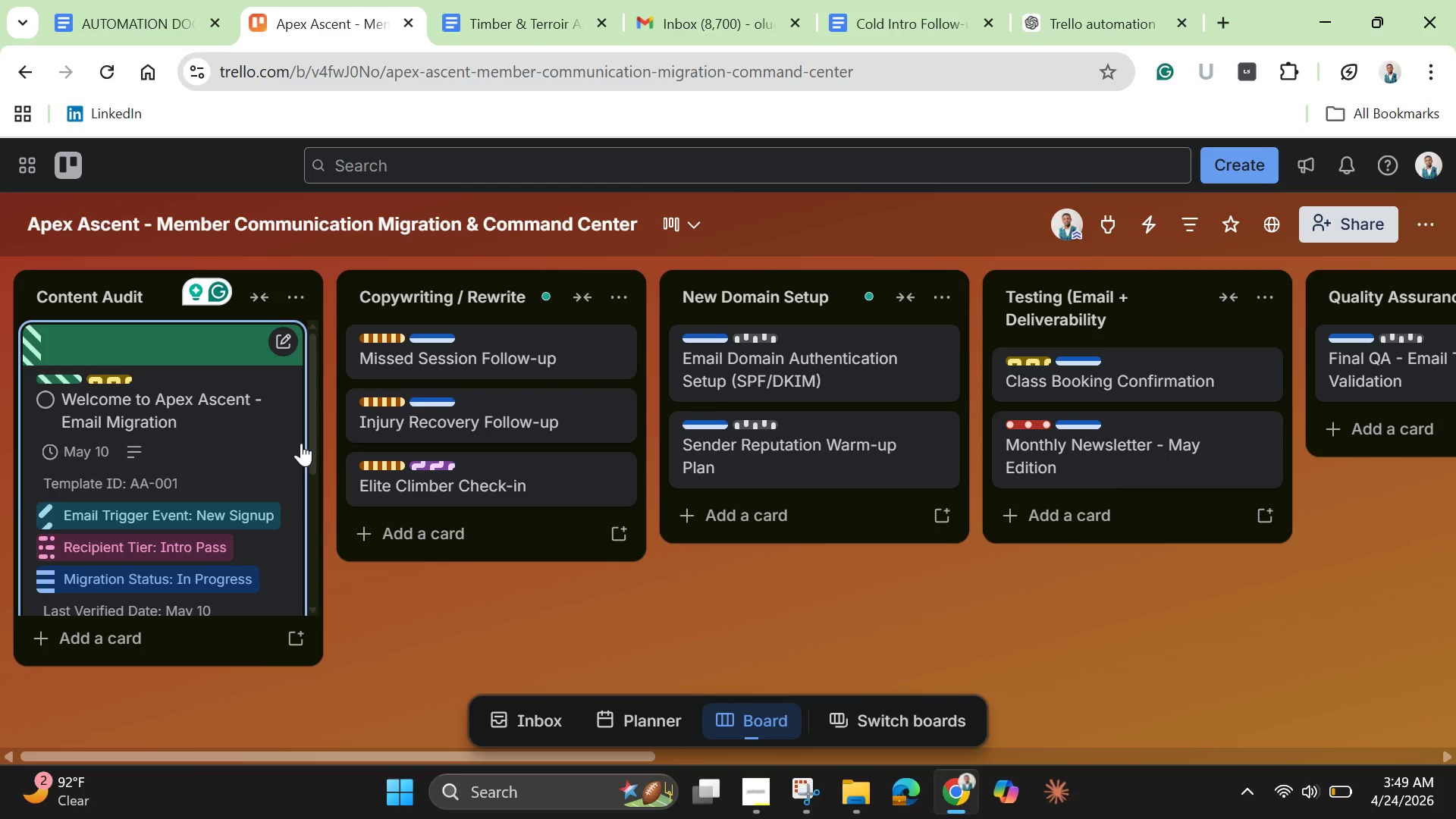 
left_click_drag(start_coordinate=[312, 446], to_coordinate=[307, 575])
 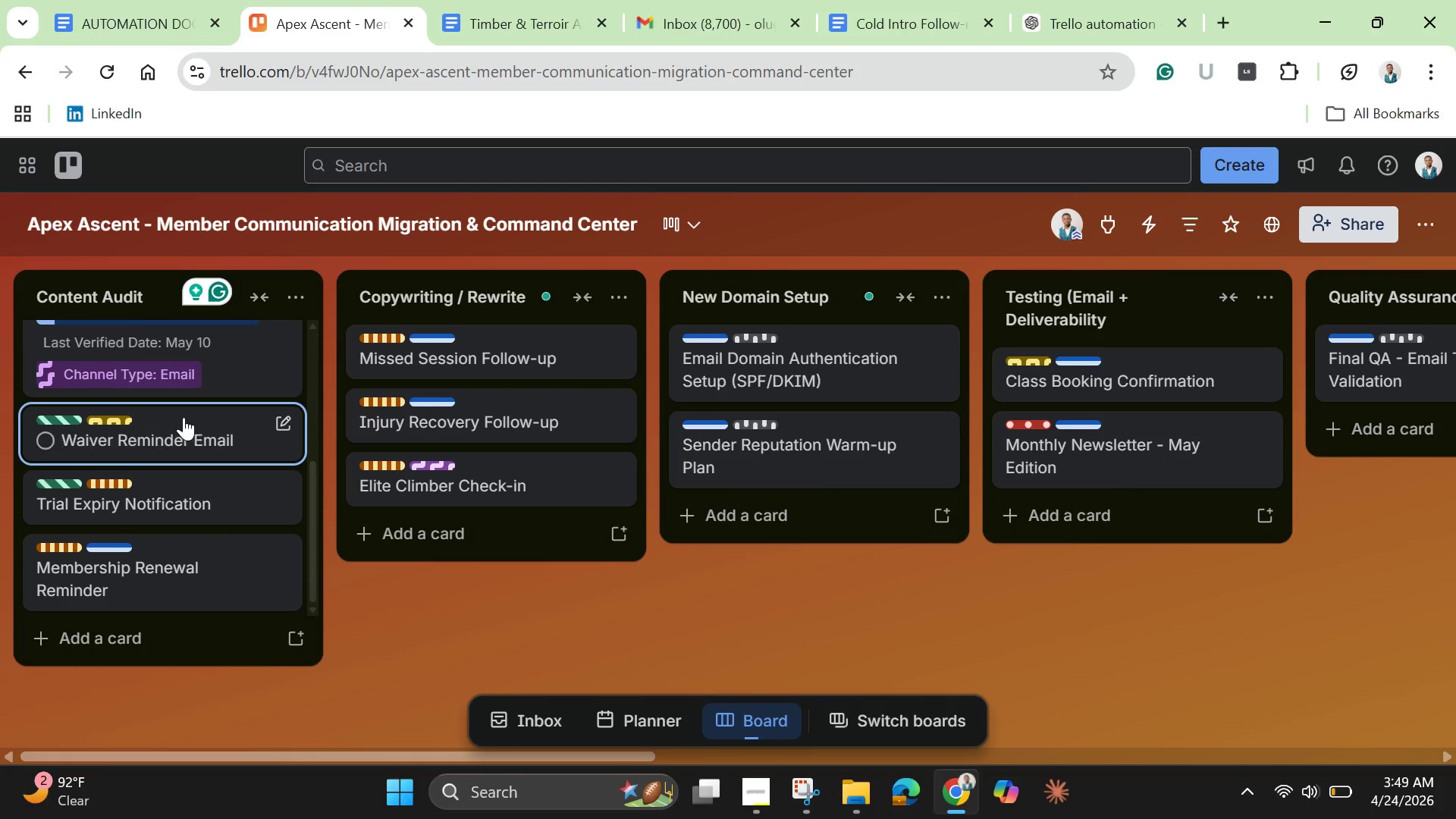 
left_click([184, 417])
 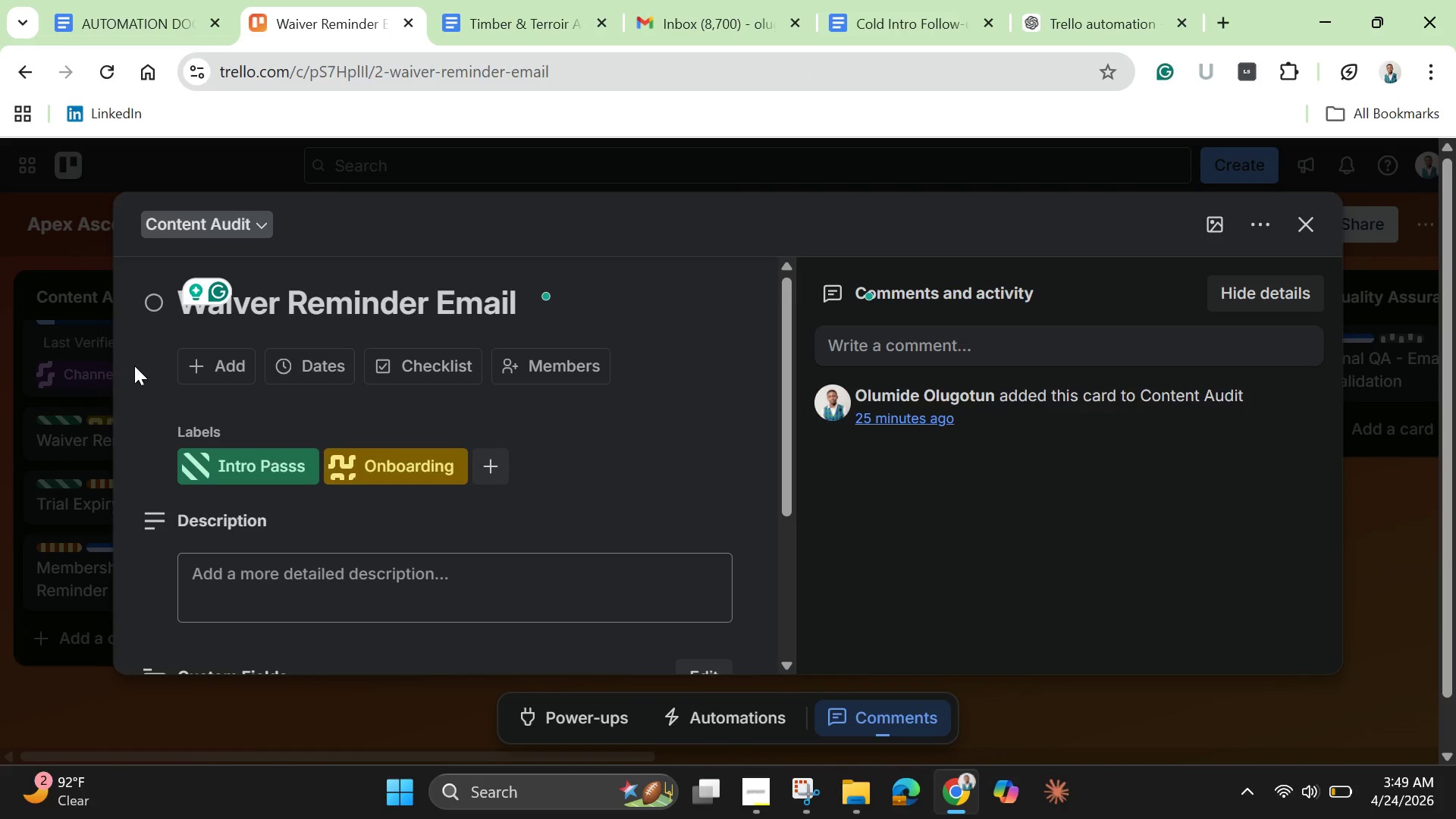 
wait(7.69)
 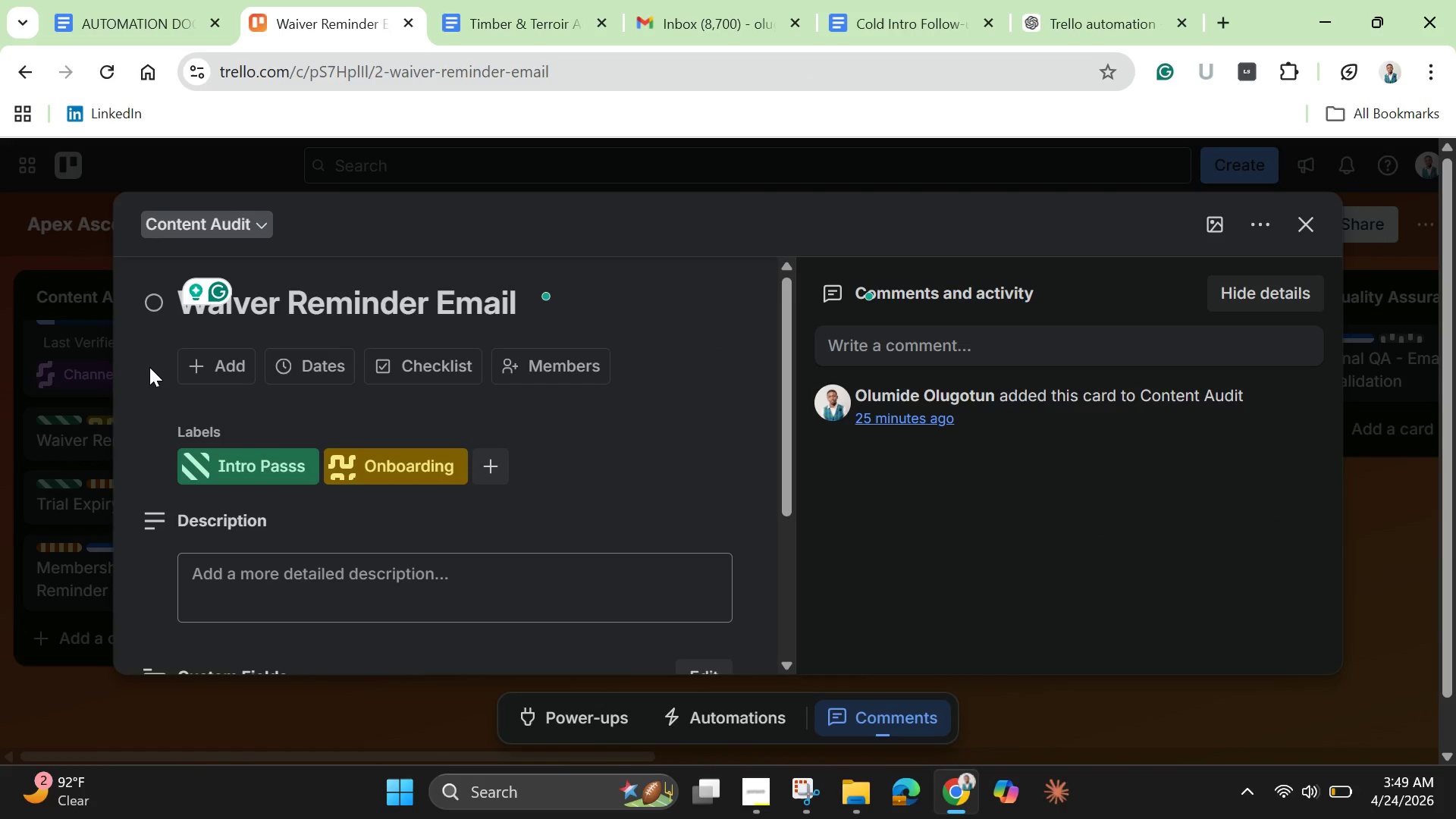 
left_click([510, 18])
 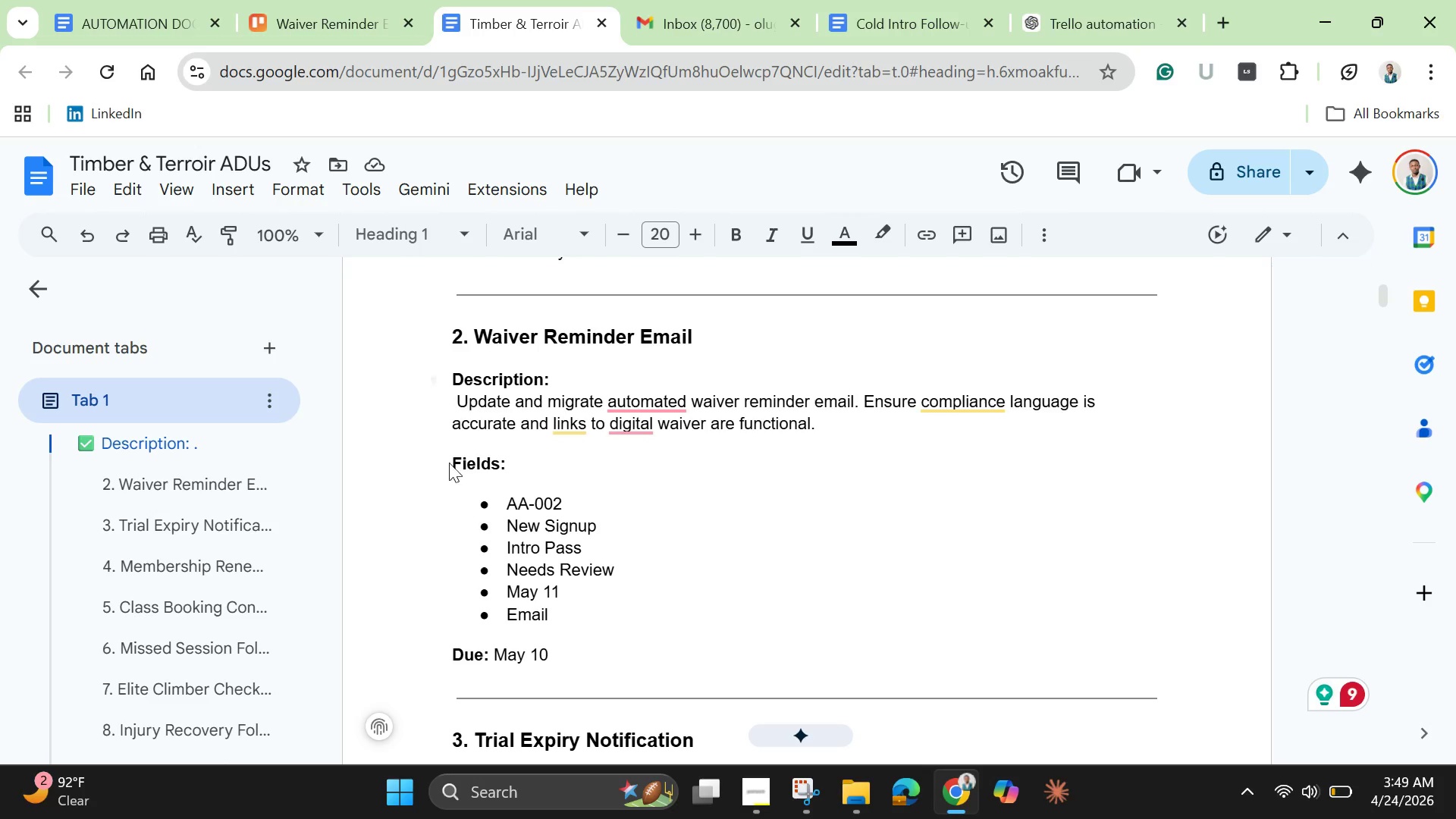 
left_click_drag(start_coordinate=[451, 391], to_coordinate=[814, 431])
 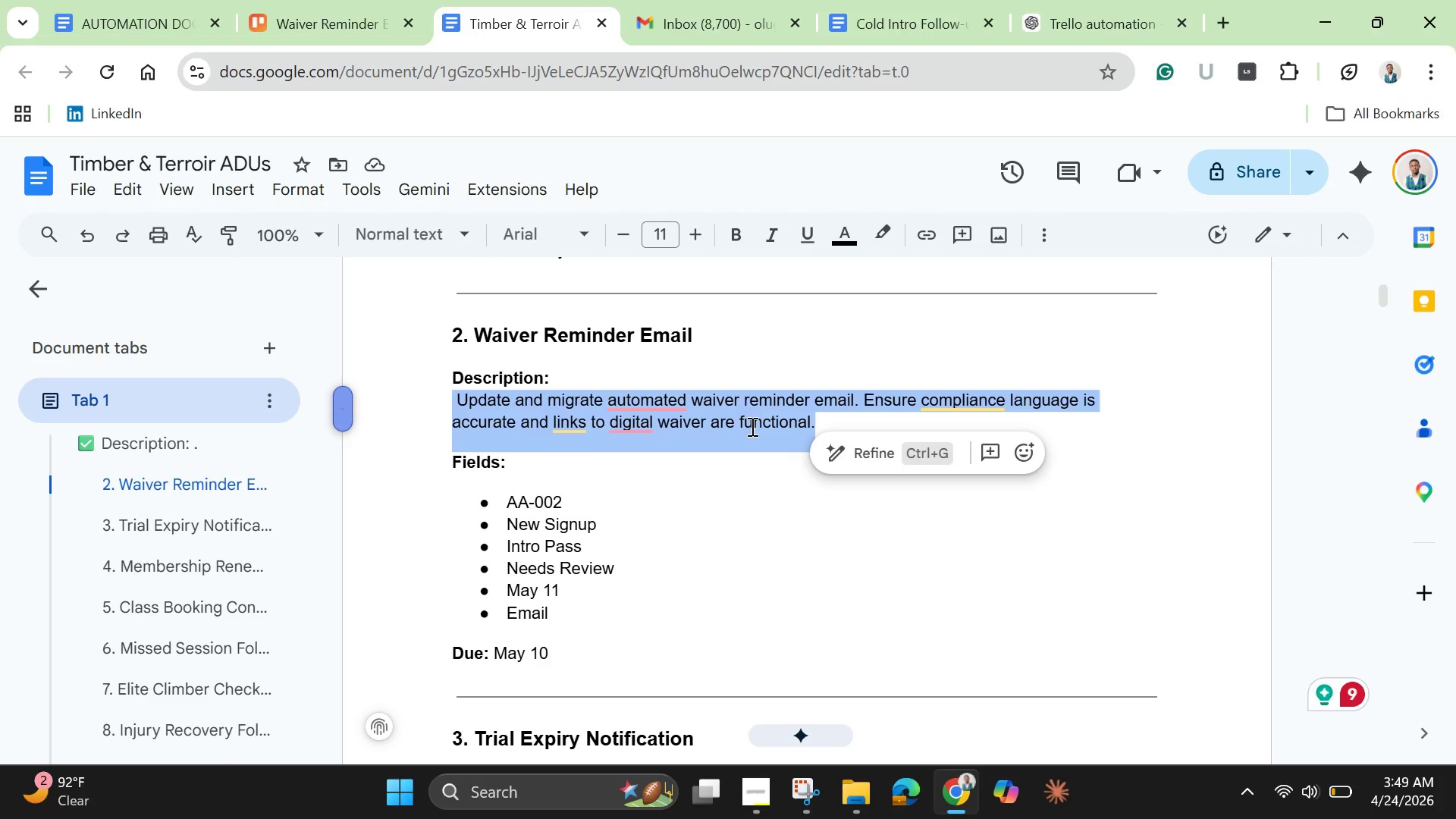 
right_click([749, 426])
 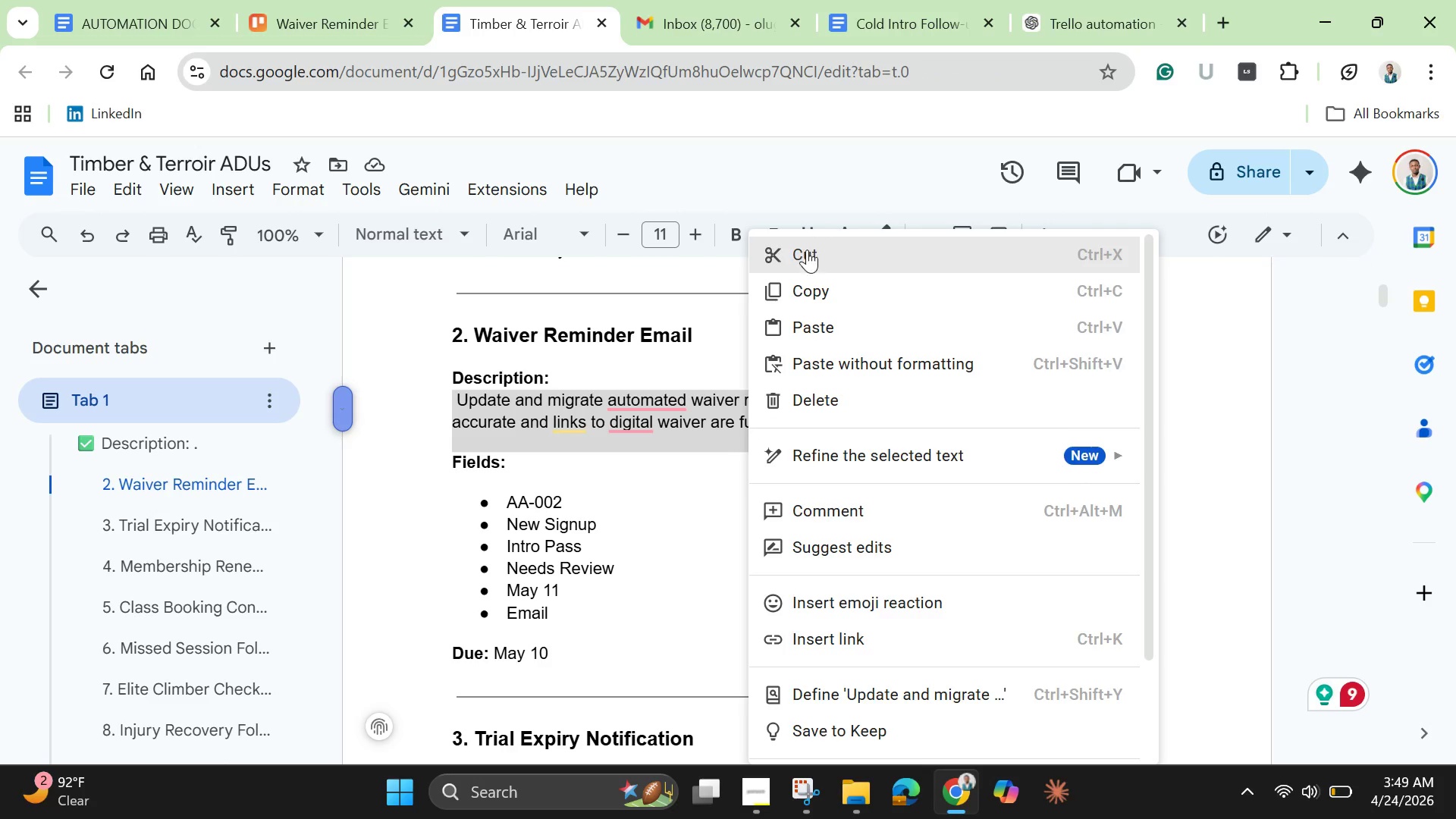 
left_click([807, 256])
 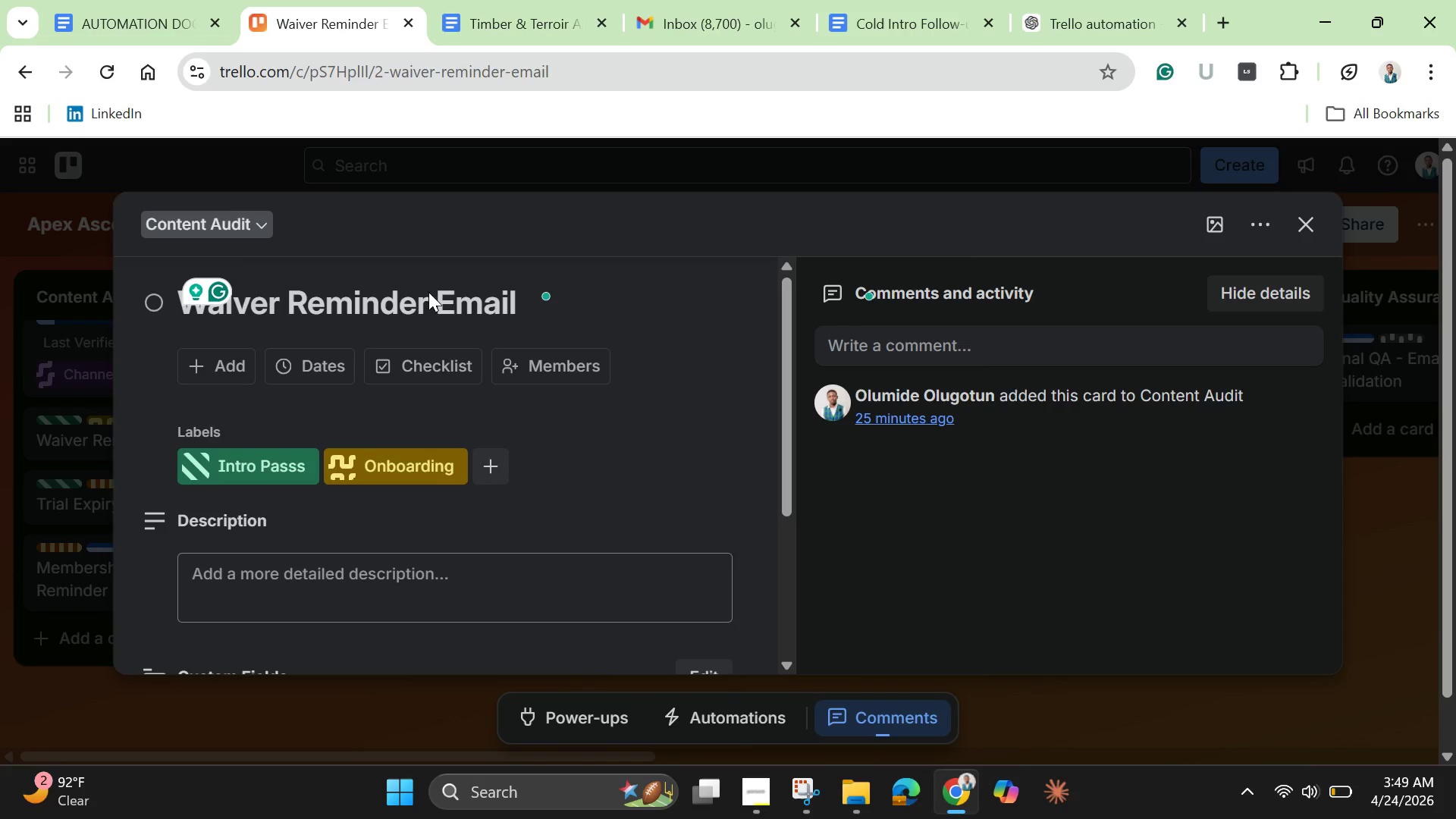 
left_click([403, 575])
 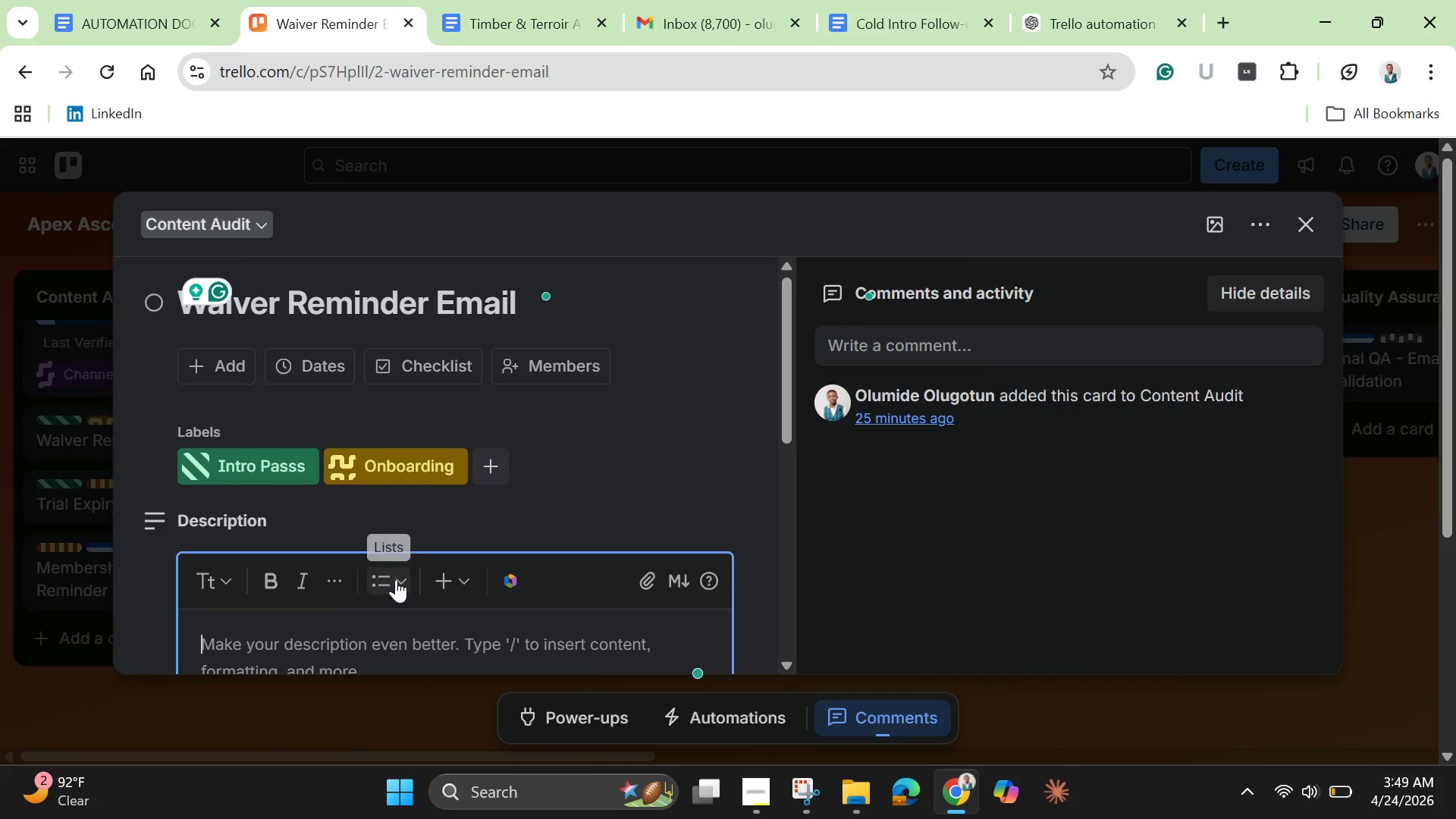 
key(Control+V)
 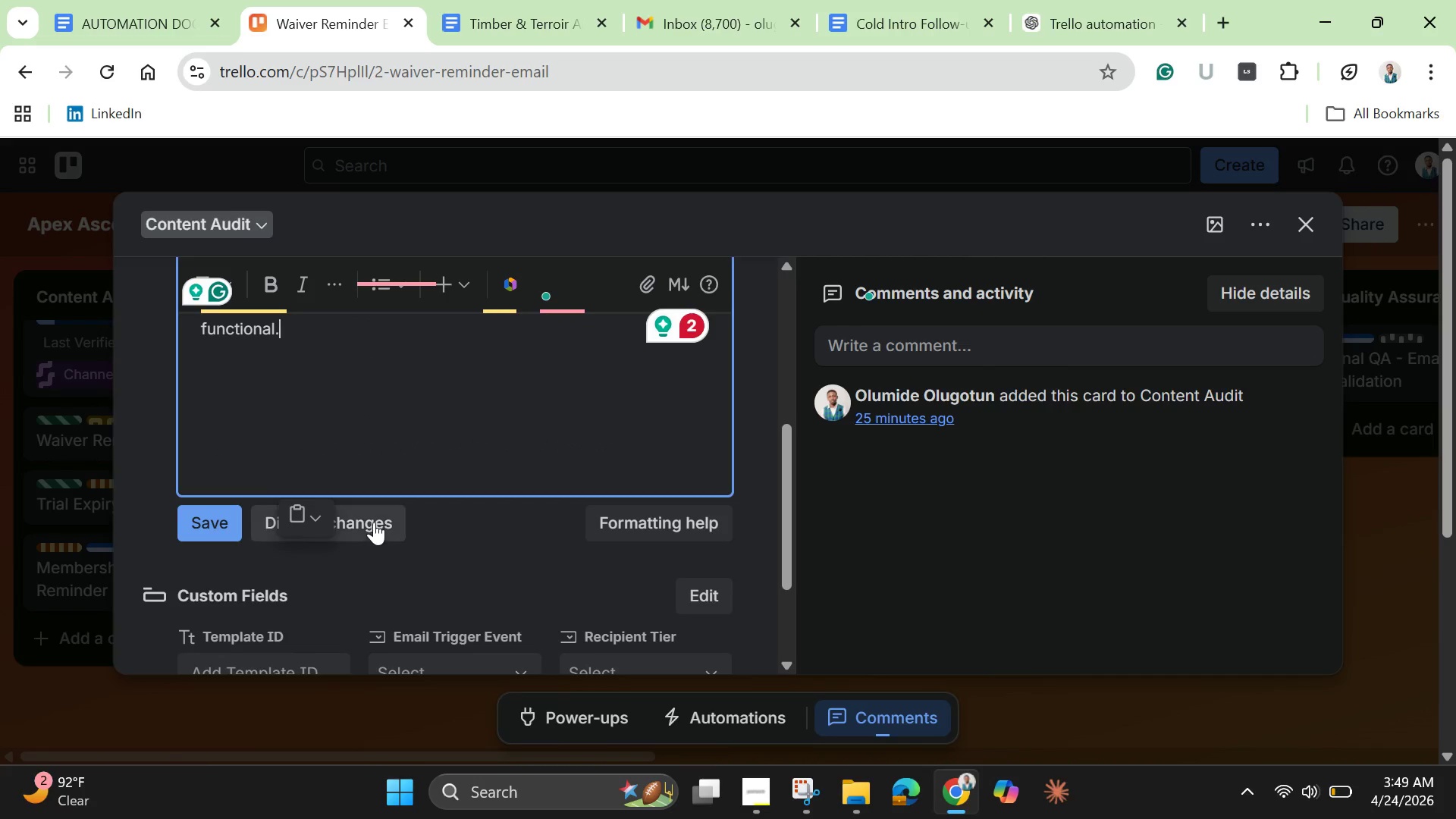 
mouse_move([403, 439])
 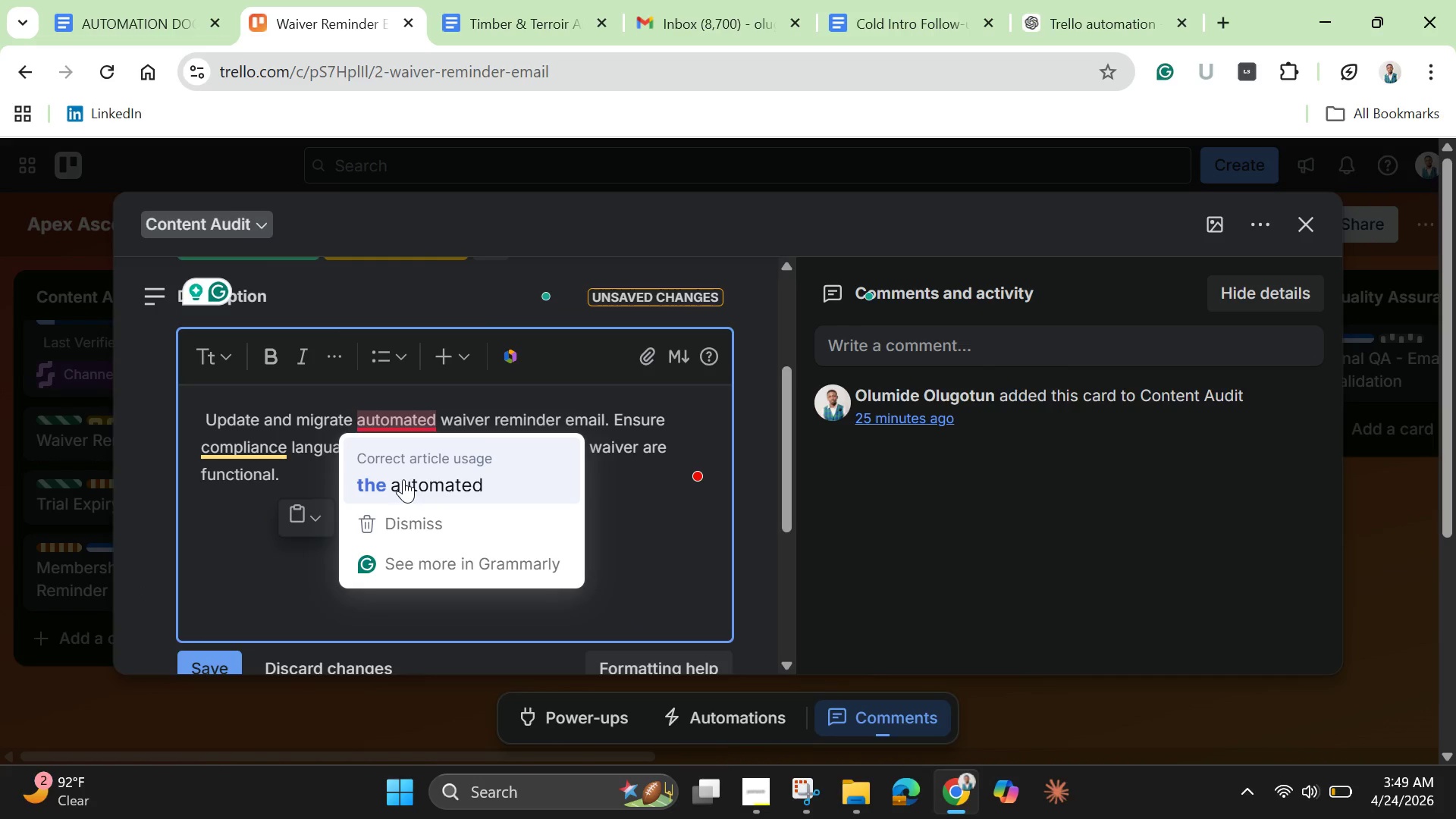 
left_click([403, 479])
 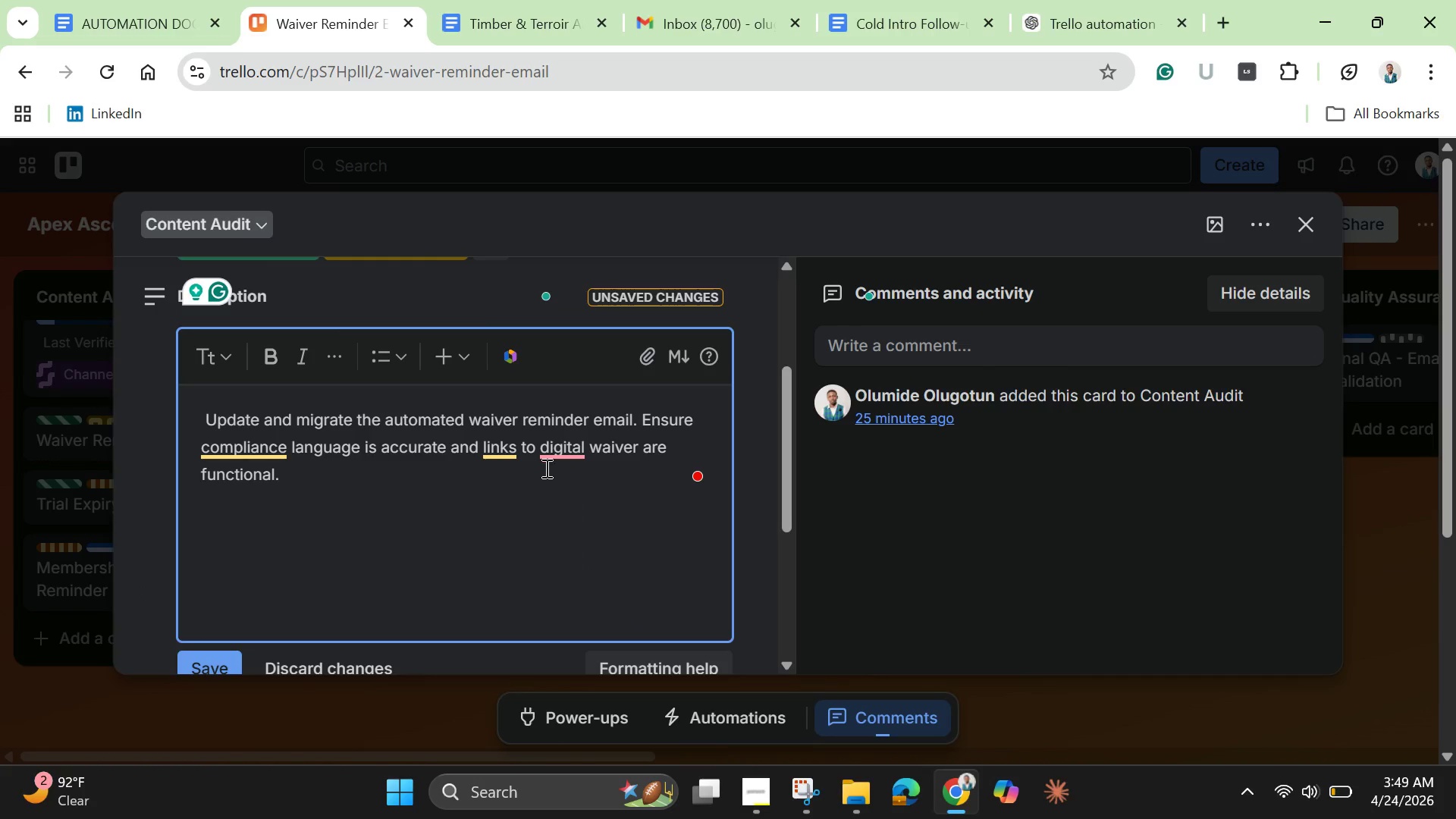 
left_click([554, 447])
 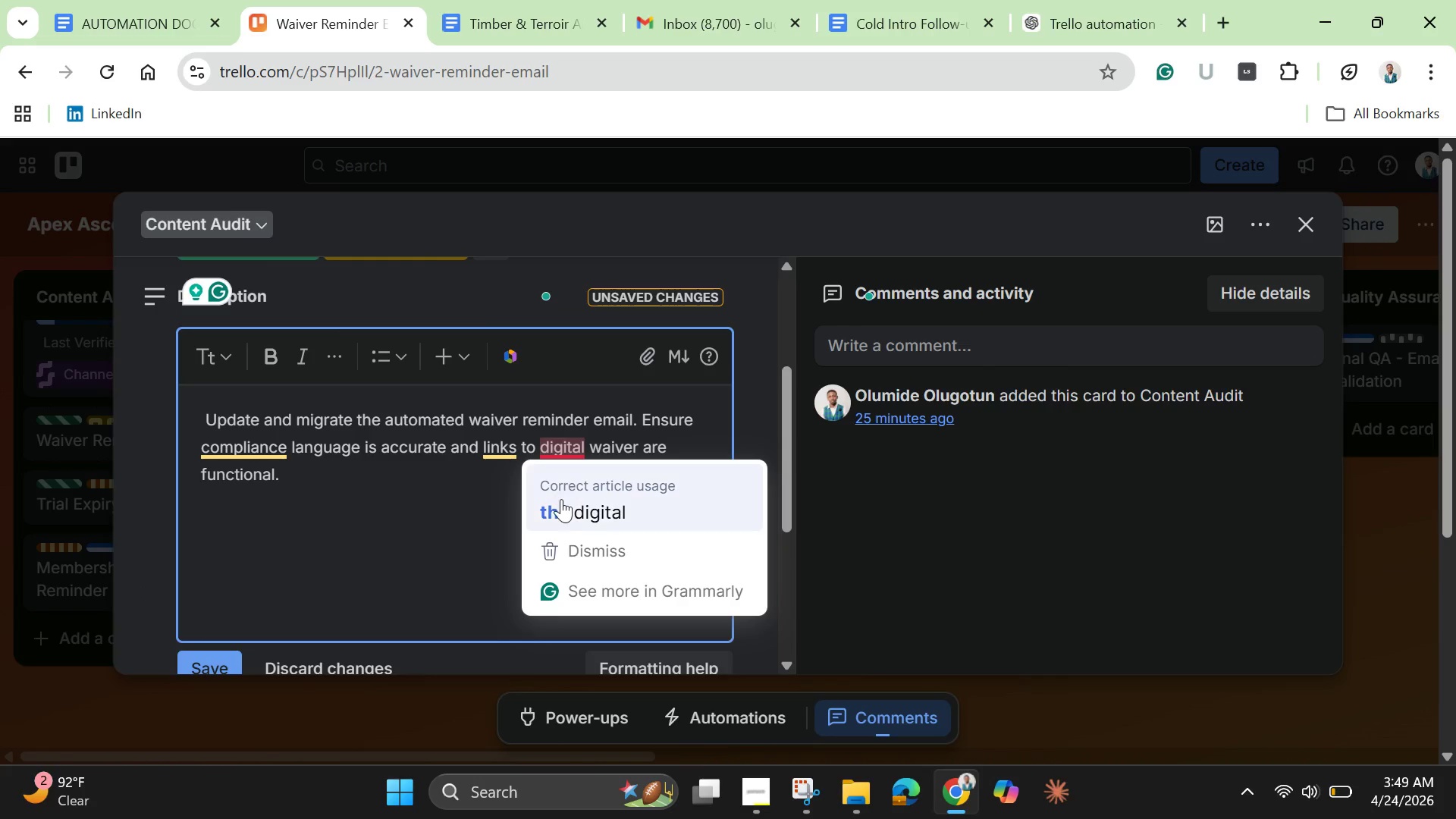 
left_click([561, 499])
 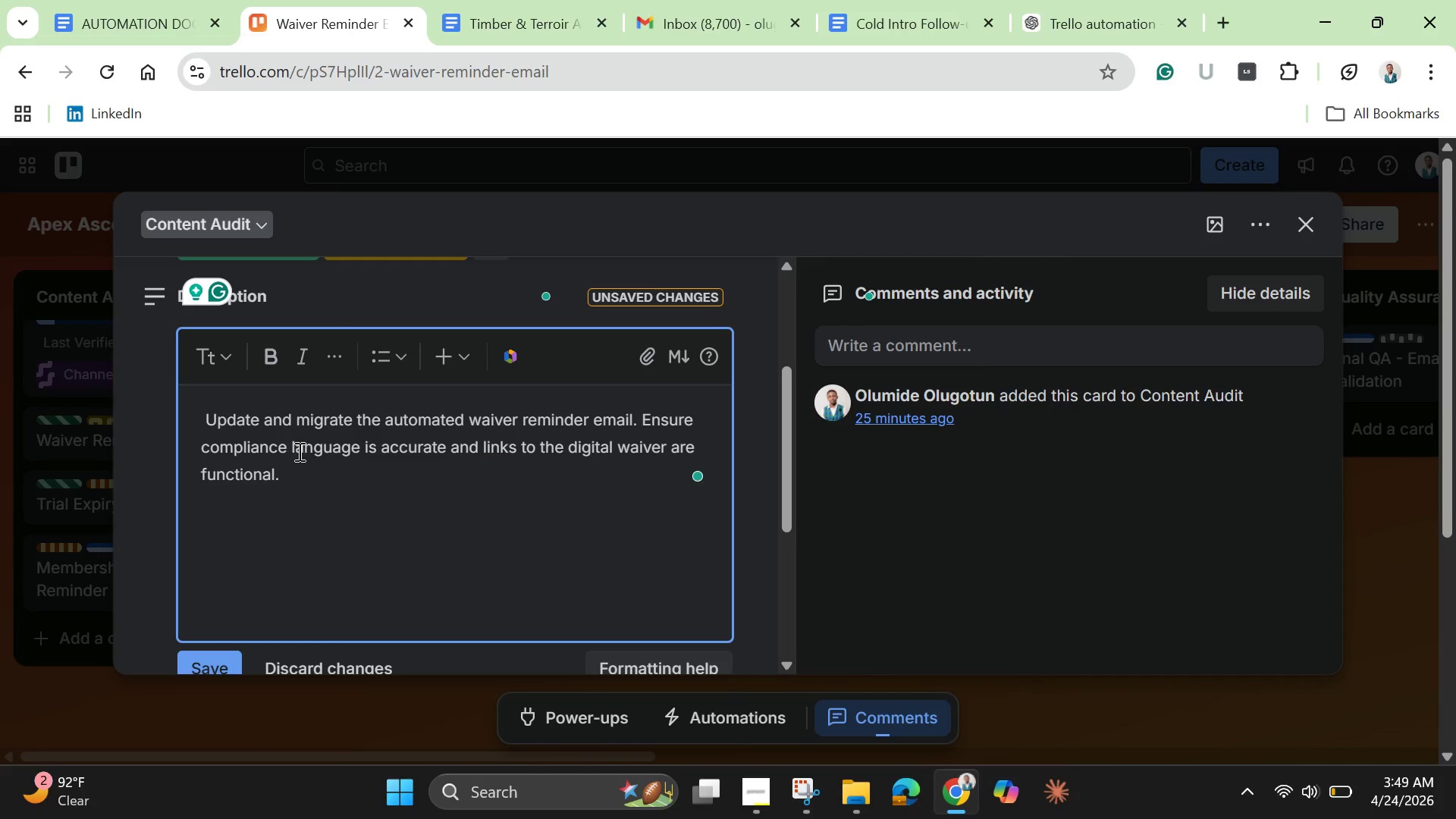 
left_click([298, 451])
 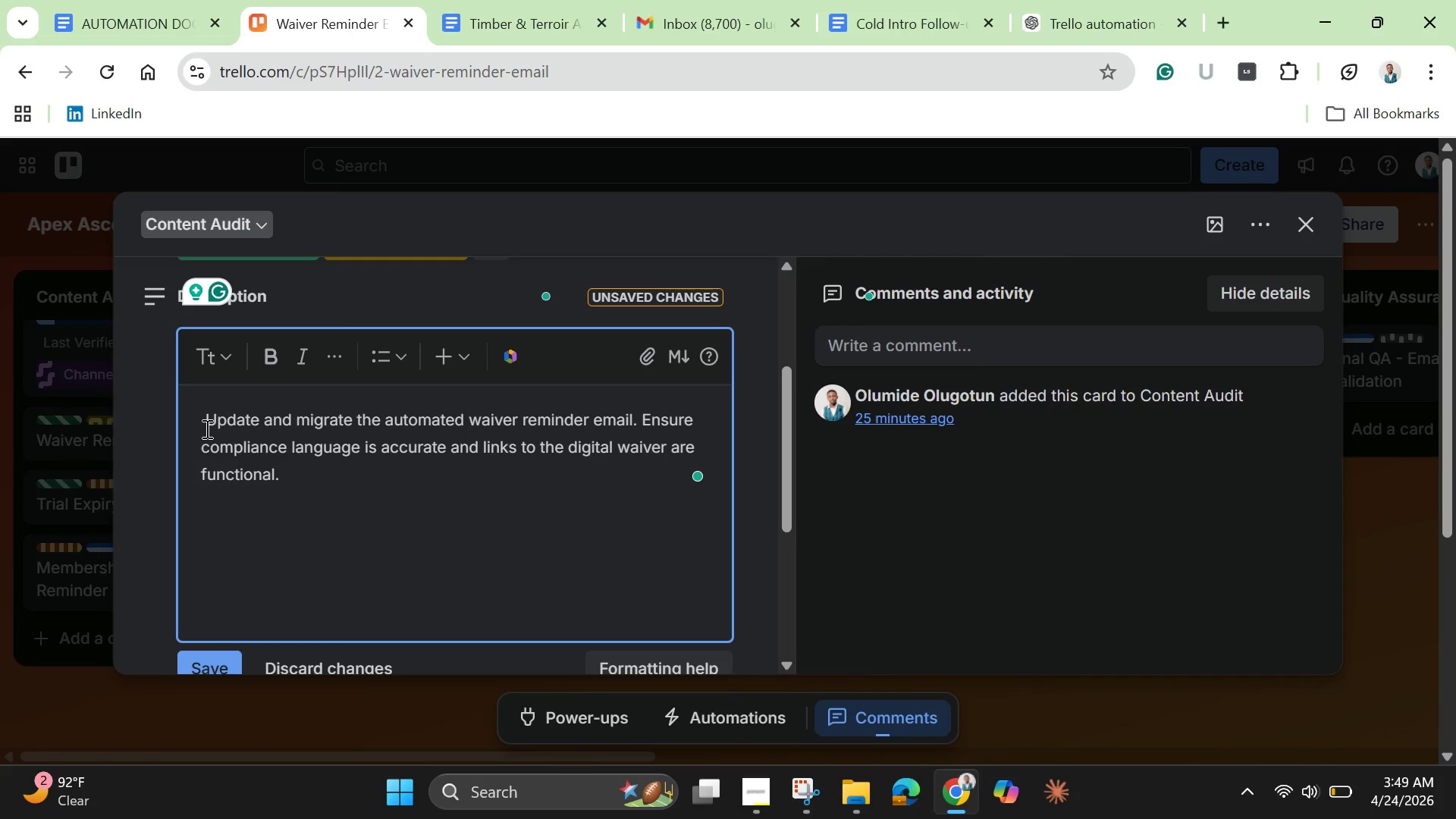 
left_click([209, 422])
 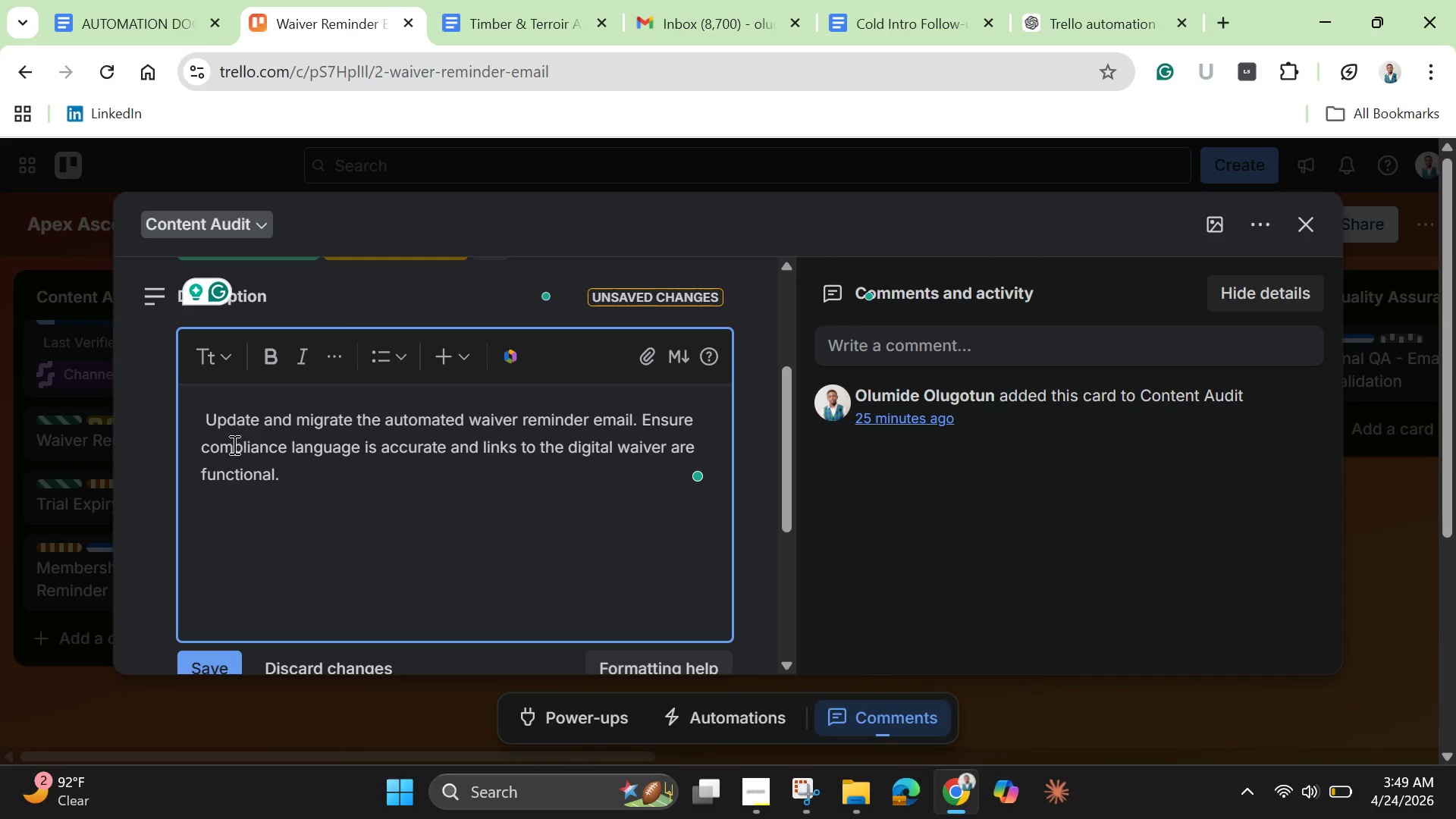 
hold_key(key=Backspace, duration=0.48)
 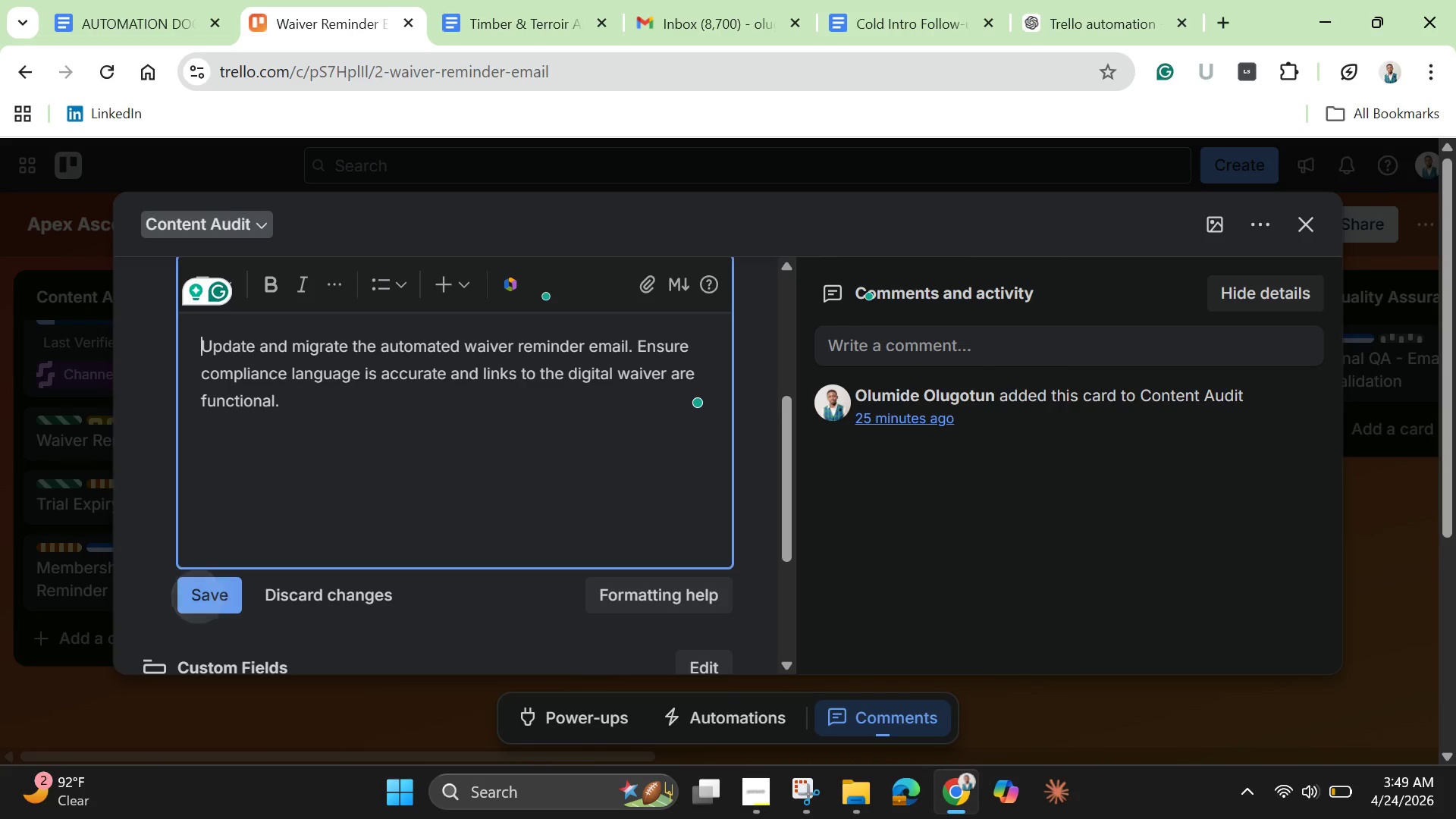 
mouse_move([275, 457])
 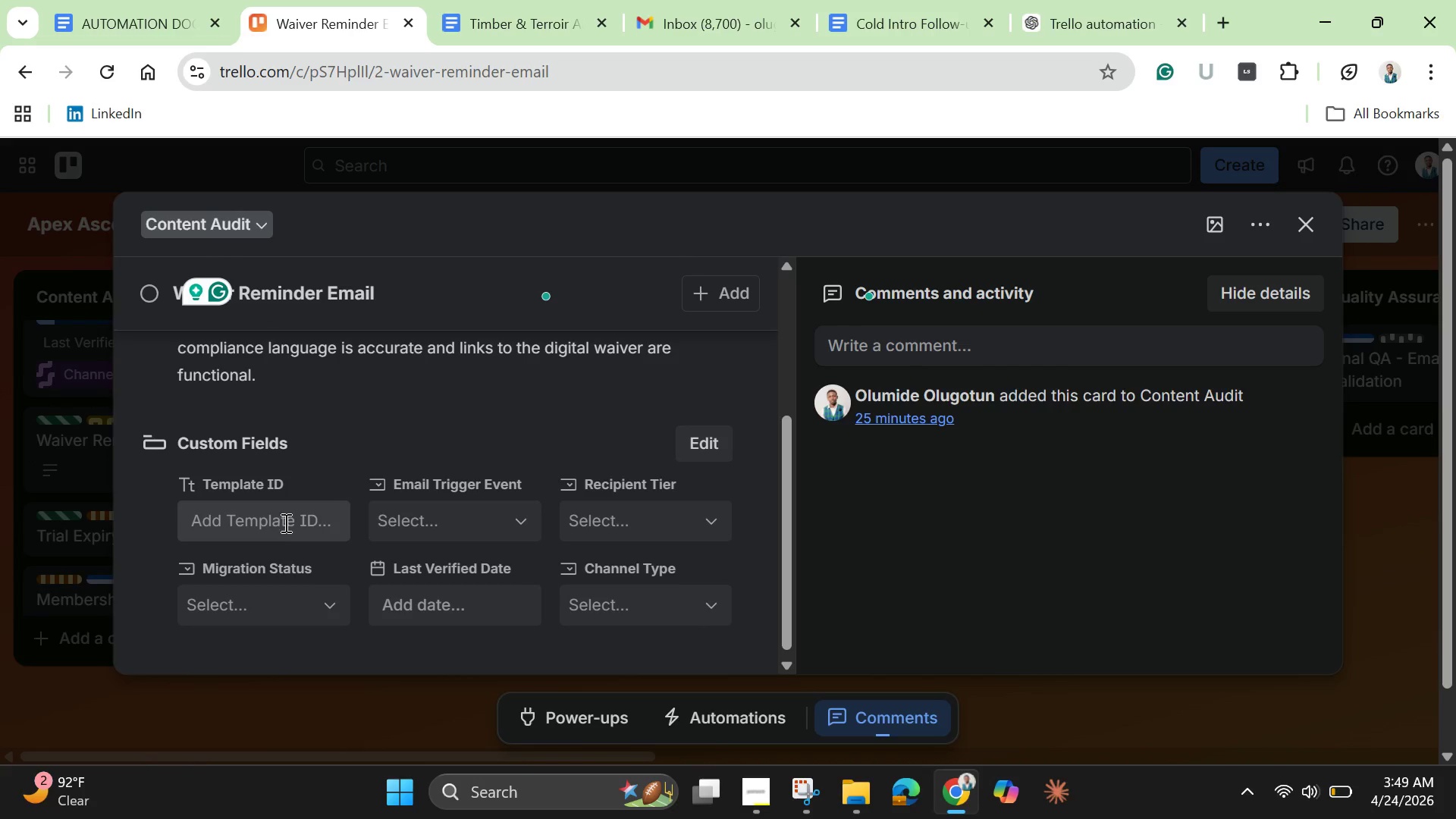 
left_click([284, 522])
 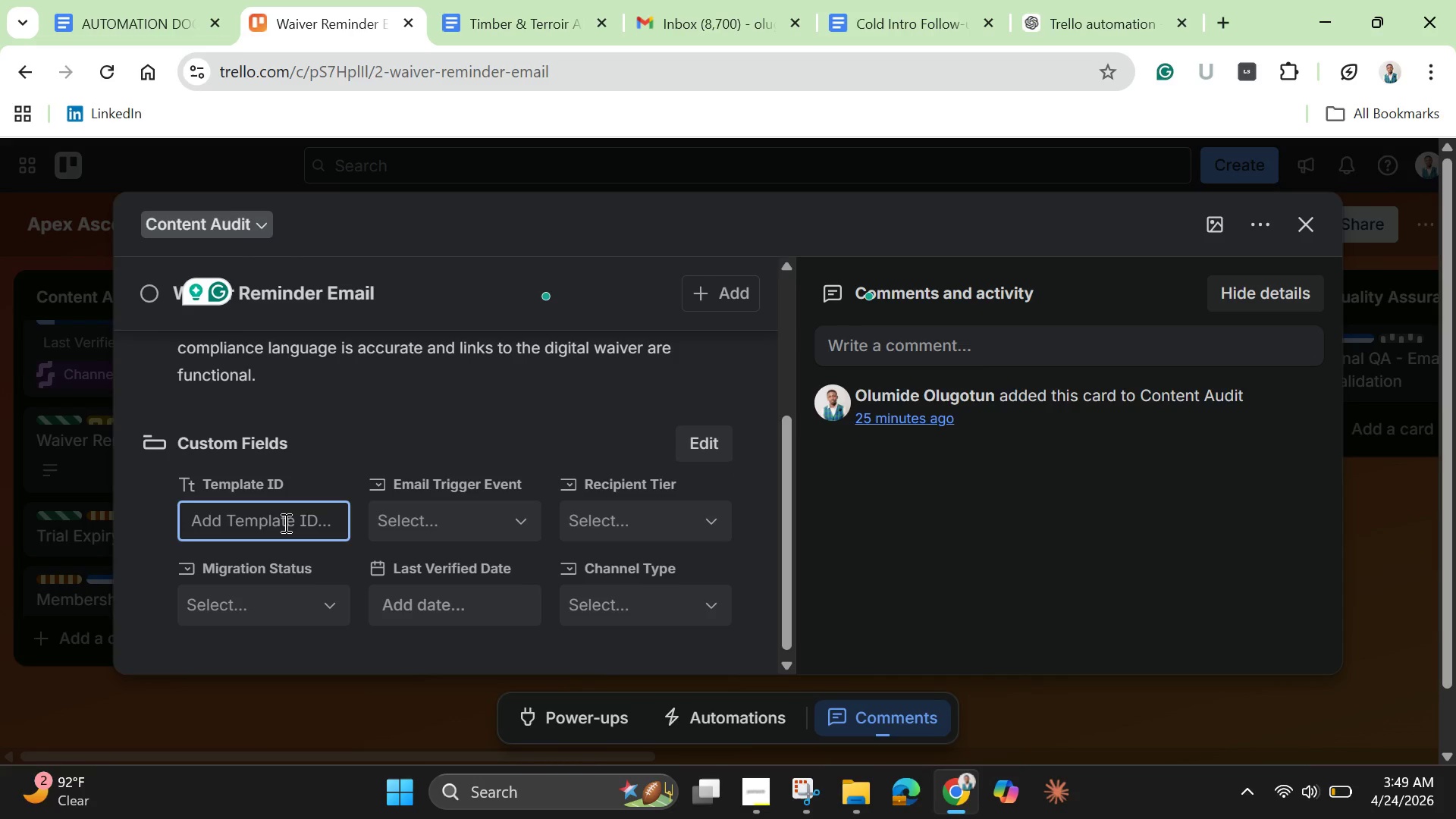 
hold_key(key=ControlLeft, duration=1.19)
 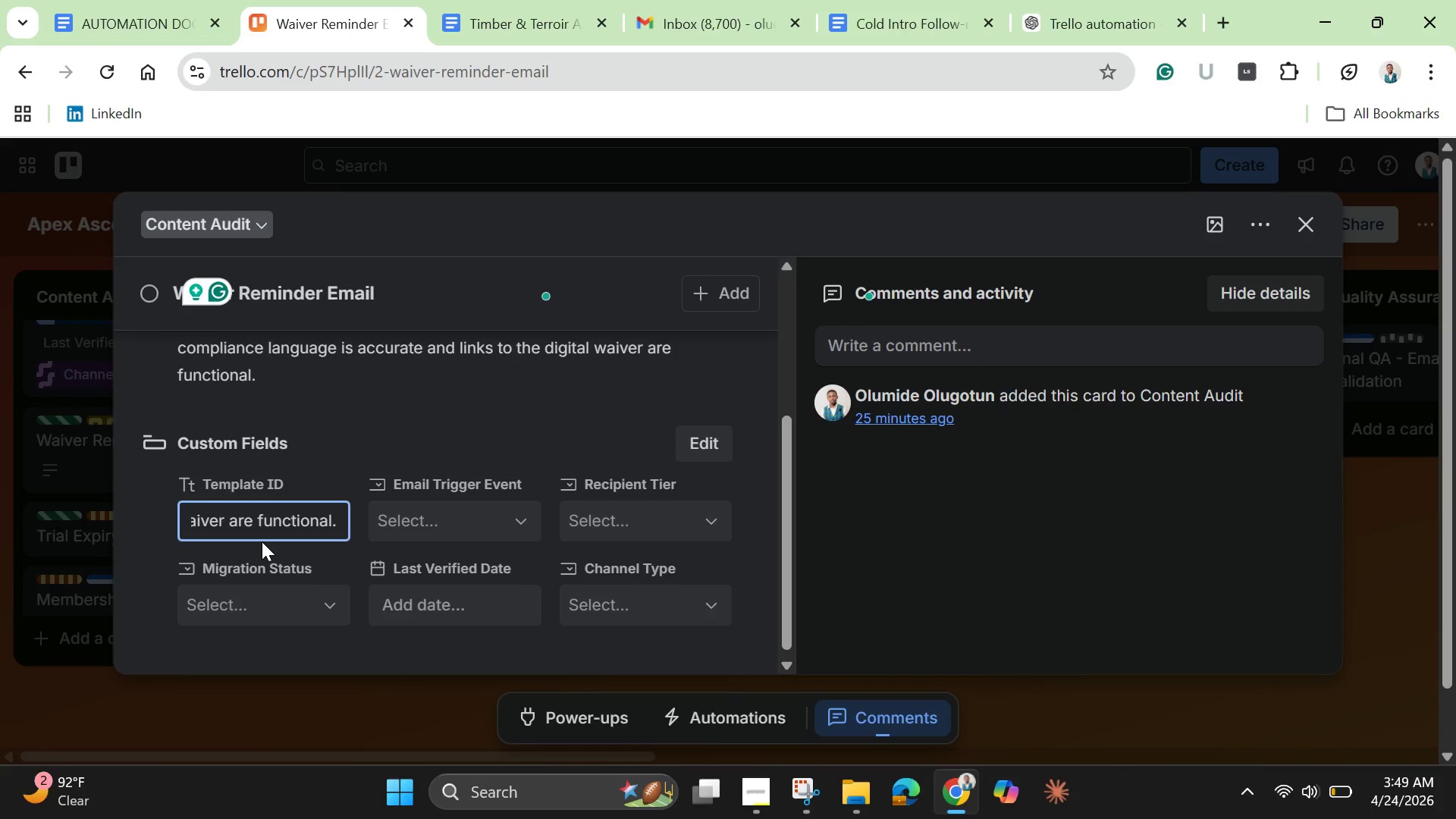 
hold_key(key=V, duration=0.31)
 